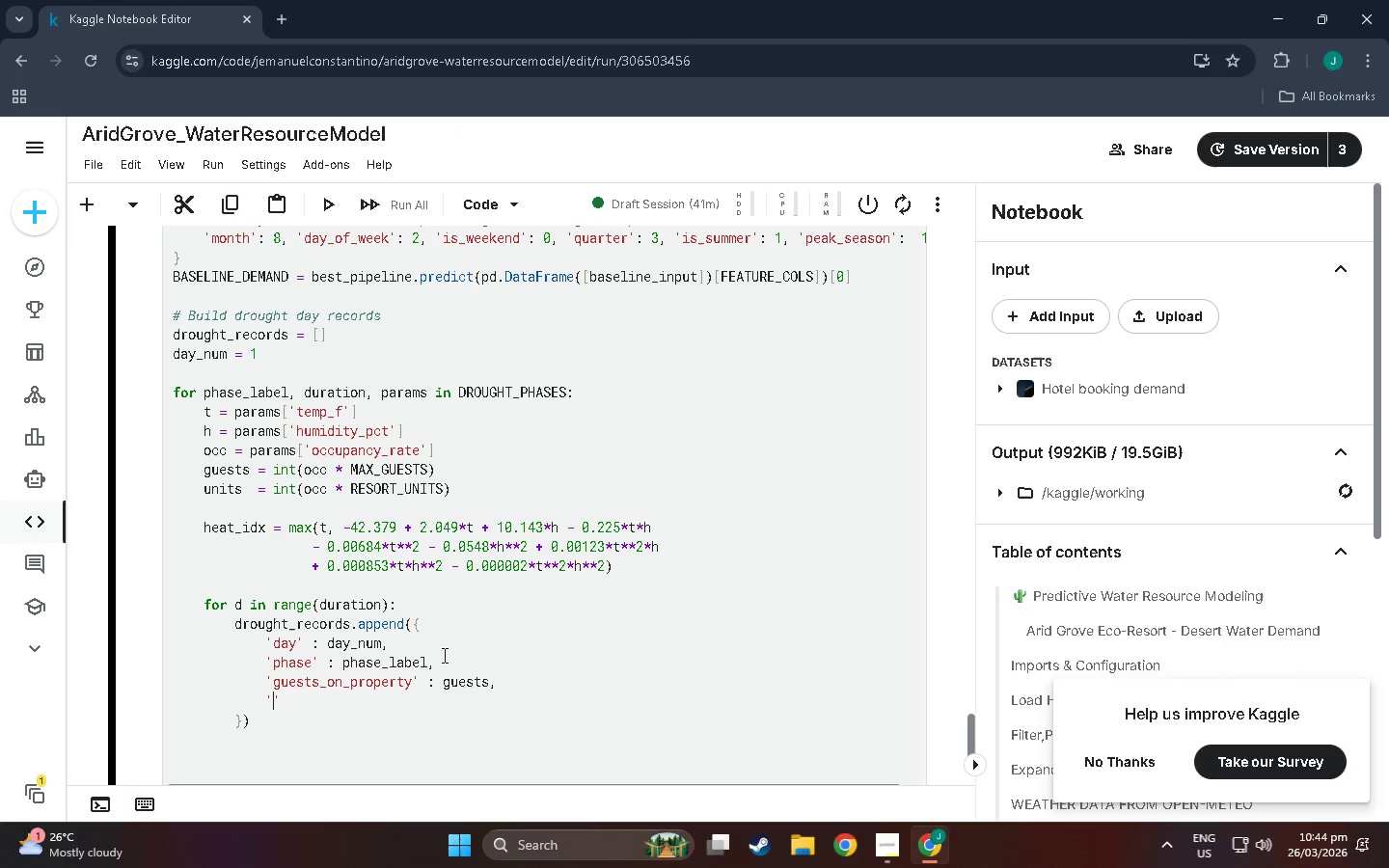 
key(Shift+Enter)
 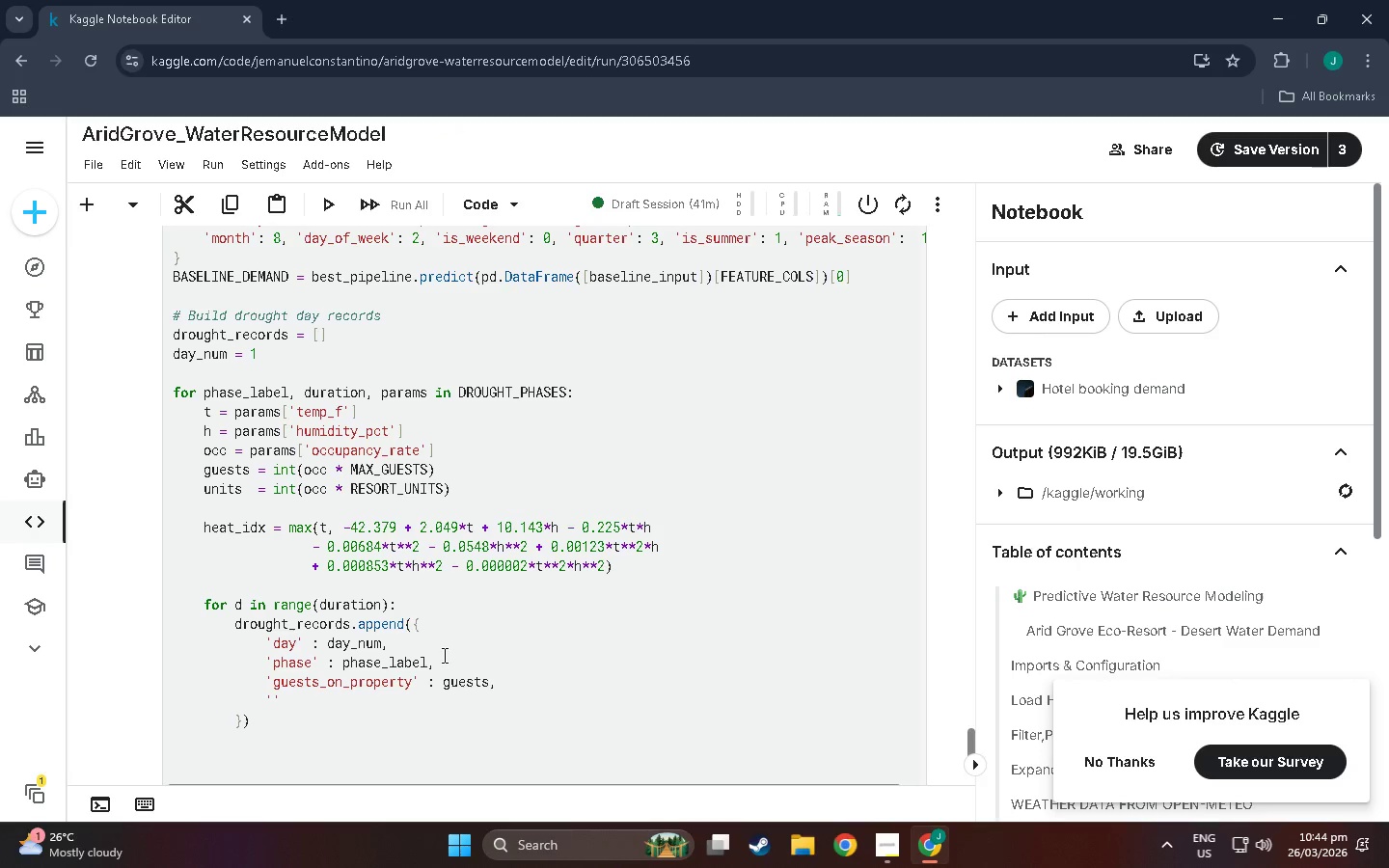 
scroll: coordinate [457, 563], scroll_direction: down, amount: 10.0
 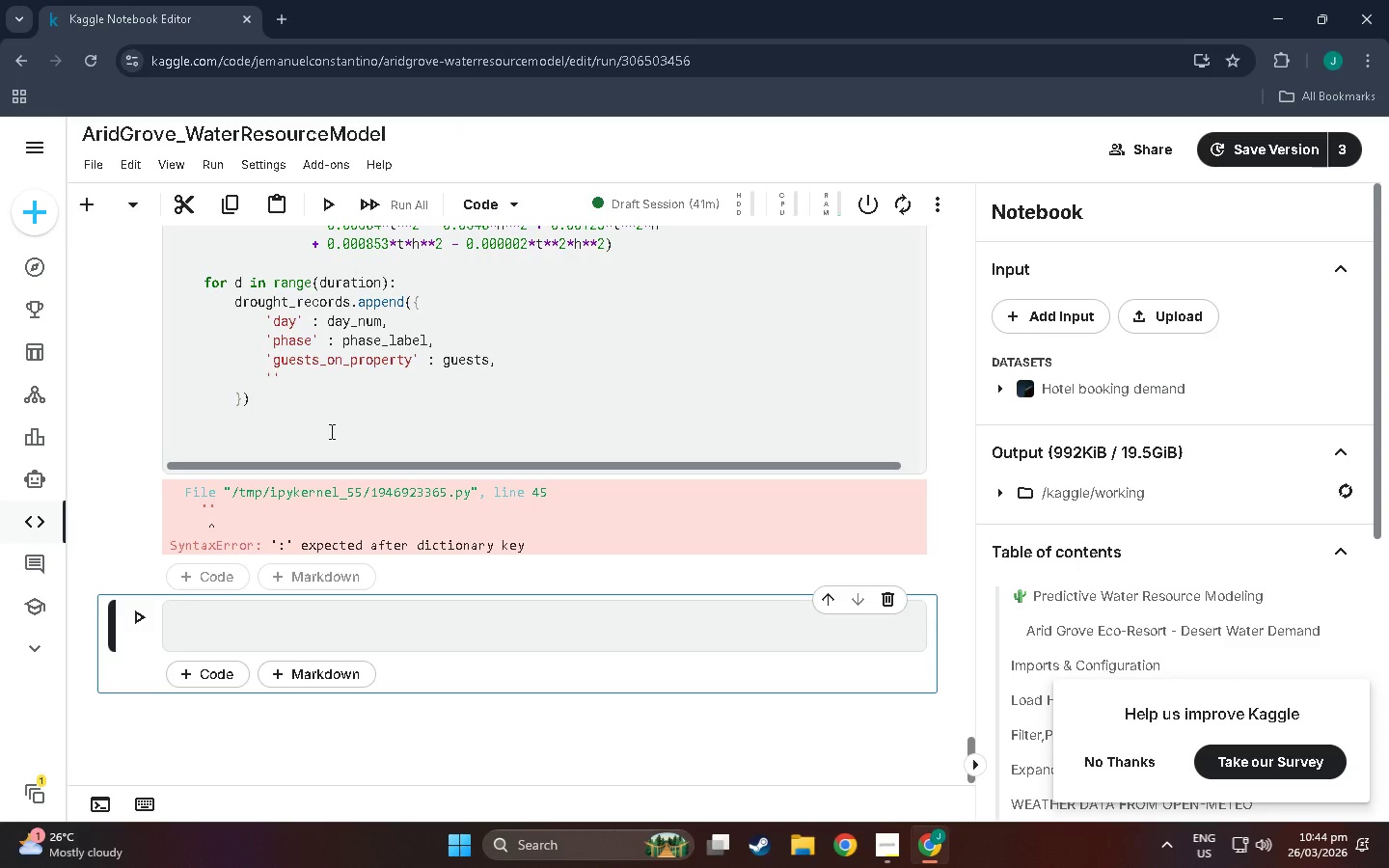 
scroll: coordinate [325, 443], scroll_direction: up, amount: 2.0
 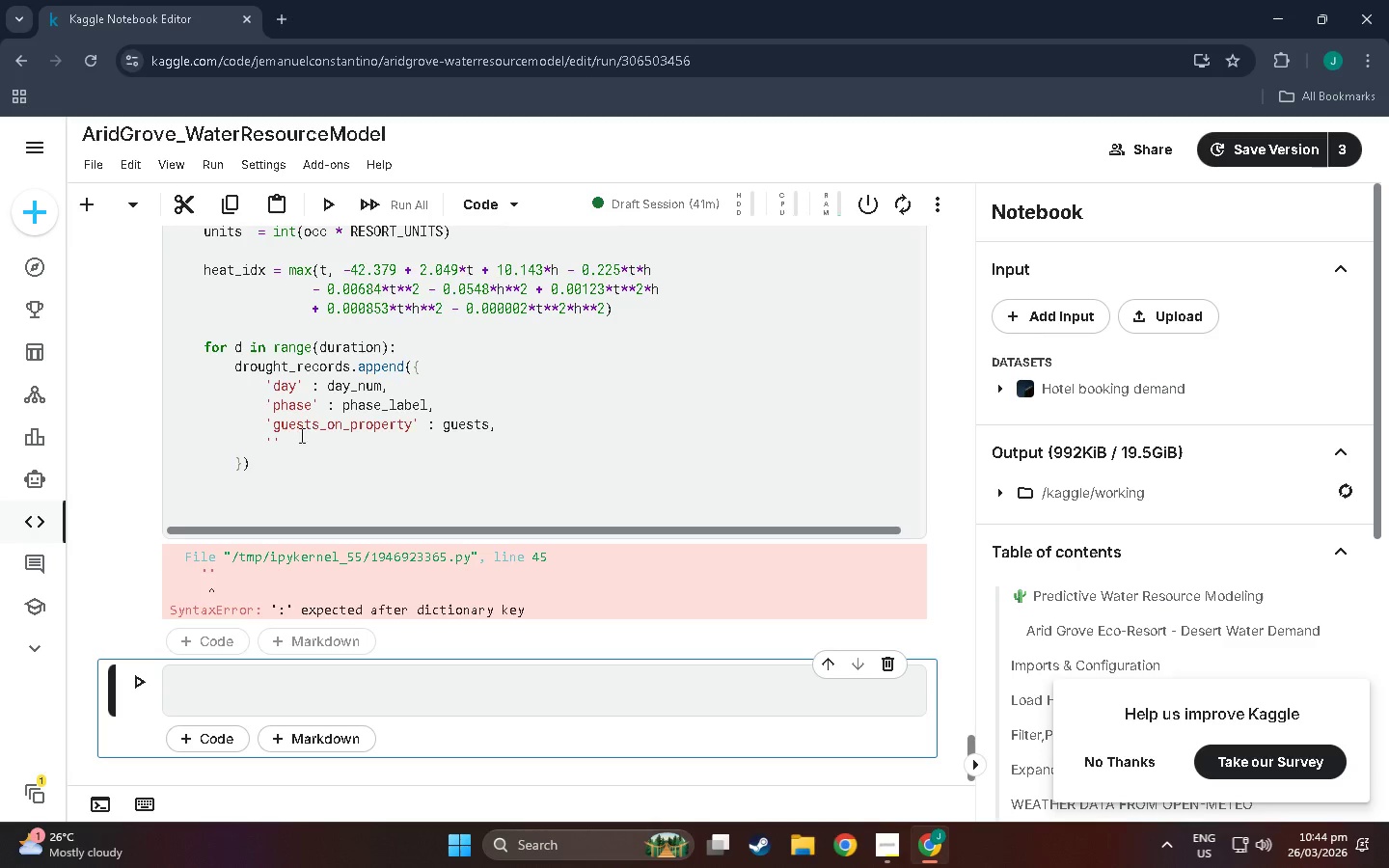 
left_click([273, 440])
 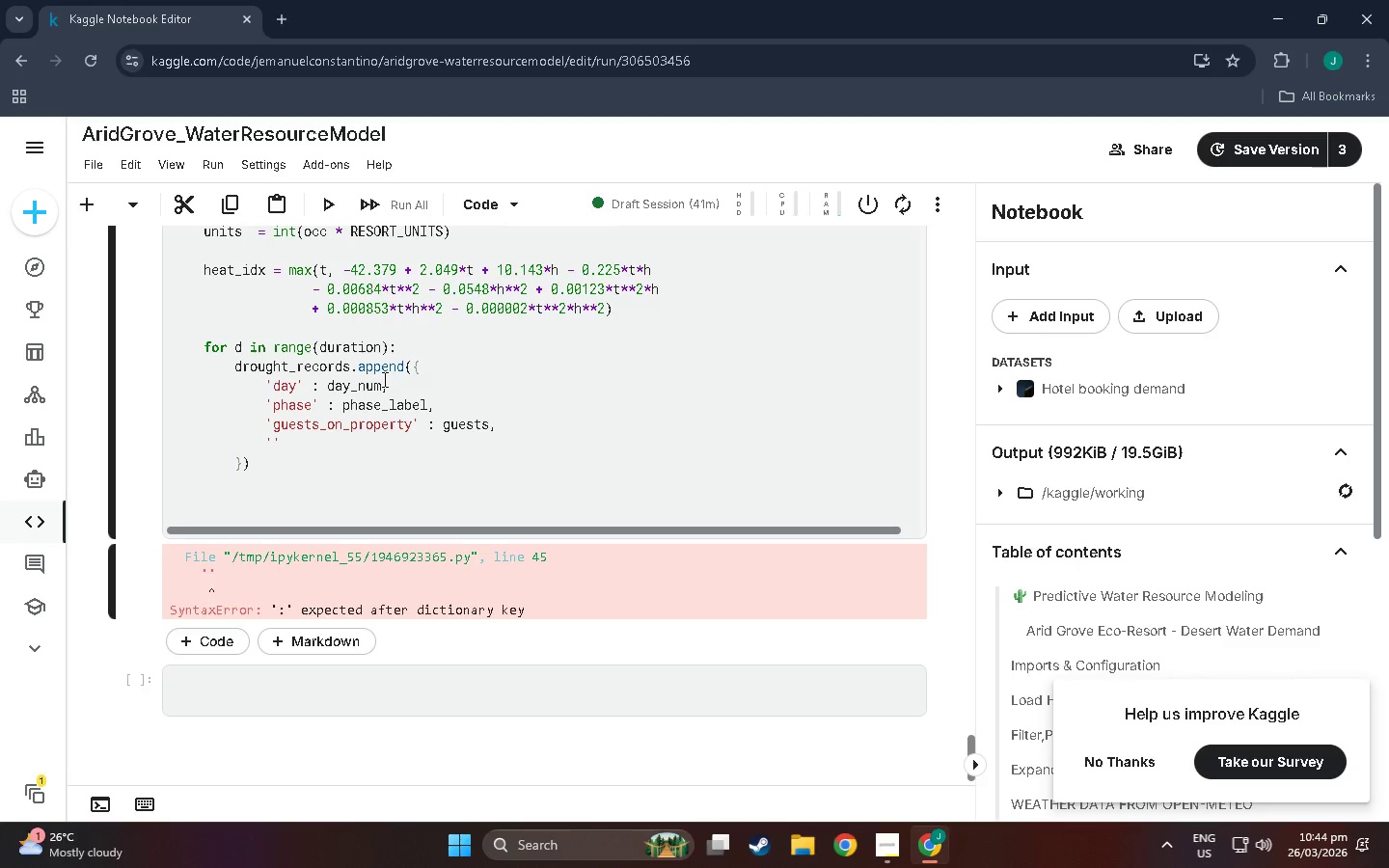 
wait(11.97)
 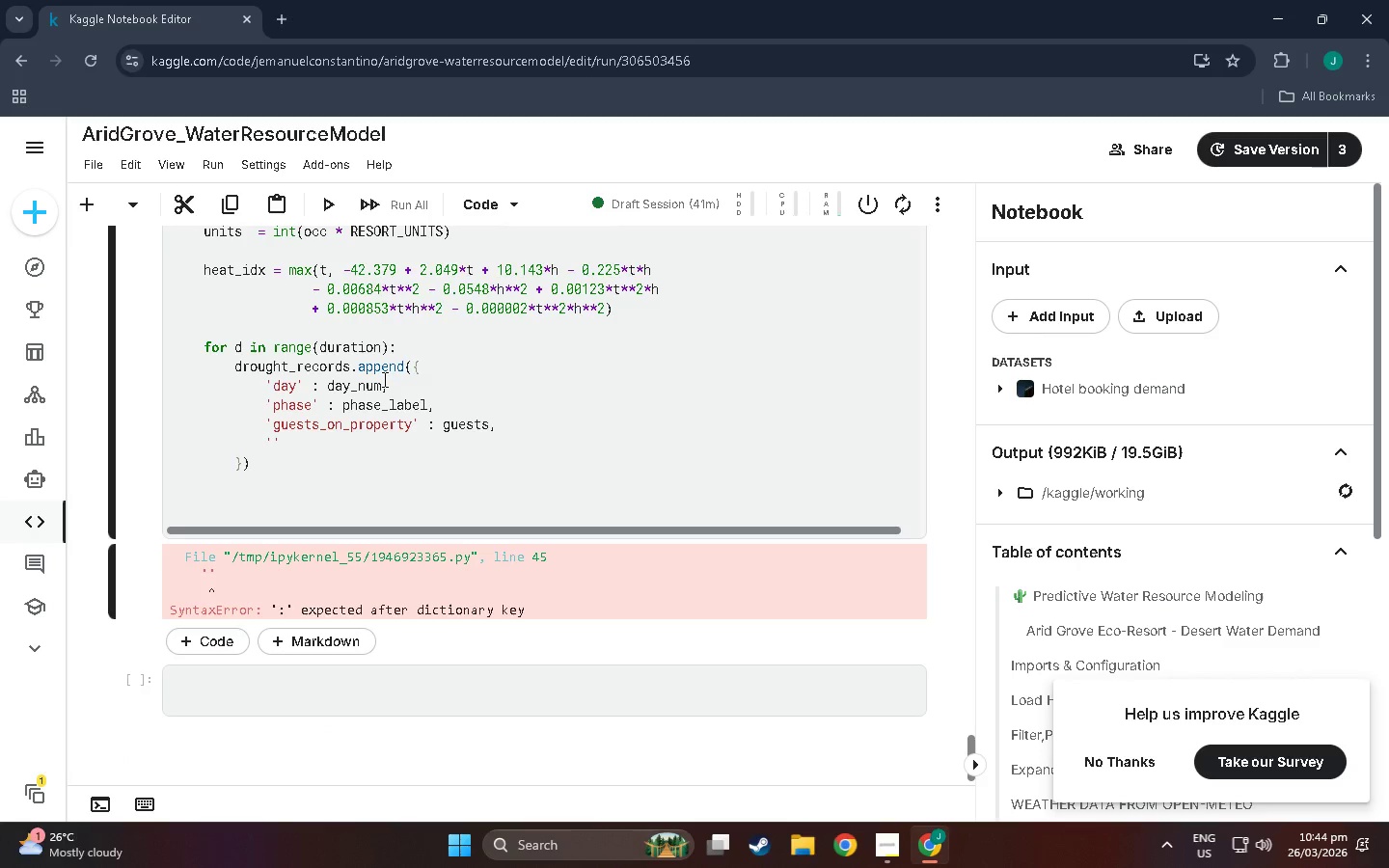 
type(unit)
 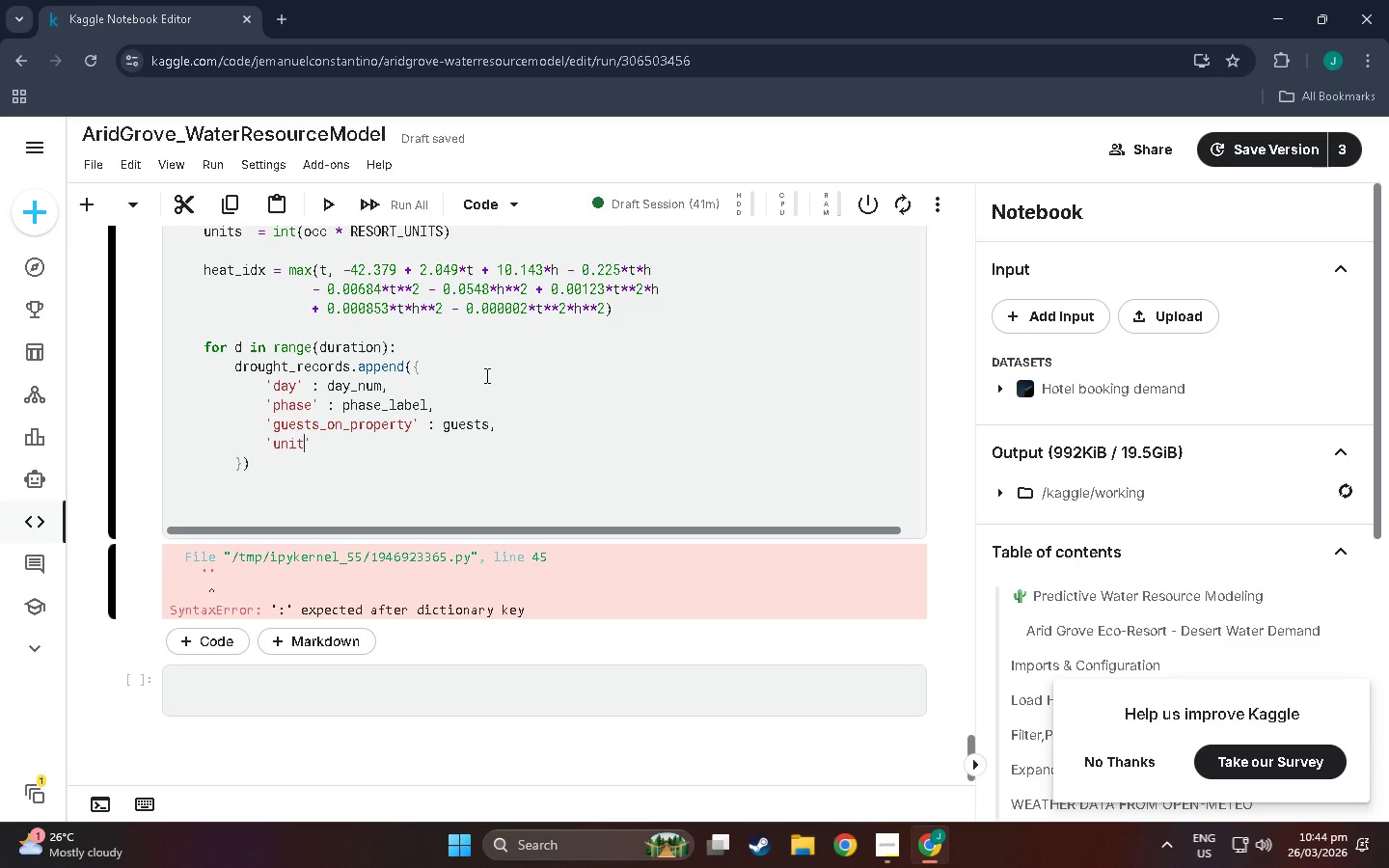 
type(s_occupied)
 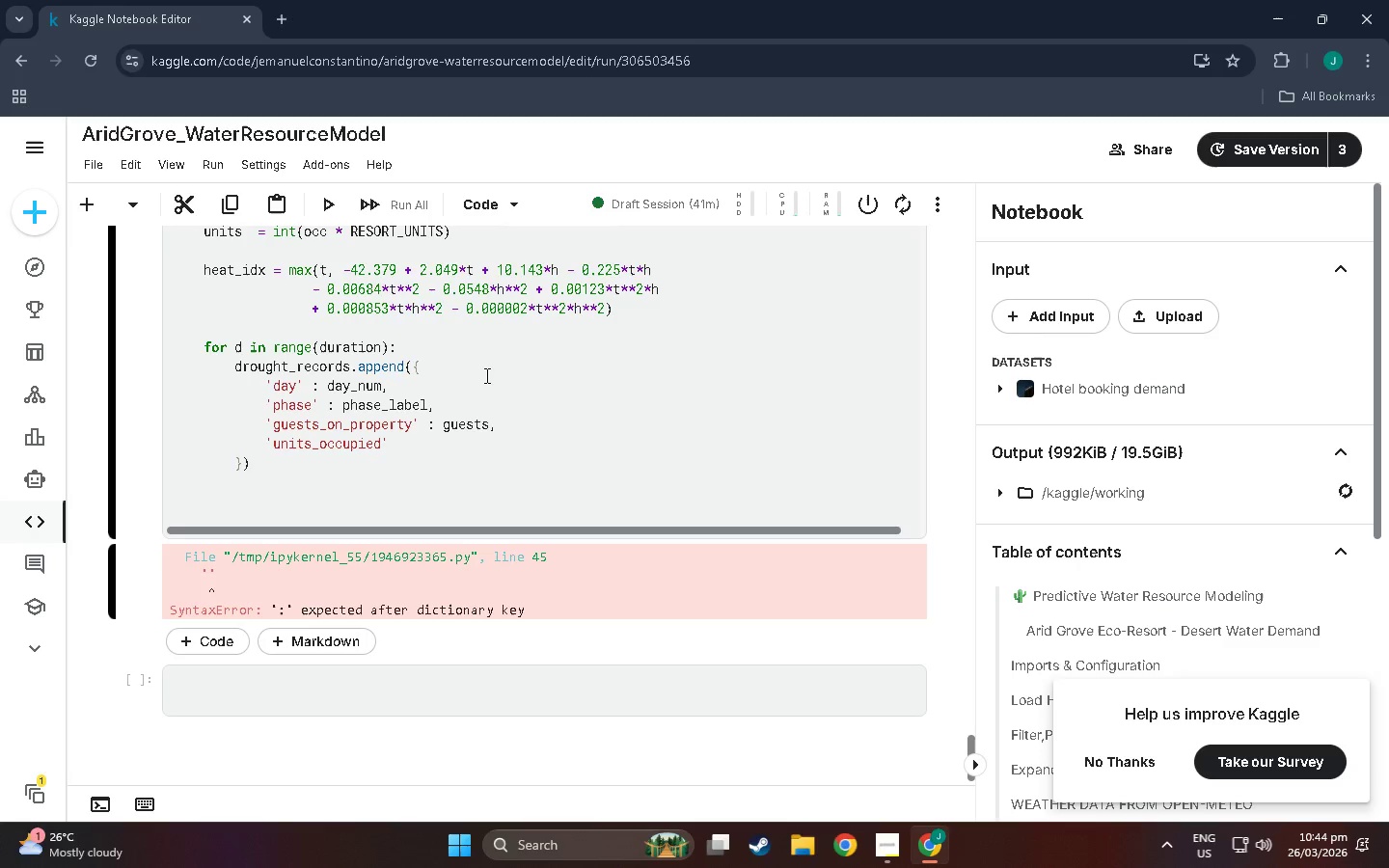 
key(ArrowRight)
 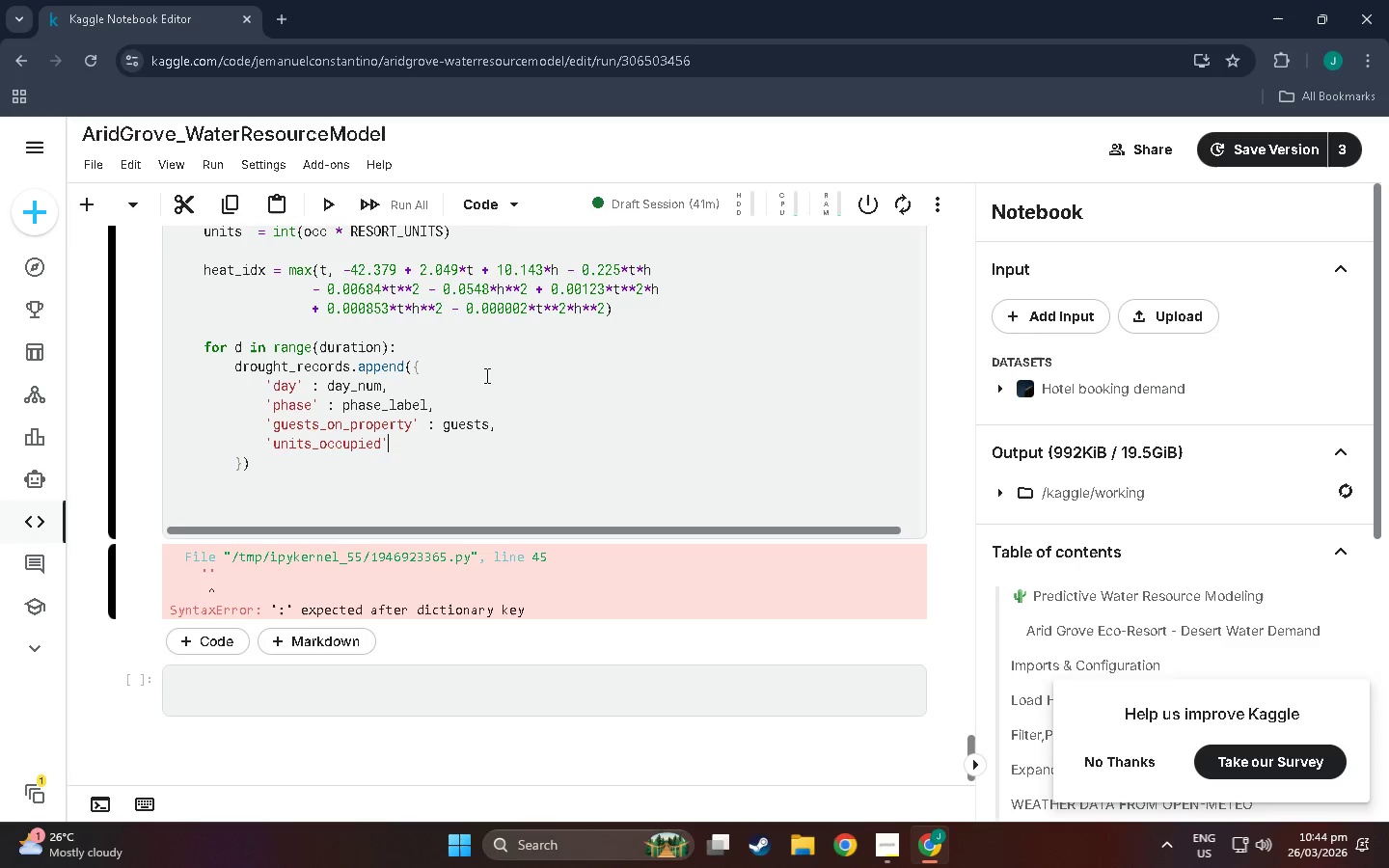 
type( : units,)
 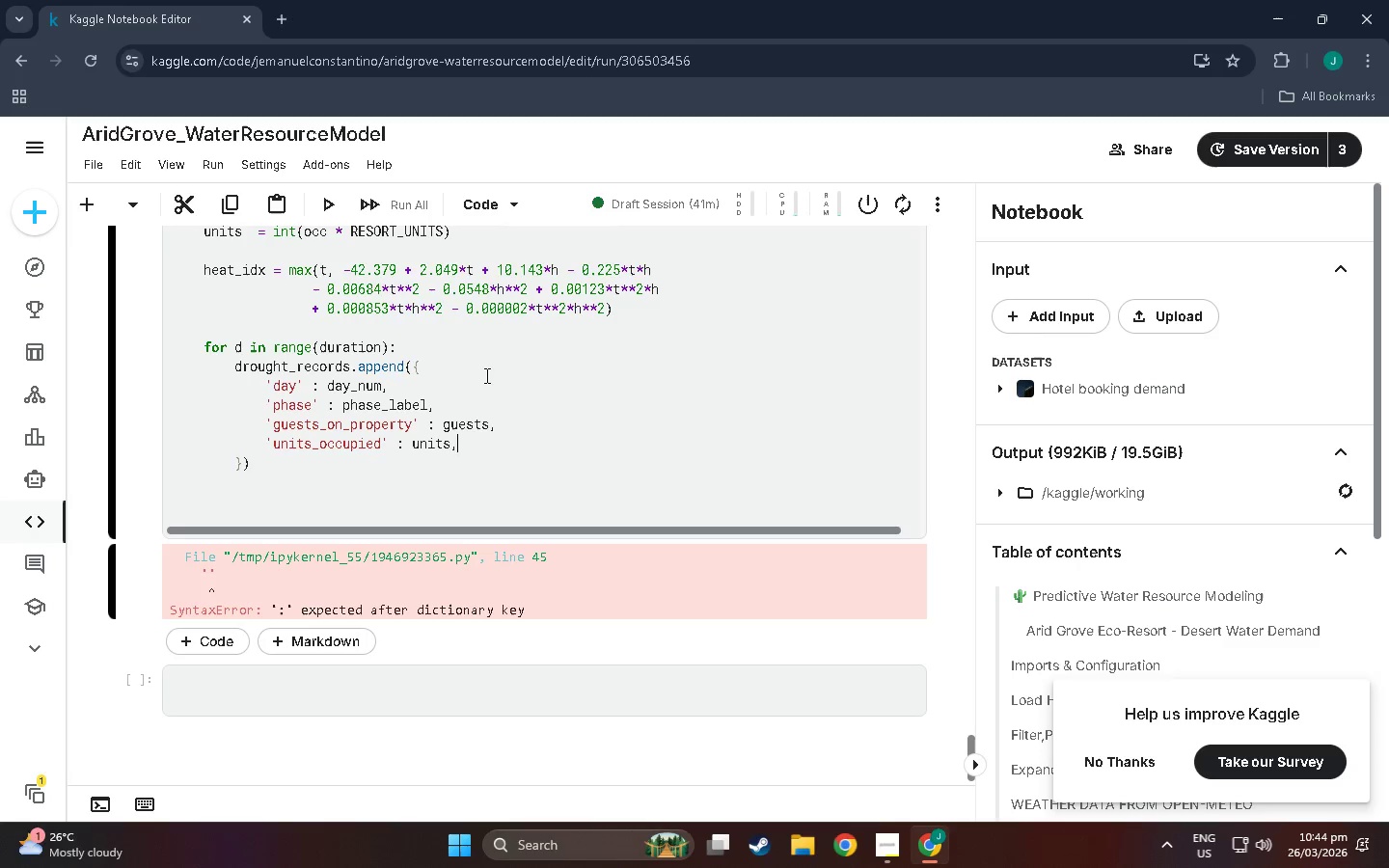 
left_click([400, 446])
 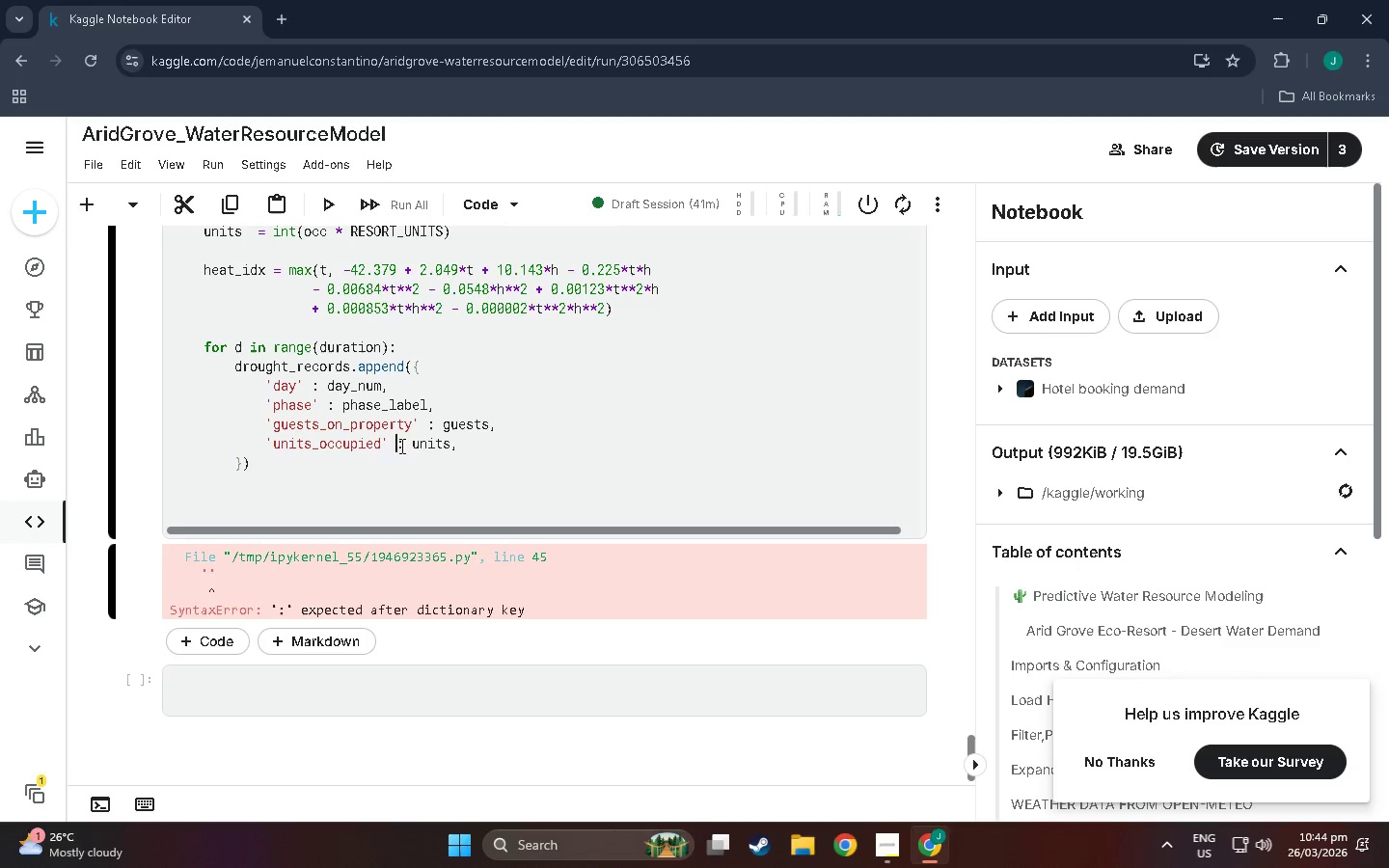 
key(Space)
 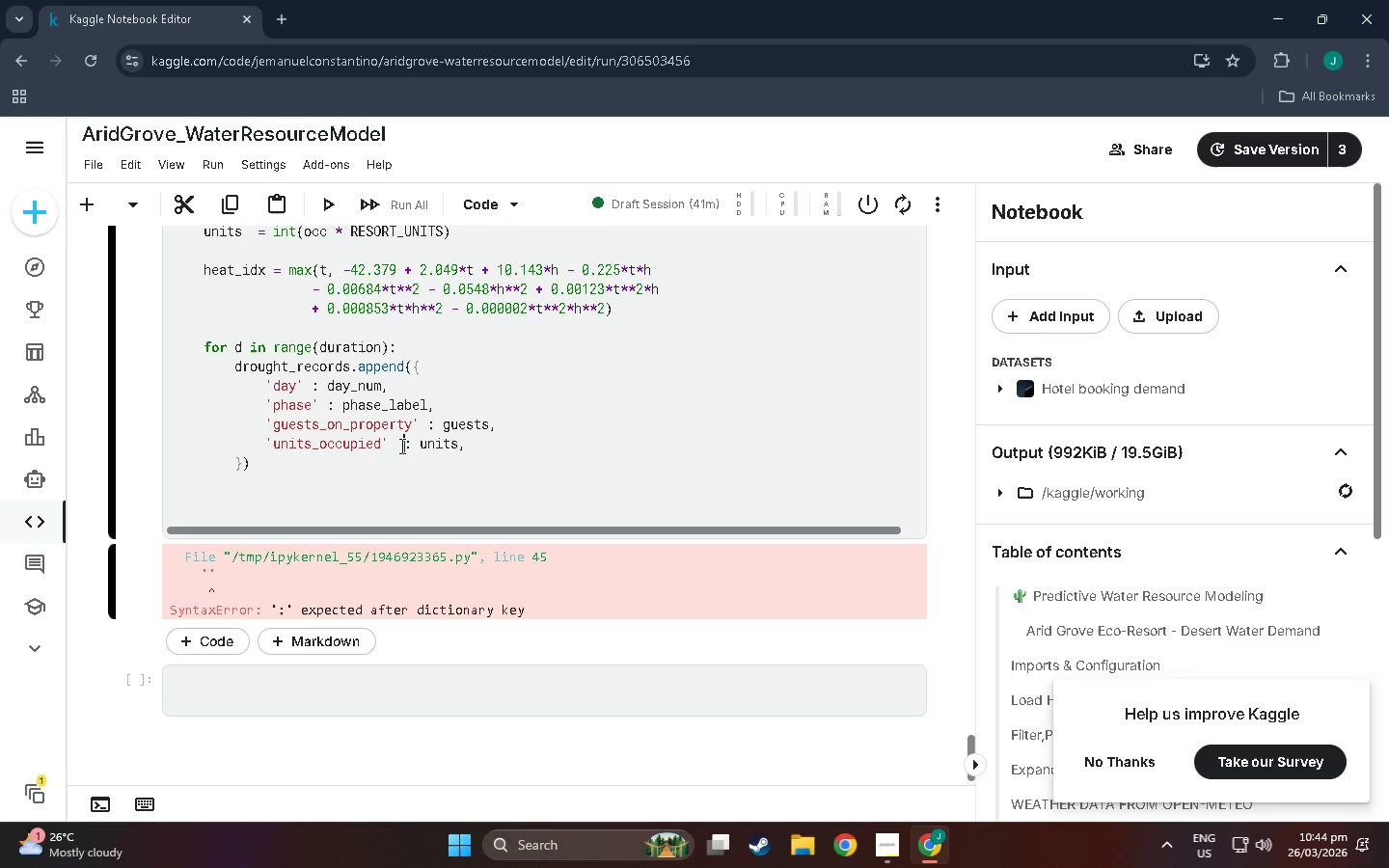 
key(Space)
 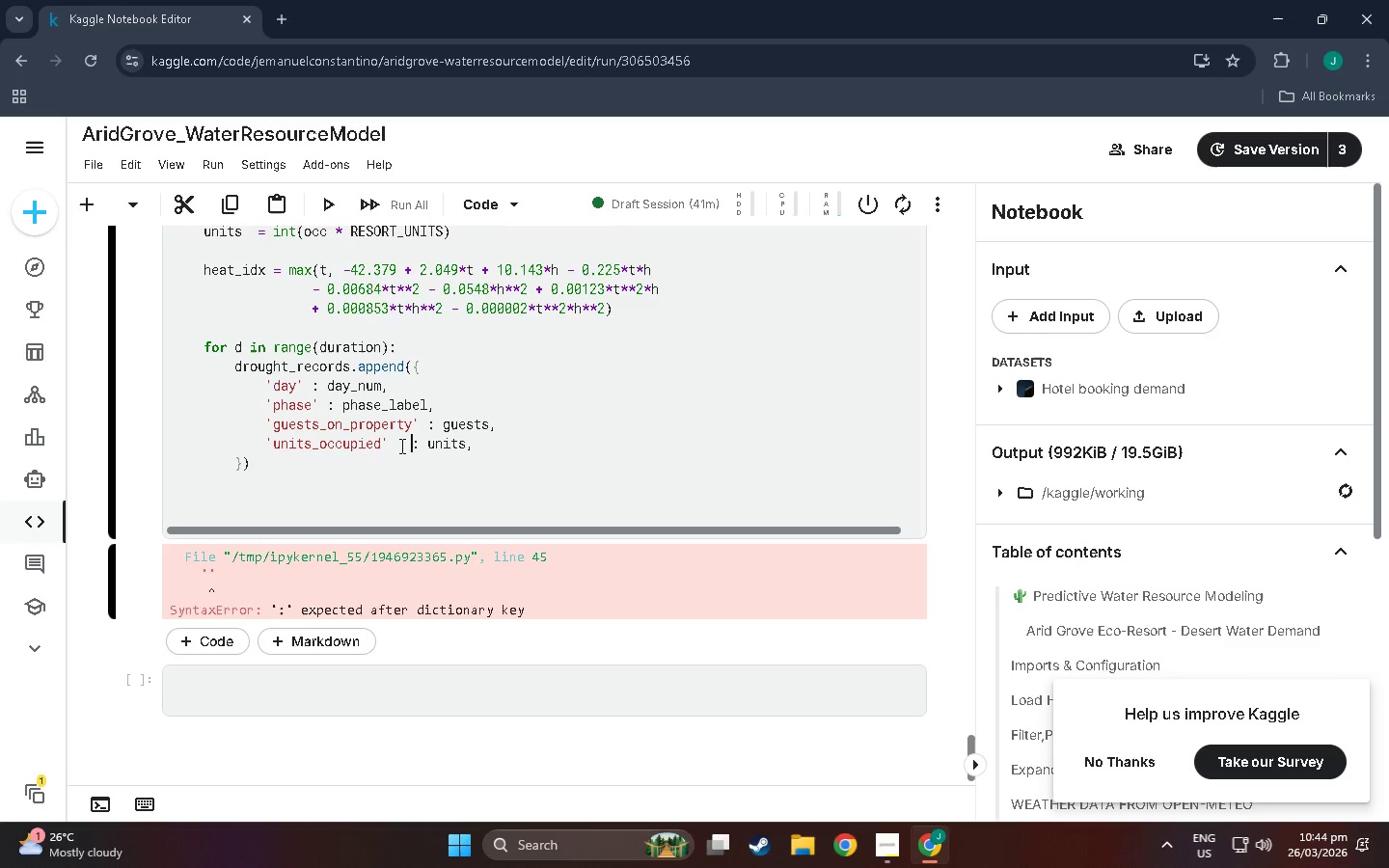 
key(Space)
 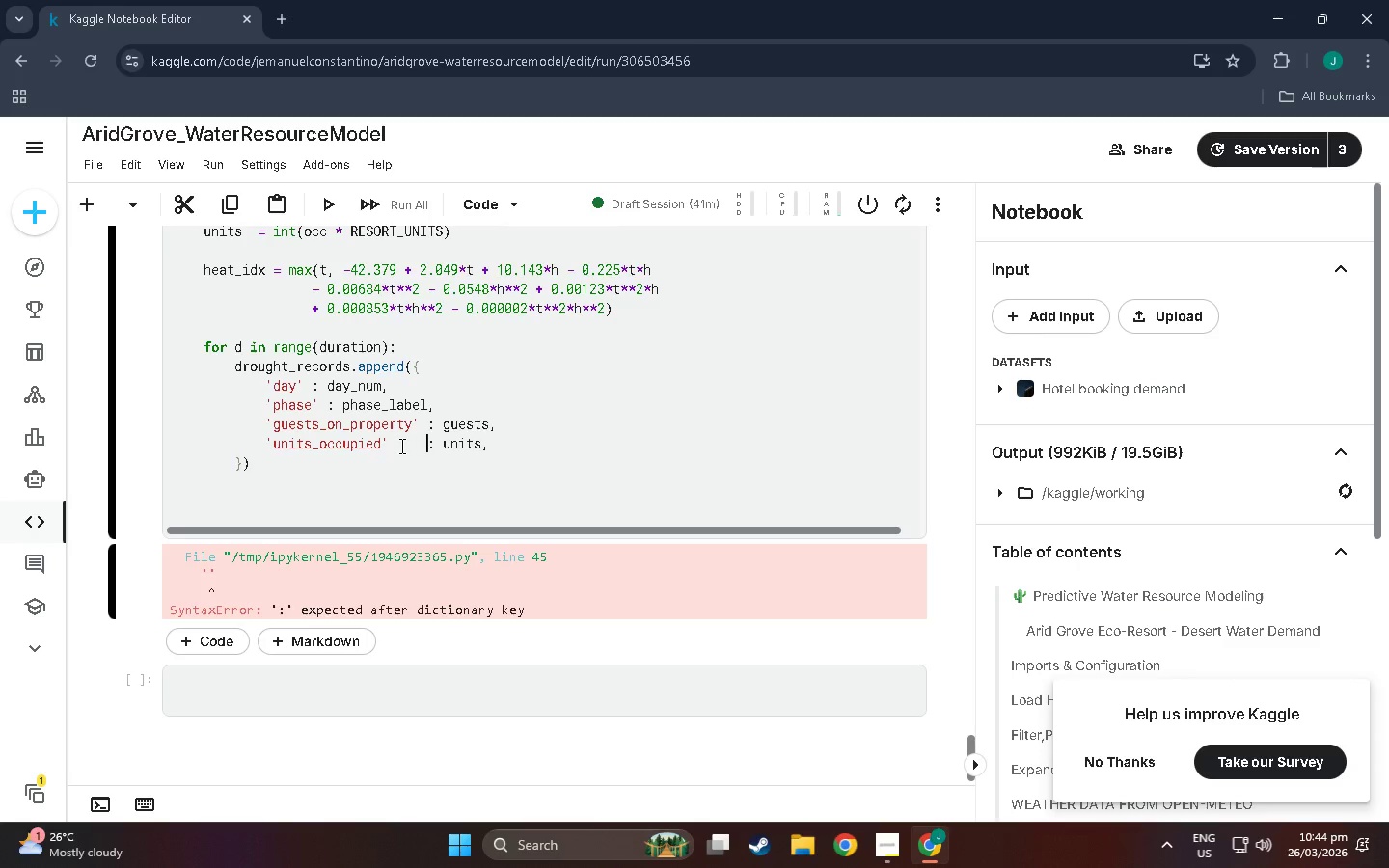 
key(Space)
 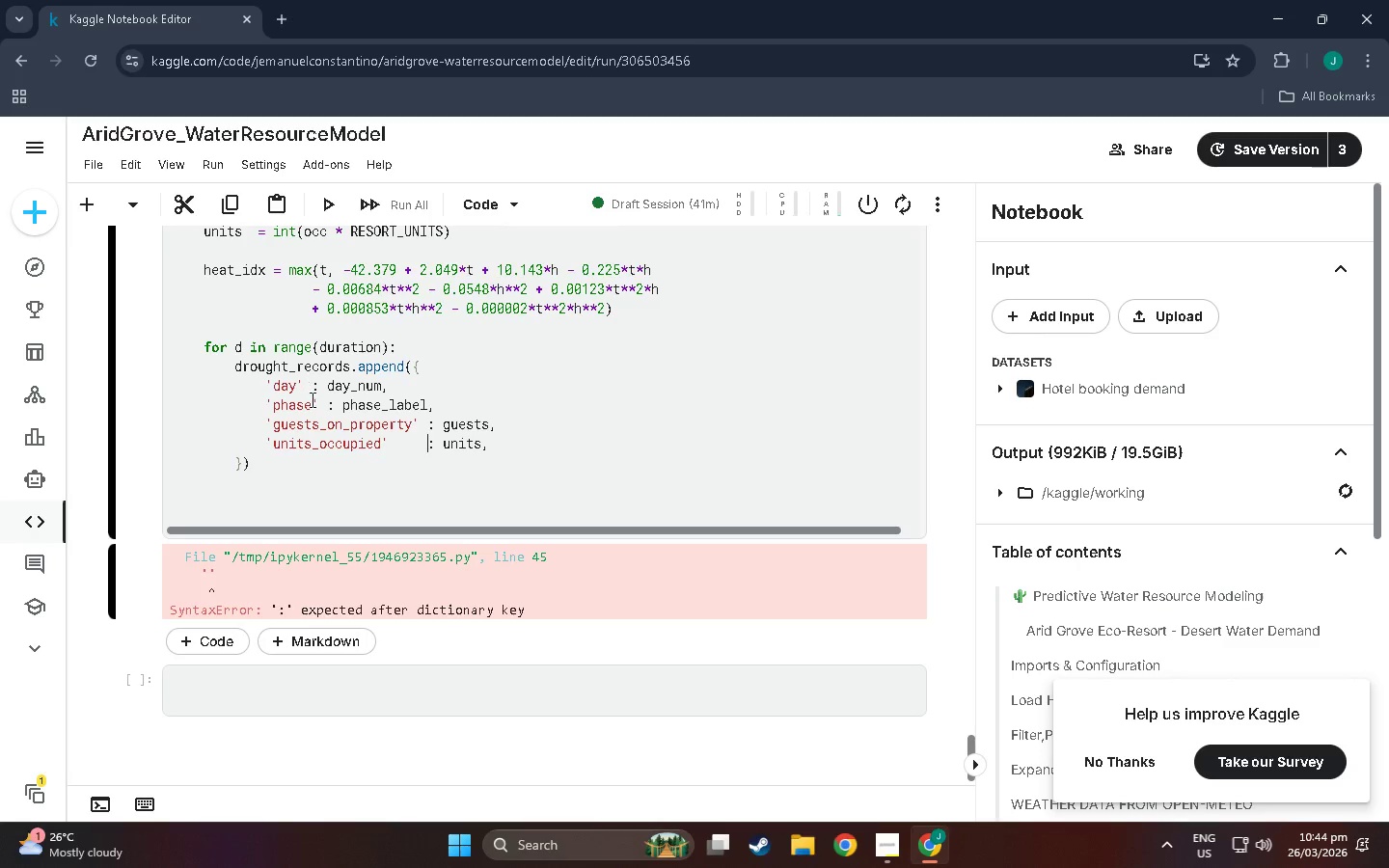 
left_click([326, 403])
 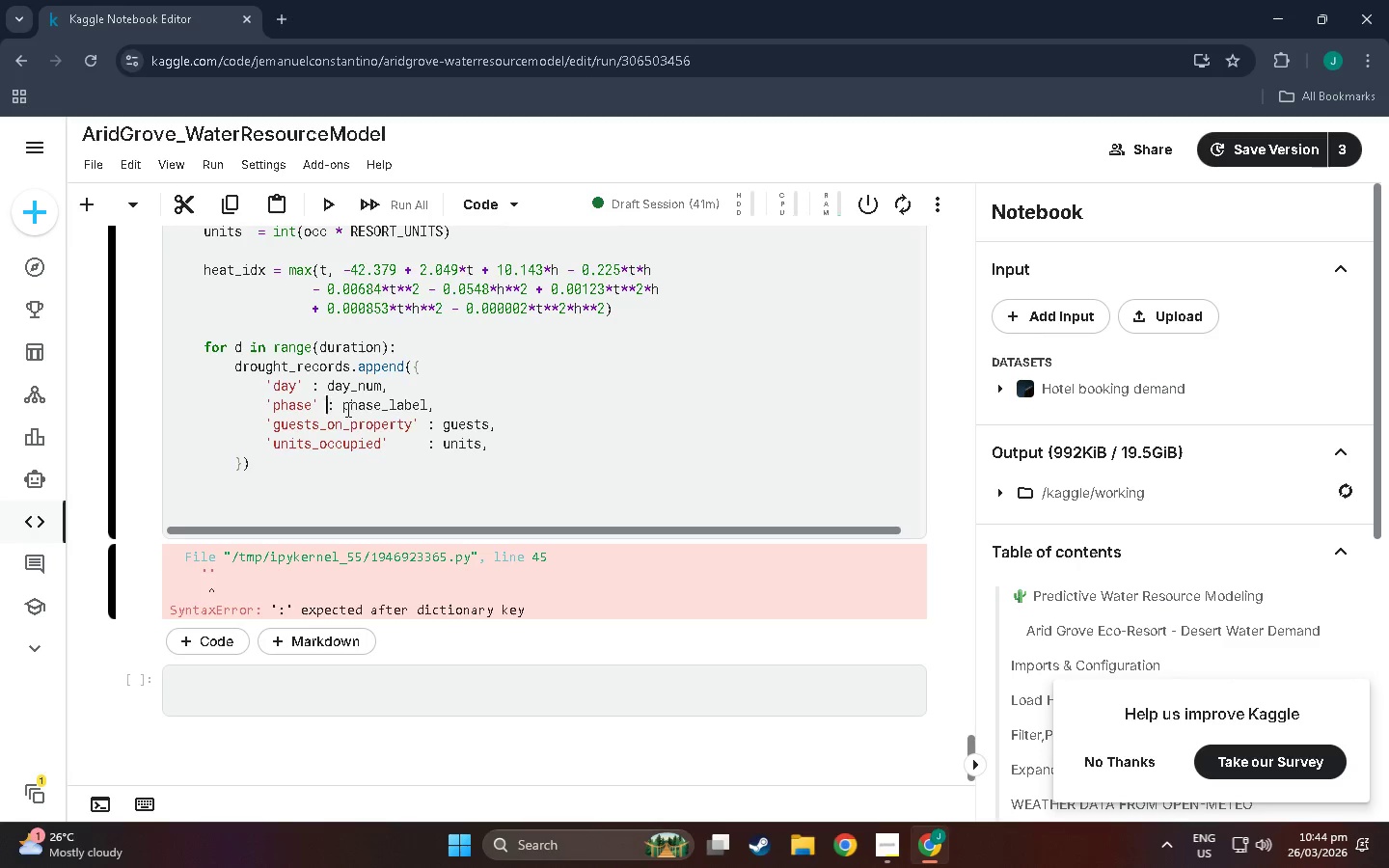 
key(Space)
 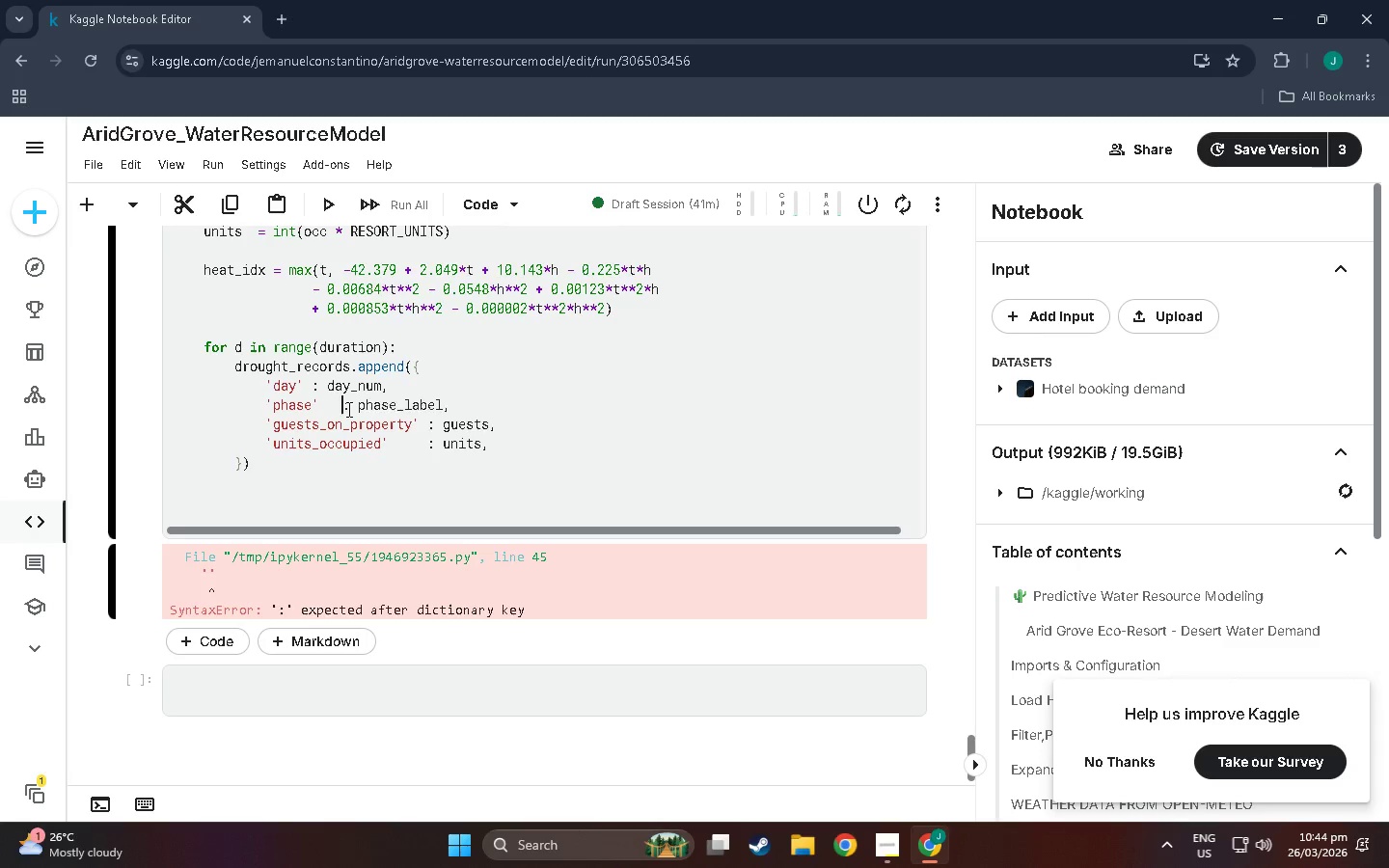 
hold_key(key=Space, duration=0.78)
 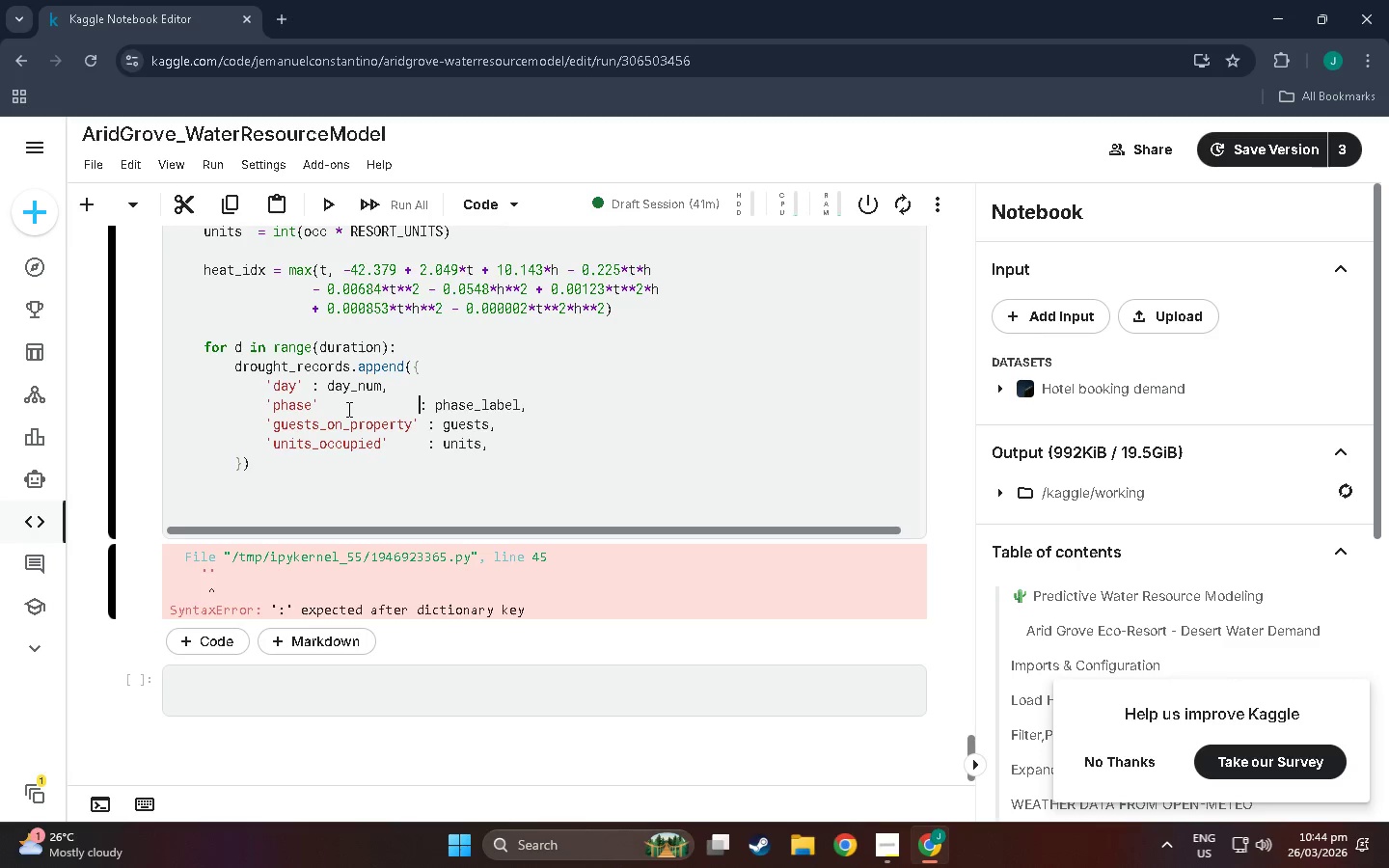 
key(Space)
 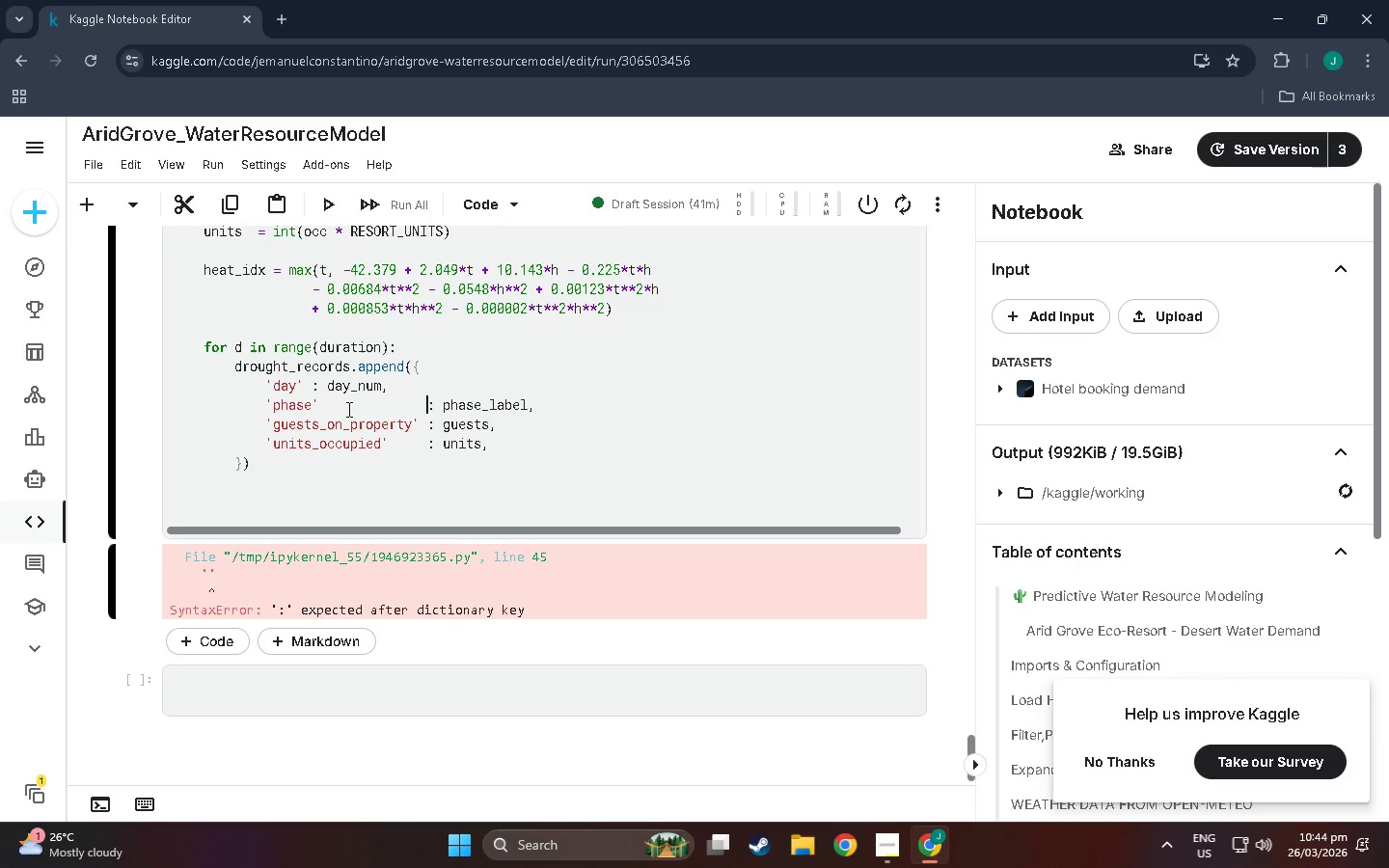 
key(Space)
 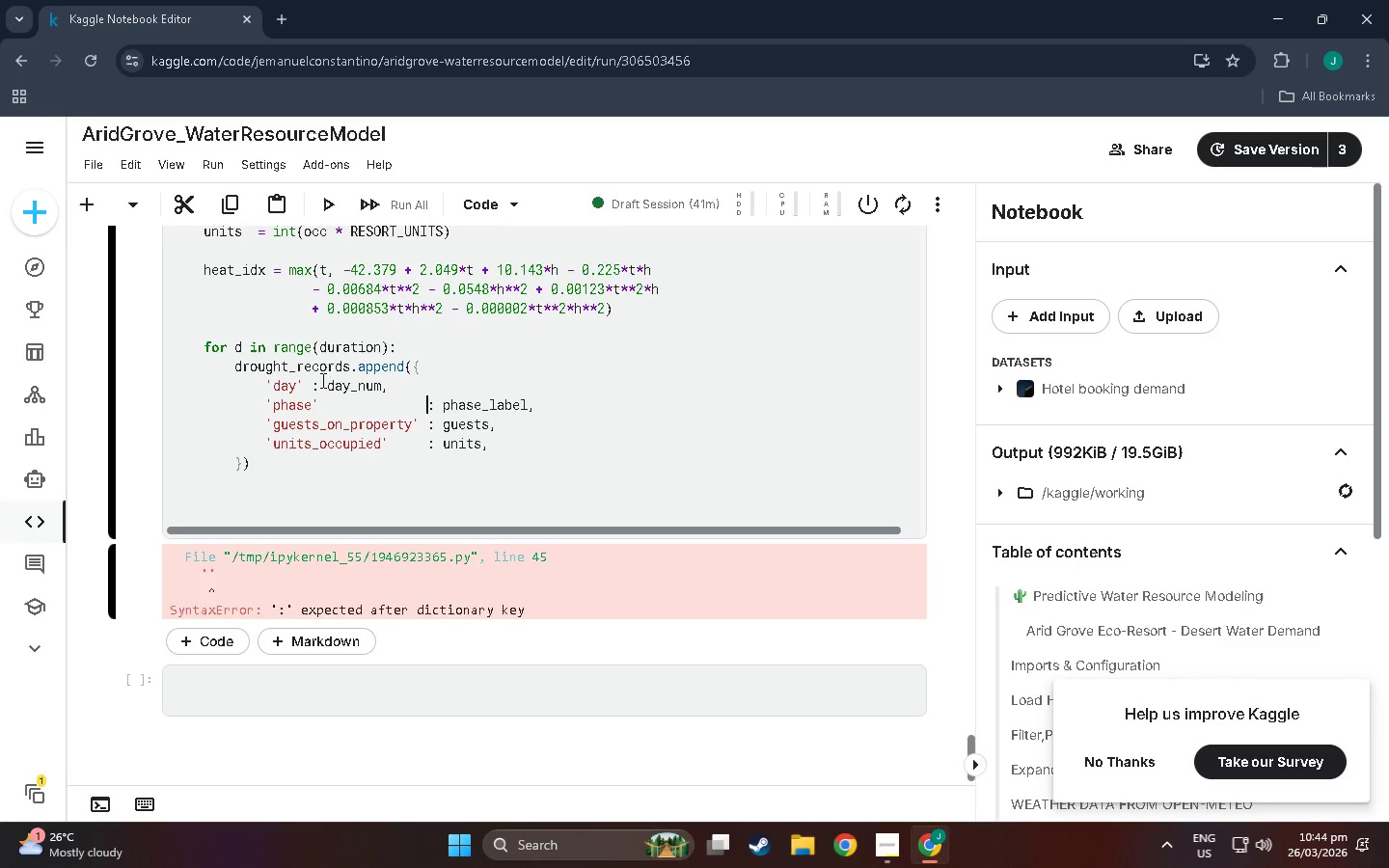 
left_click([313, 378])
 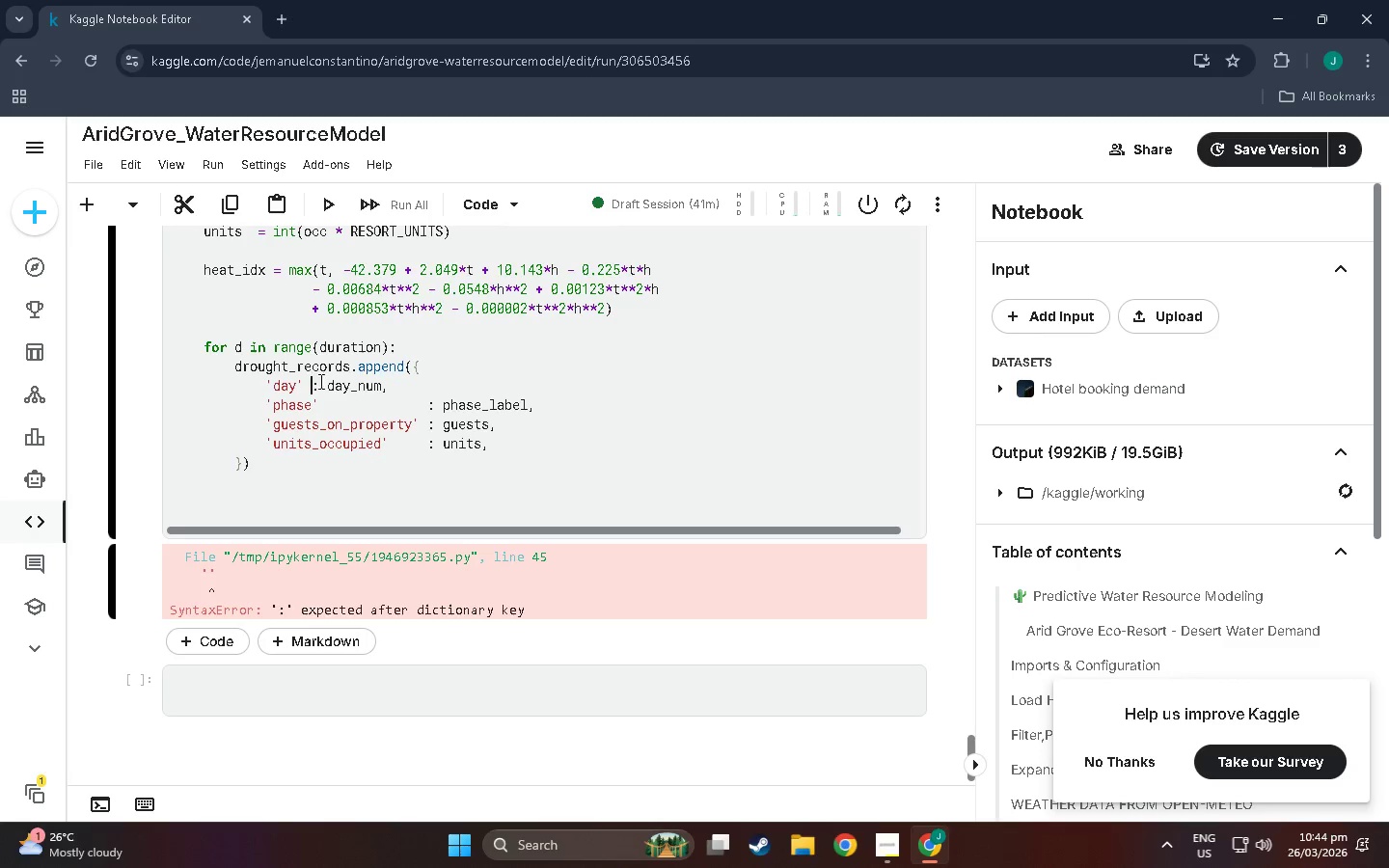 
key(Space)
 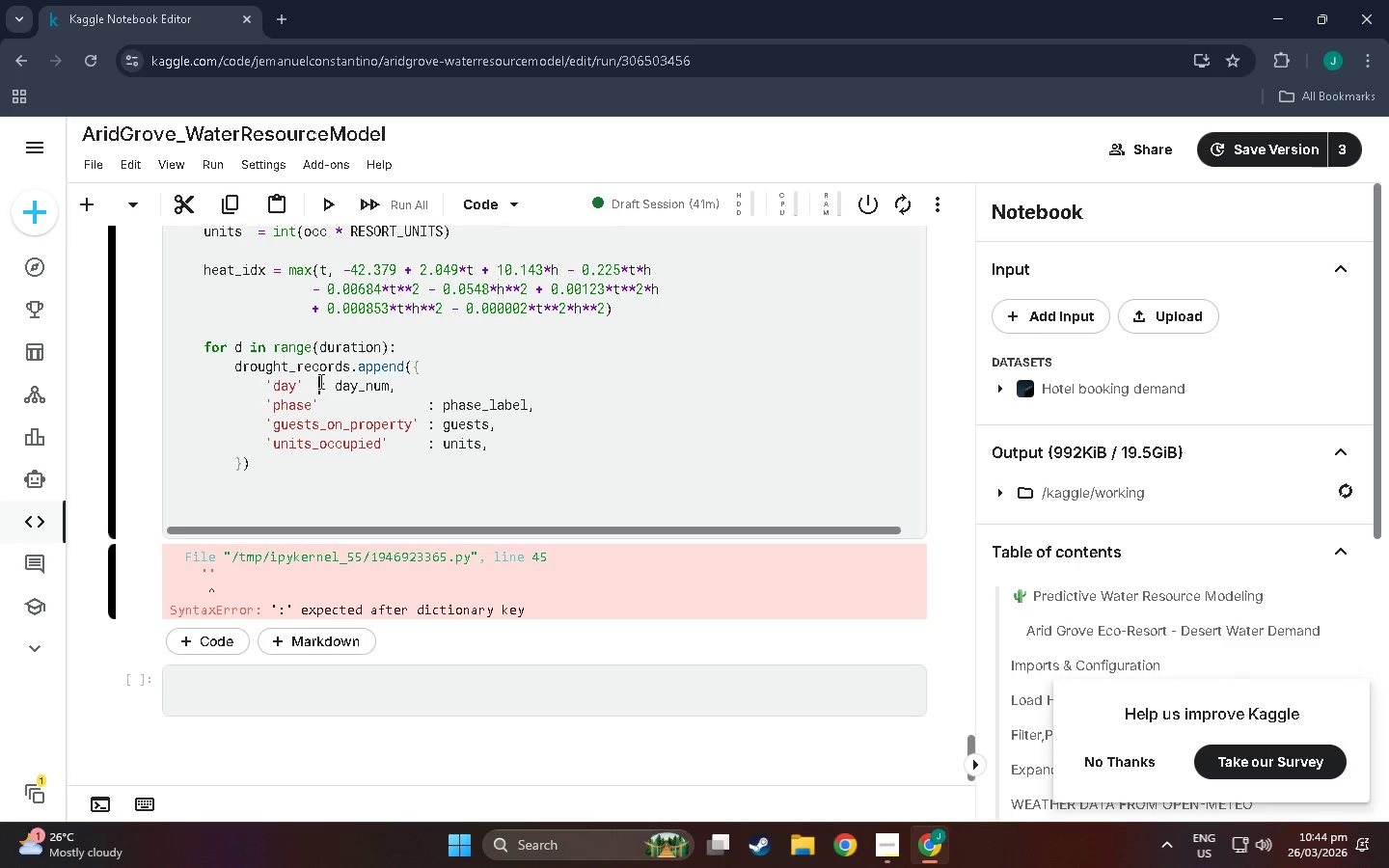 
key(Space)
 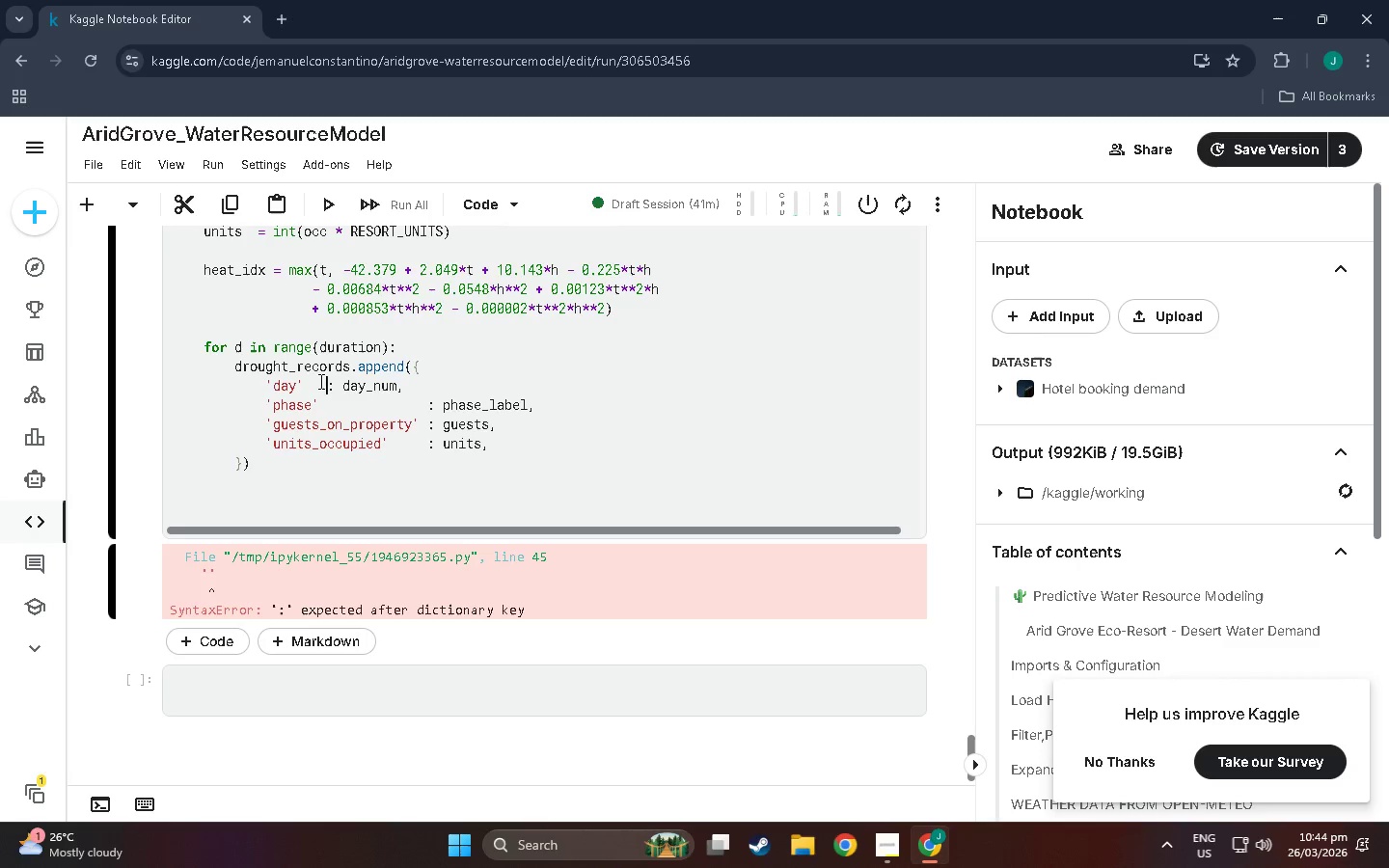 
key(Space)
 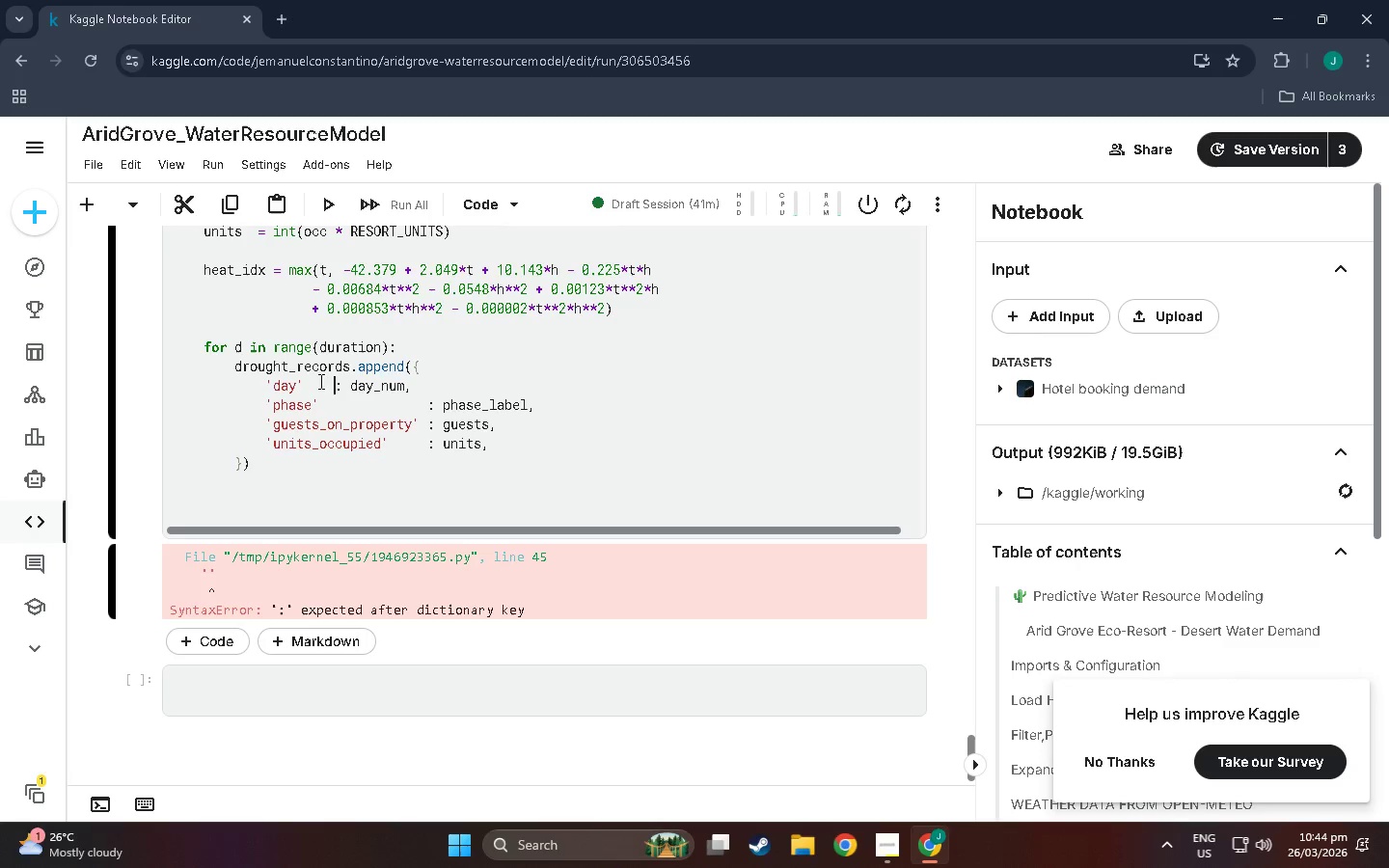 
key(Space)
 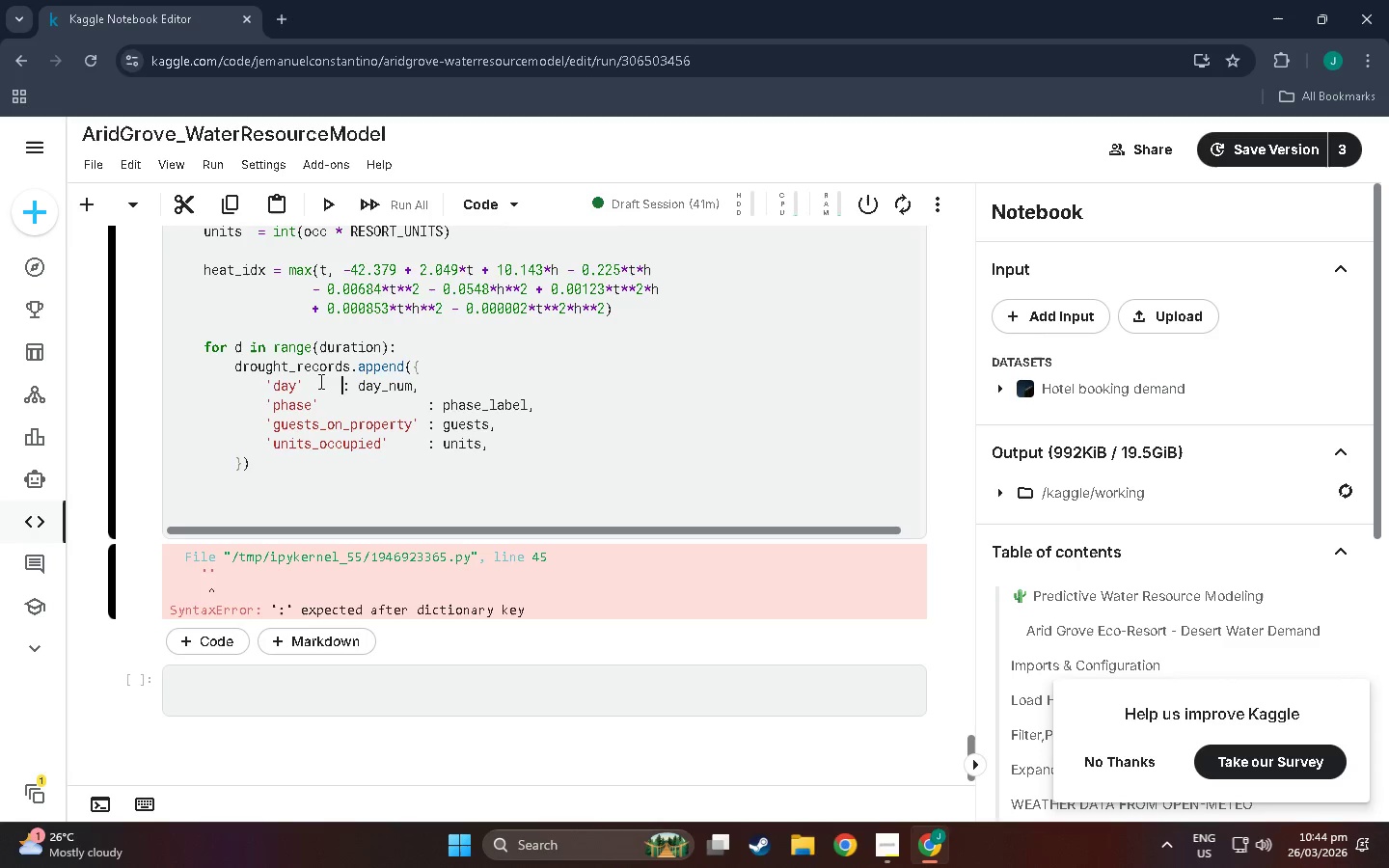 
key(Space)
 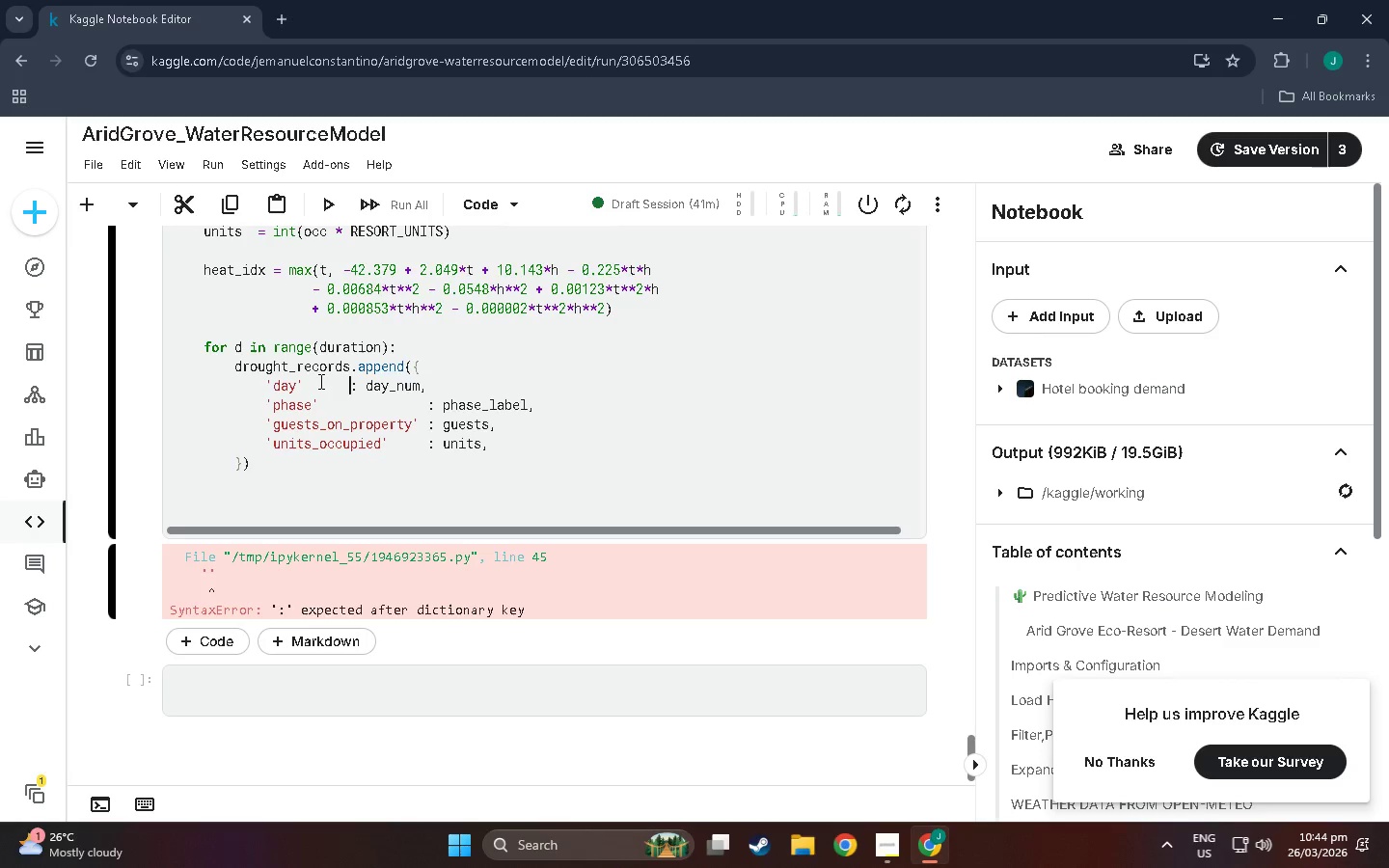 
key(Space)
 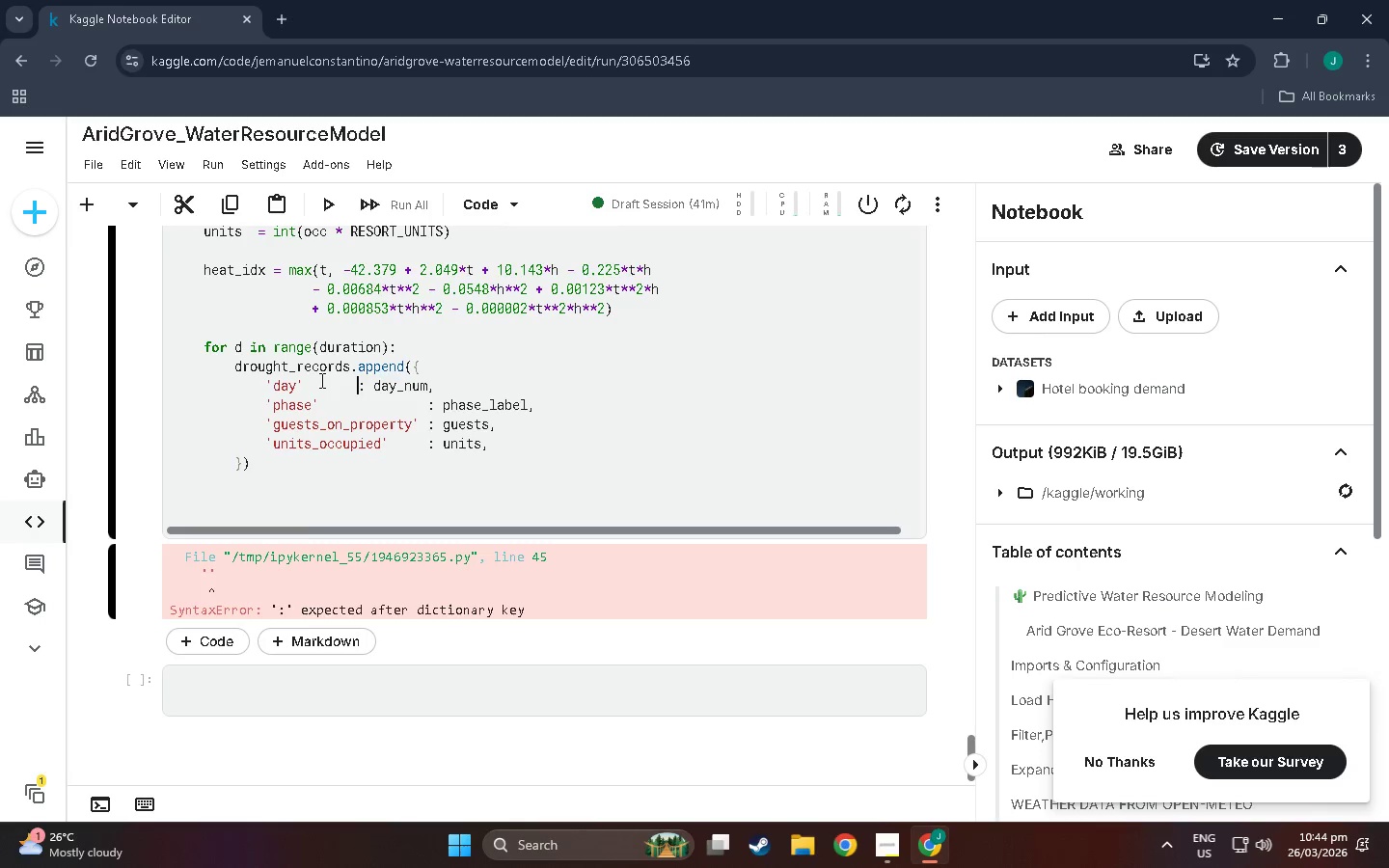 
hold_key(key=Space, duration=0.73)
 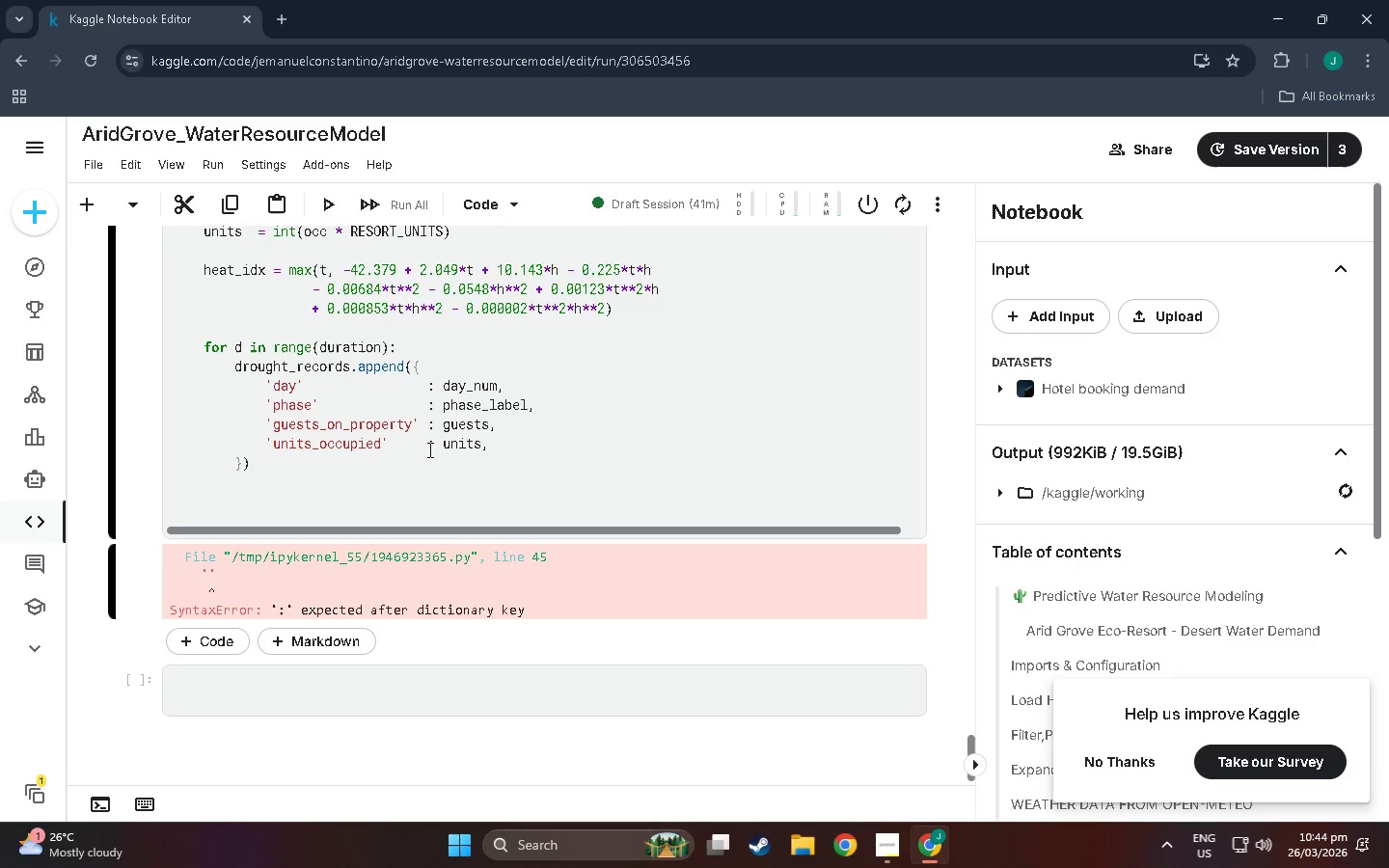 
left_click([524, 451])
 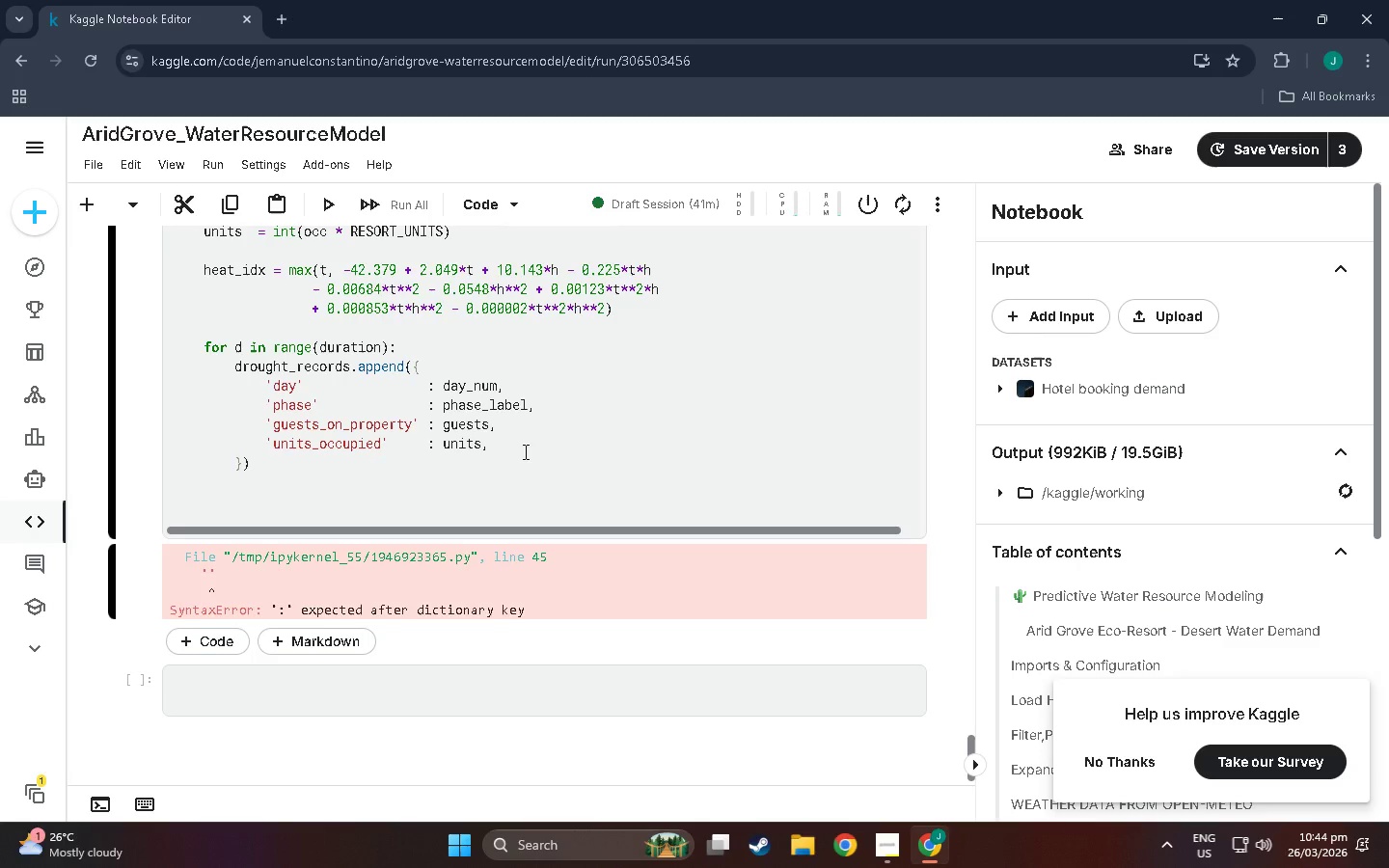 
key(Enter)
 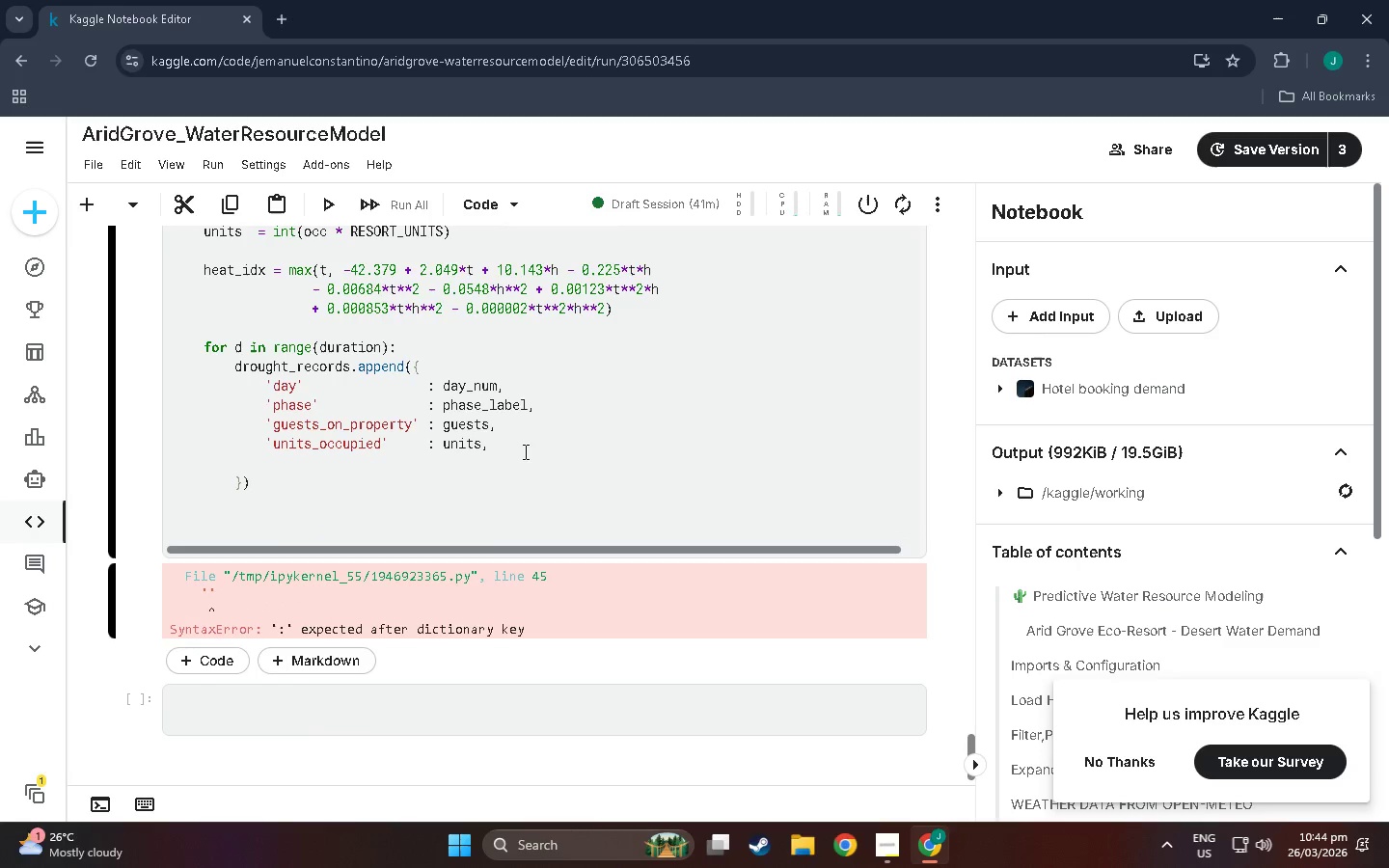 
type('occupied)
 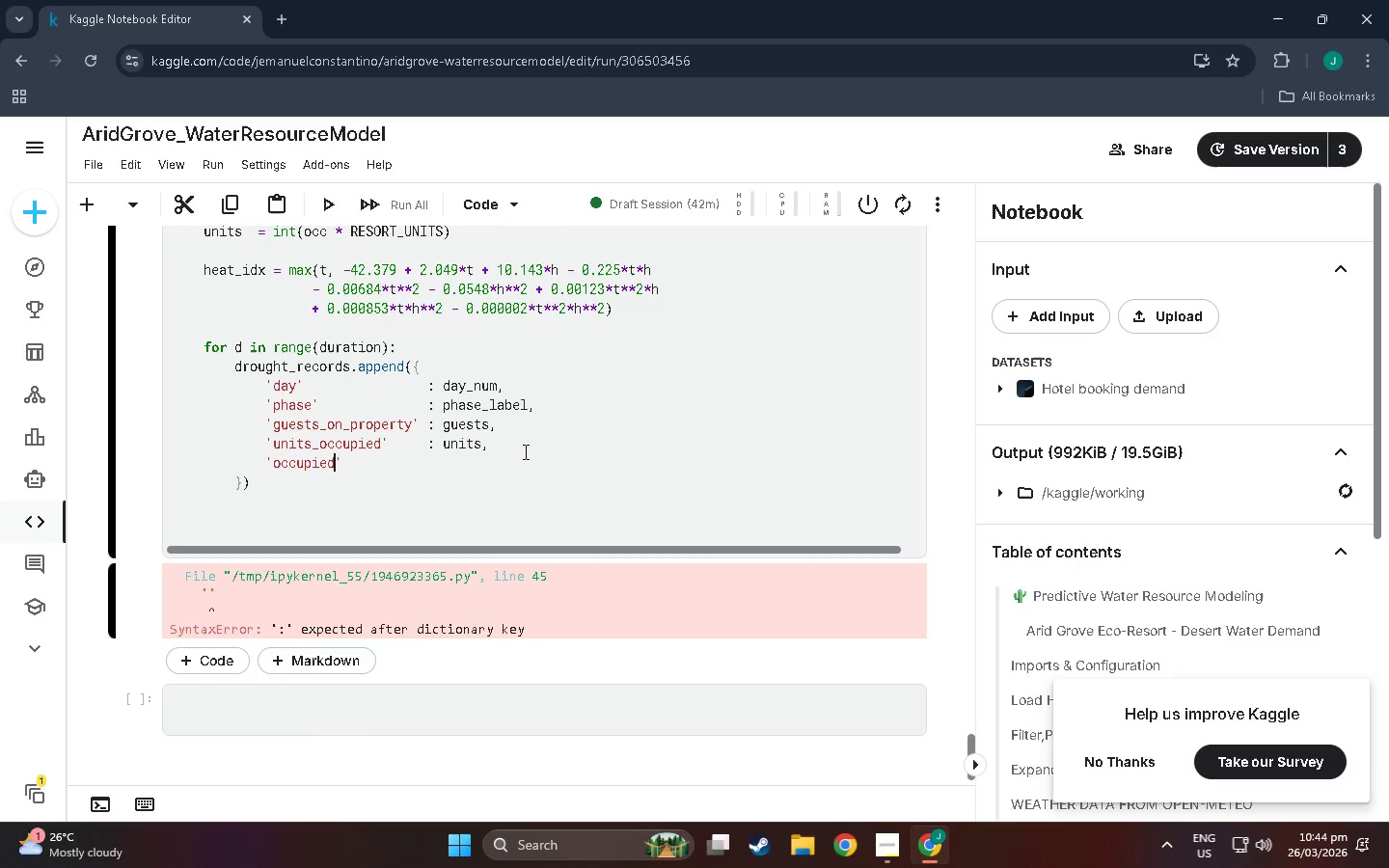 
hold_key(key=ShiftLeft, duration=0.59)
 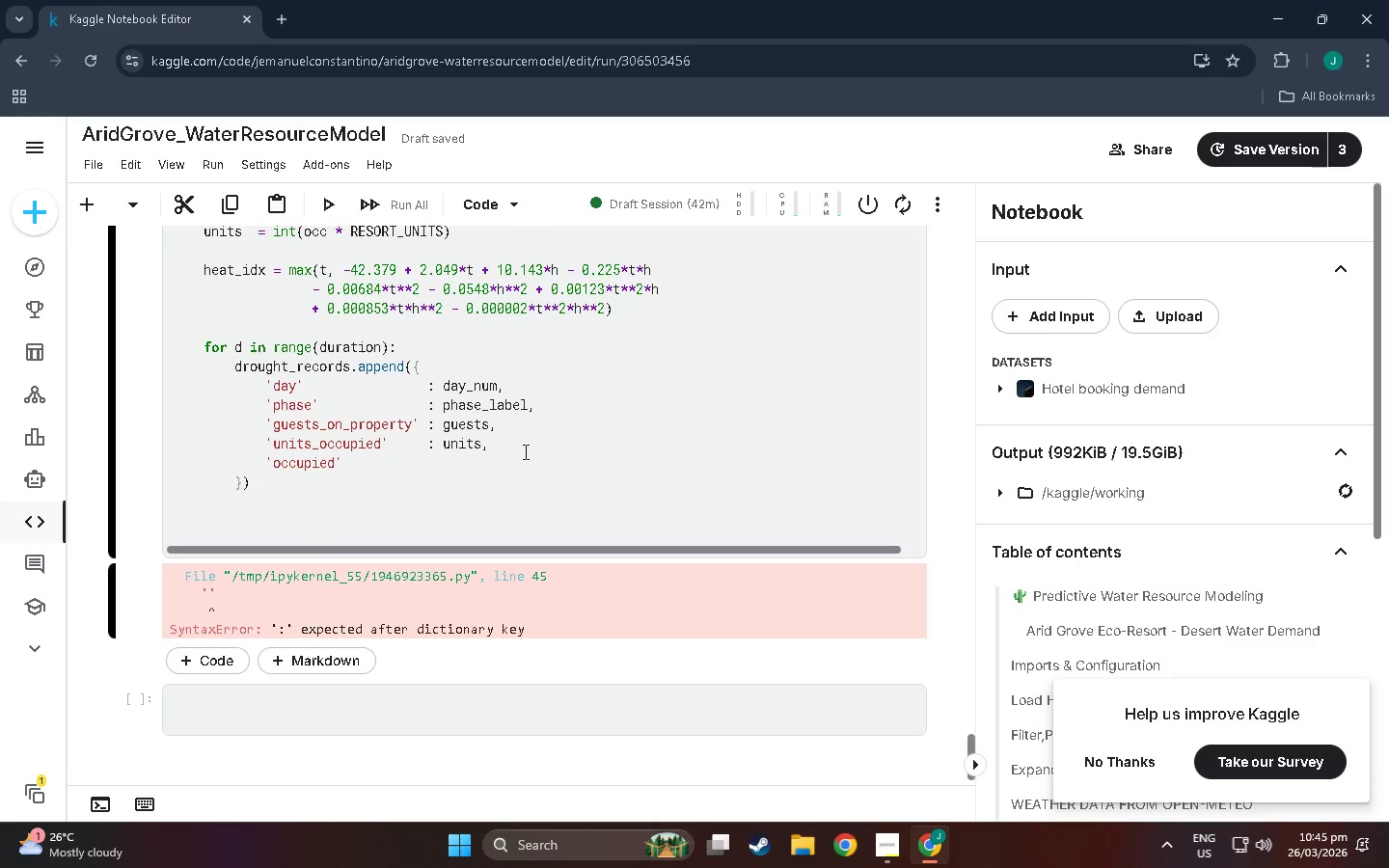 
key(Backspace)
key(Backspace)
key(Backspace)
type(ancy_rate)
 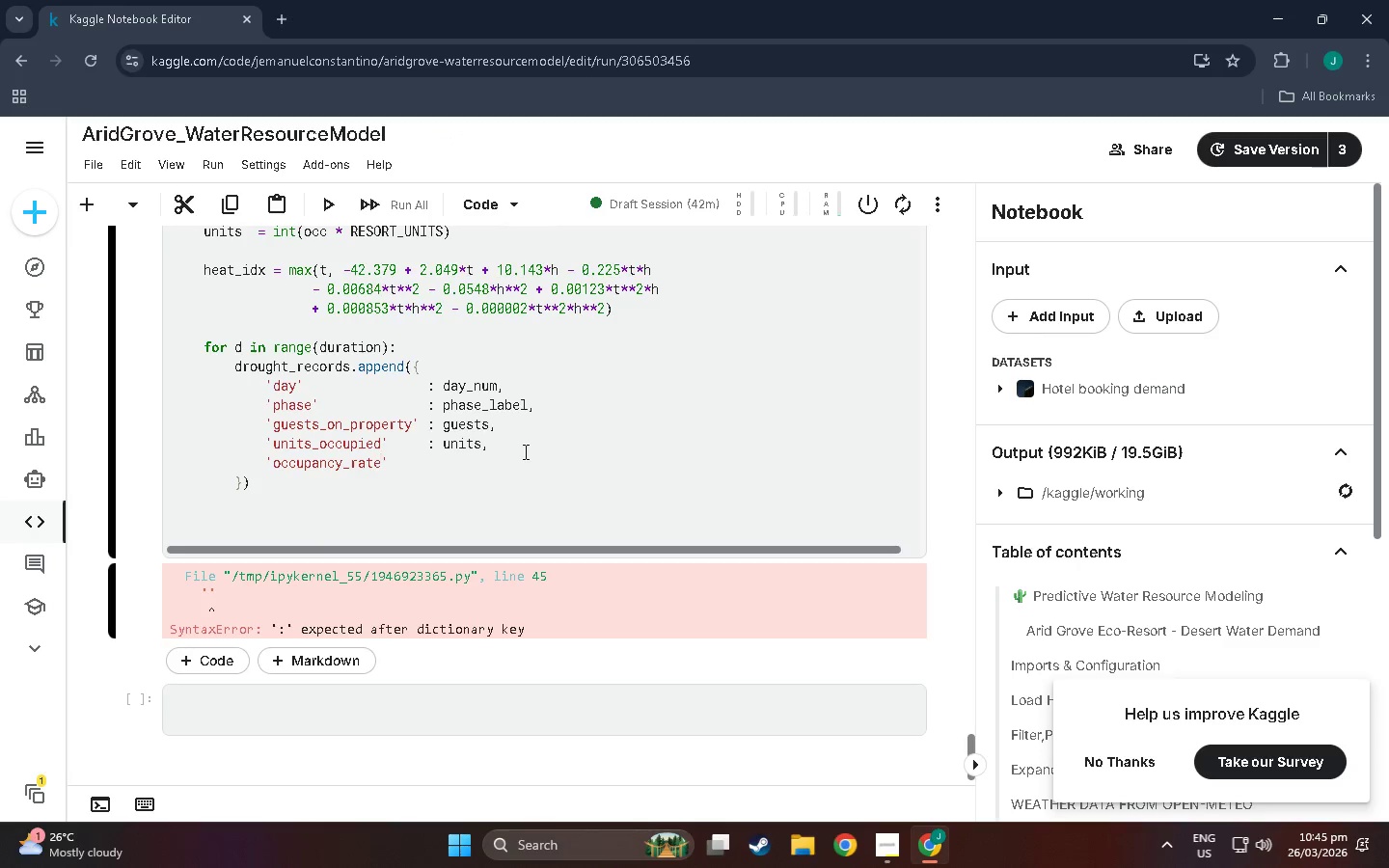 
wait(12.47)
 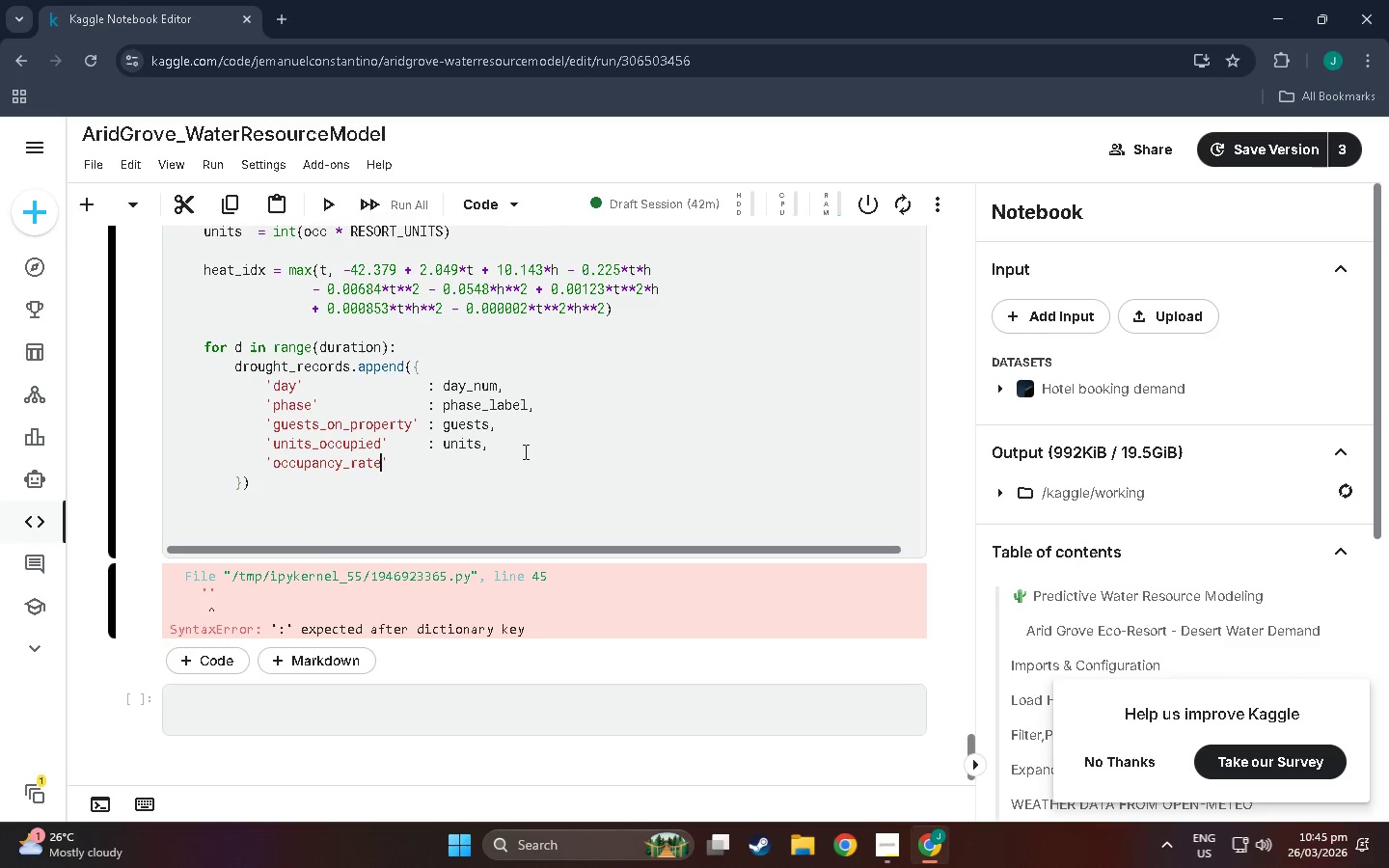 
key(ArrowRight)
 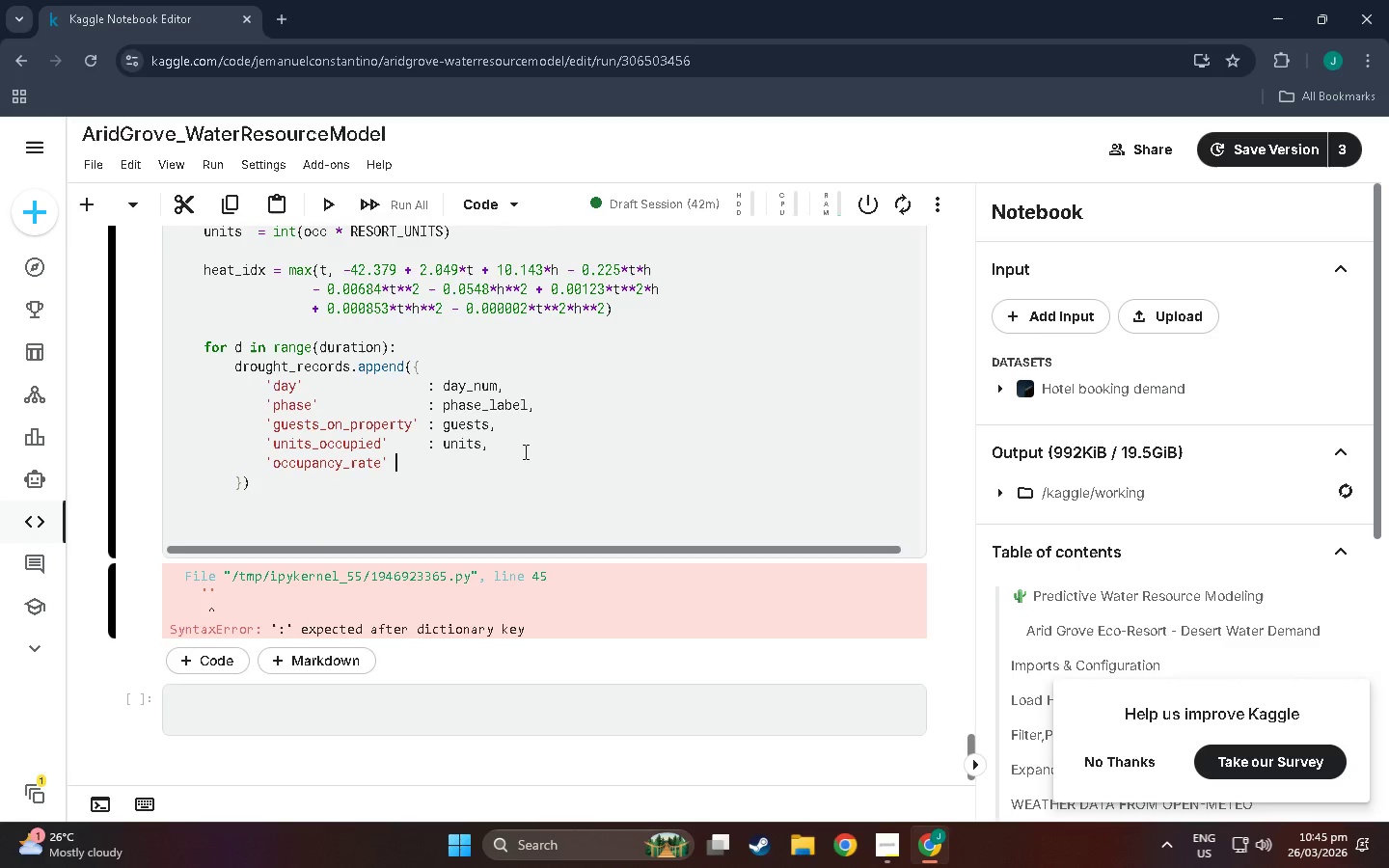 
hold_key(key=Space, duration=0.59)
 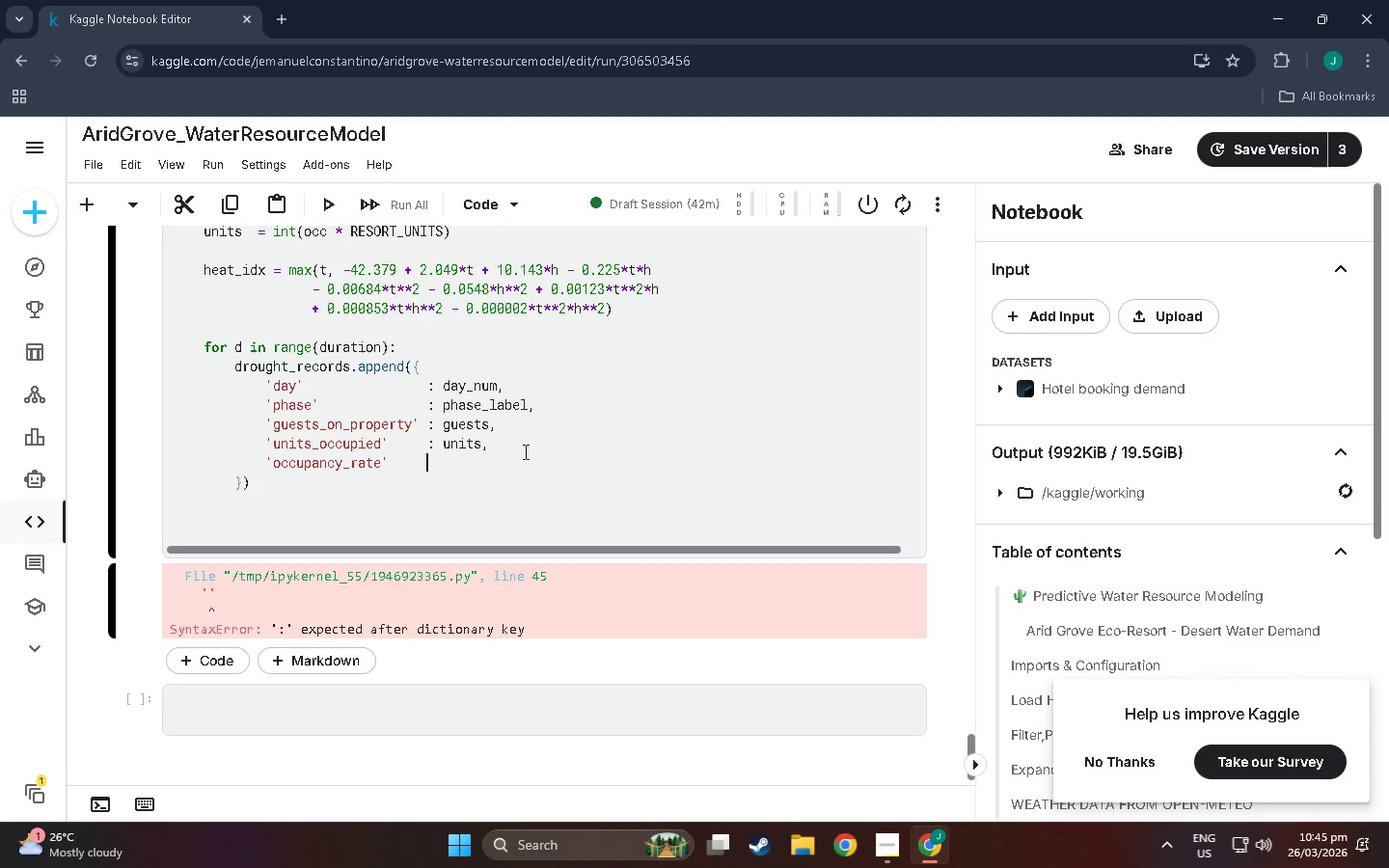 
key(Space)
 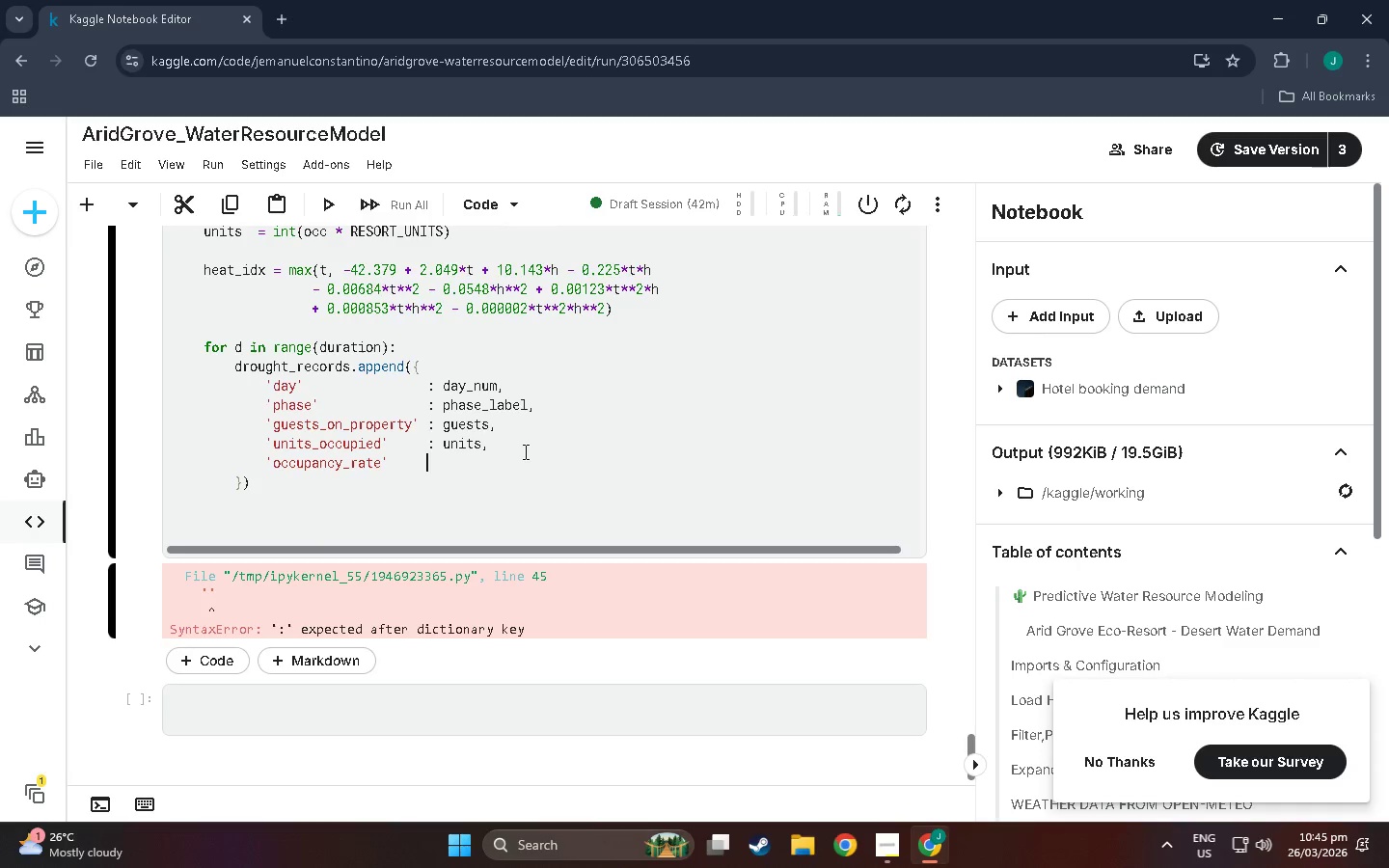 
key(Space)
 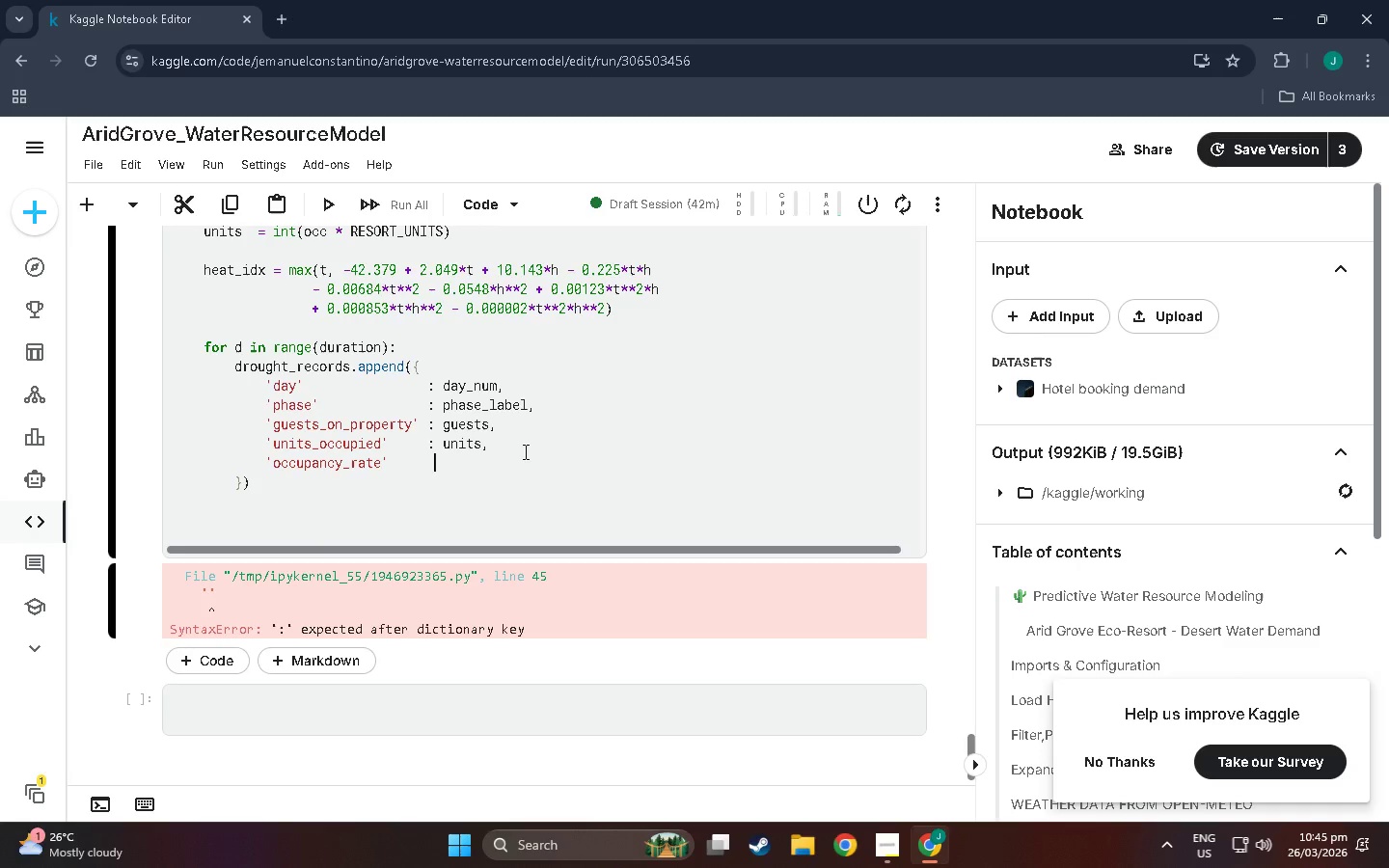 
key(Backspace)
 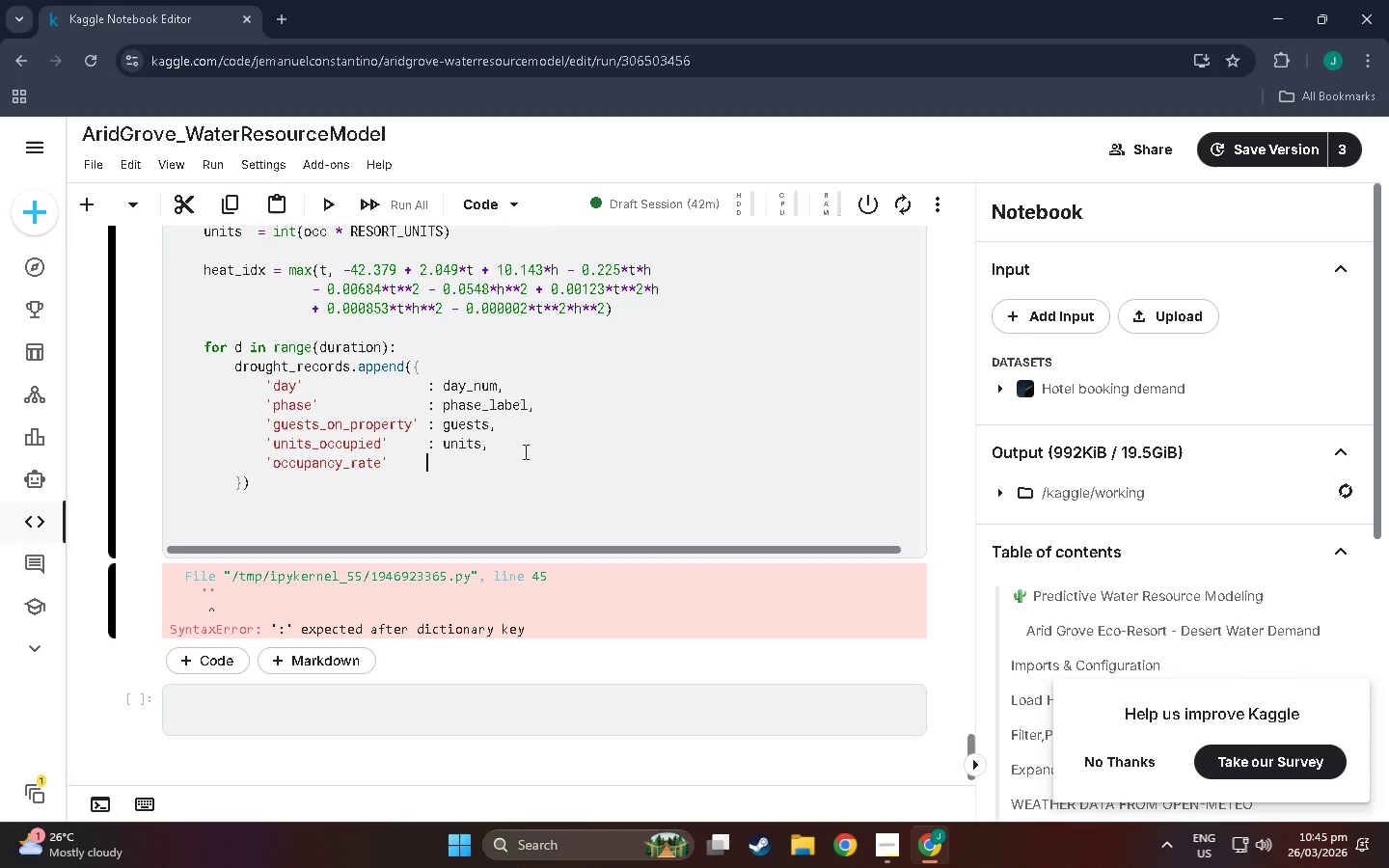 
key(Shift+Semicolon)
 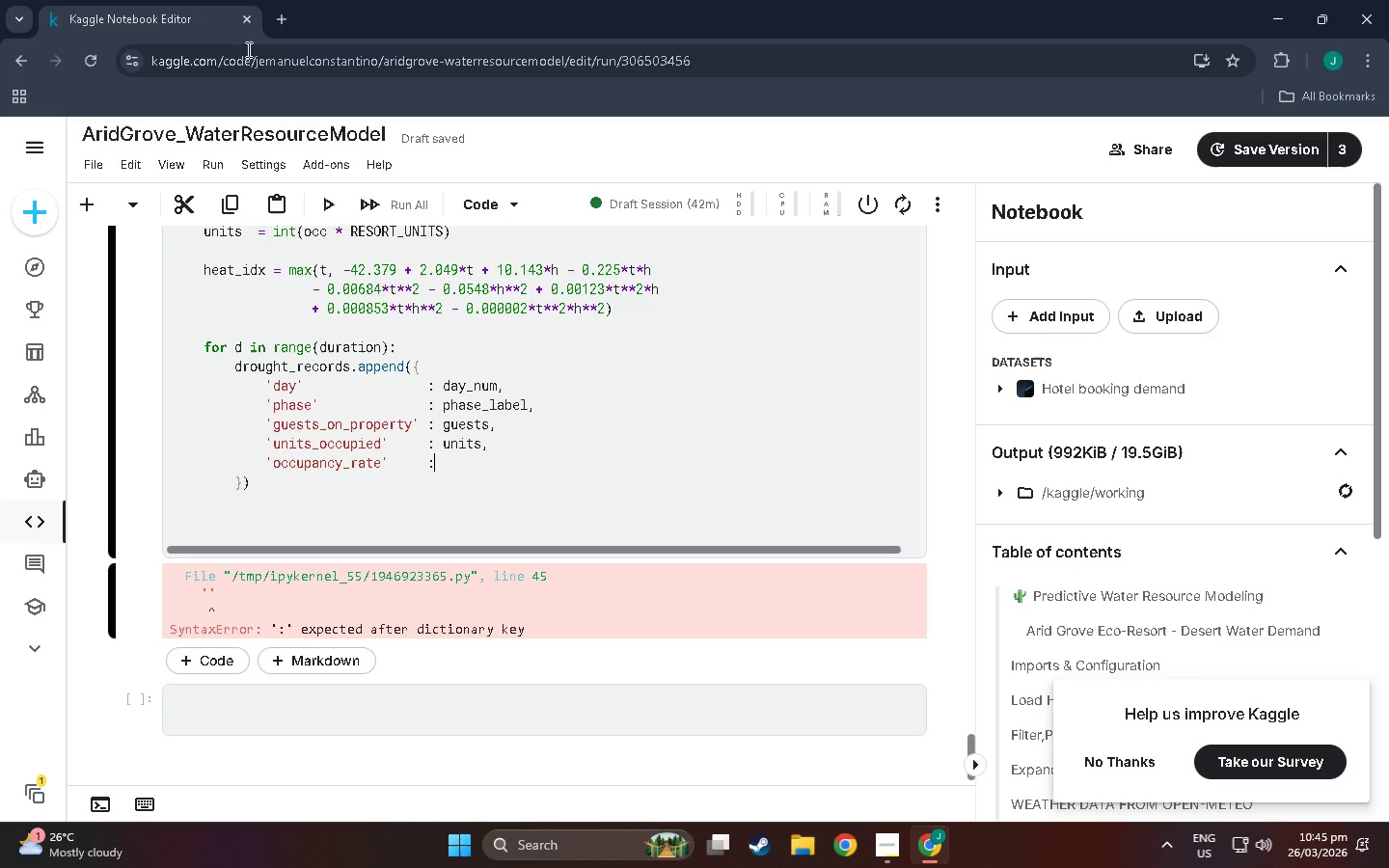 
wait(27.91)
 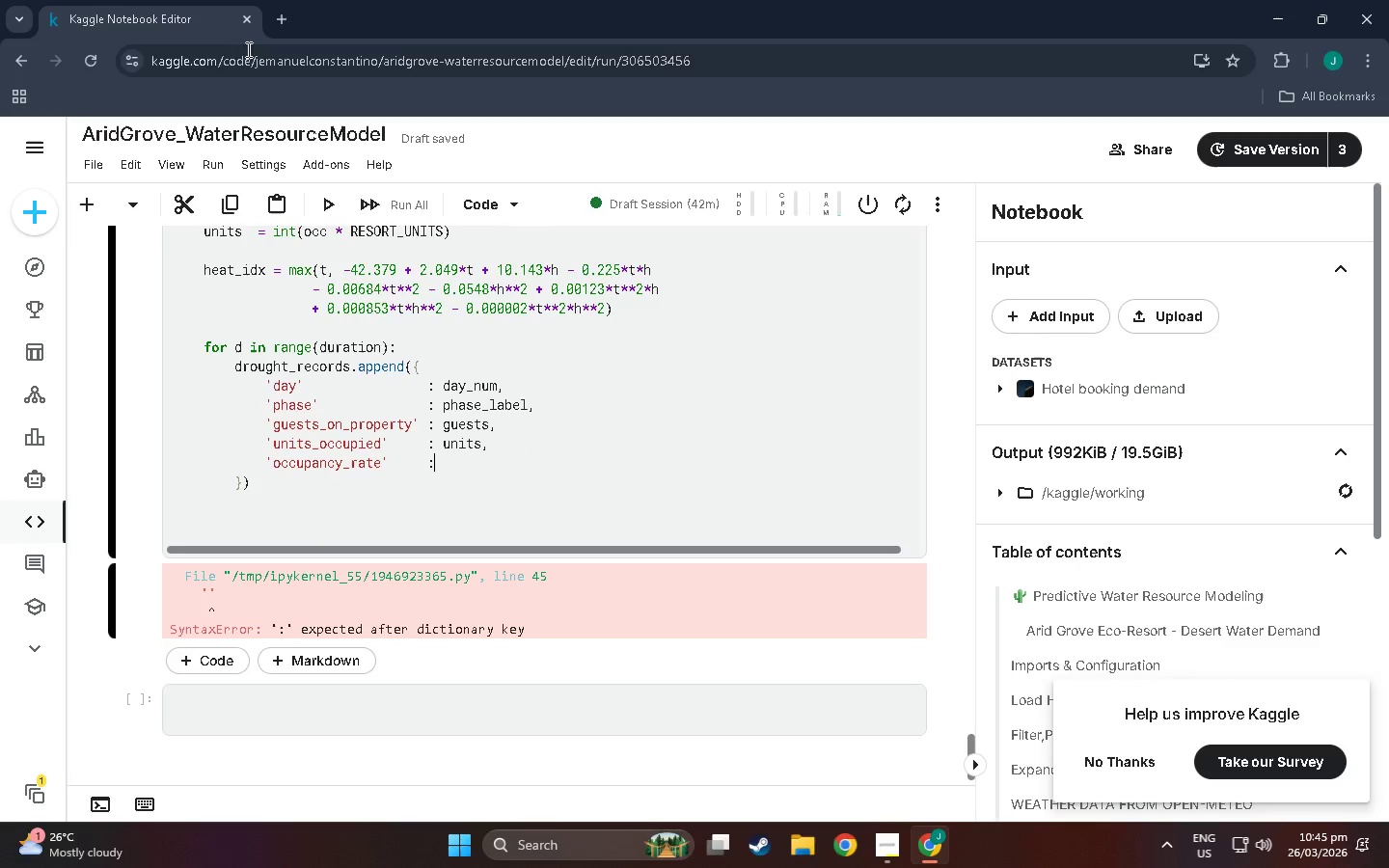 
type( occ,)
 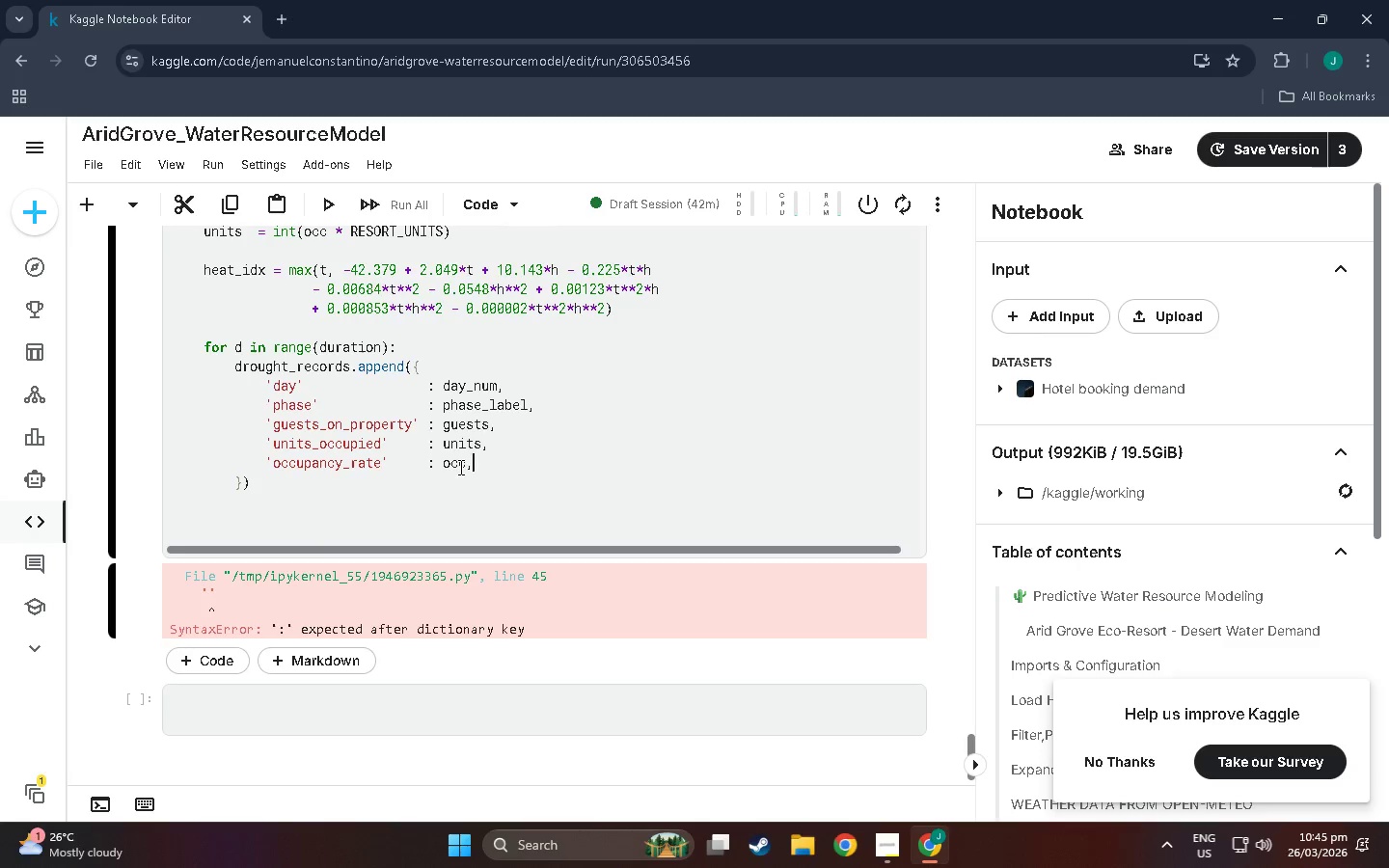 
key(Enter)
 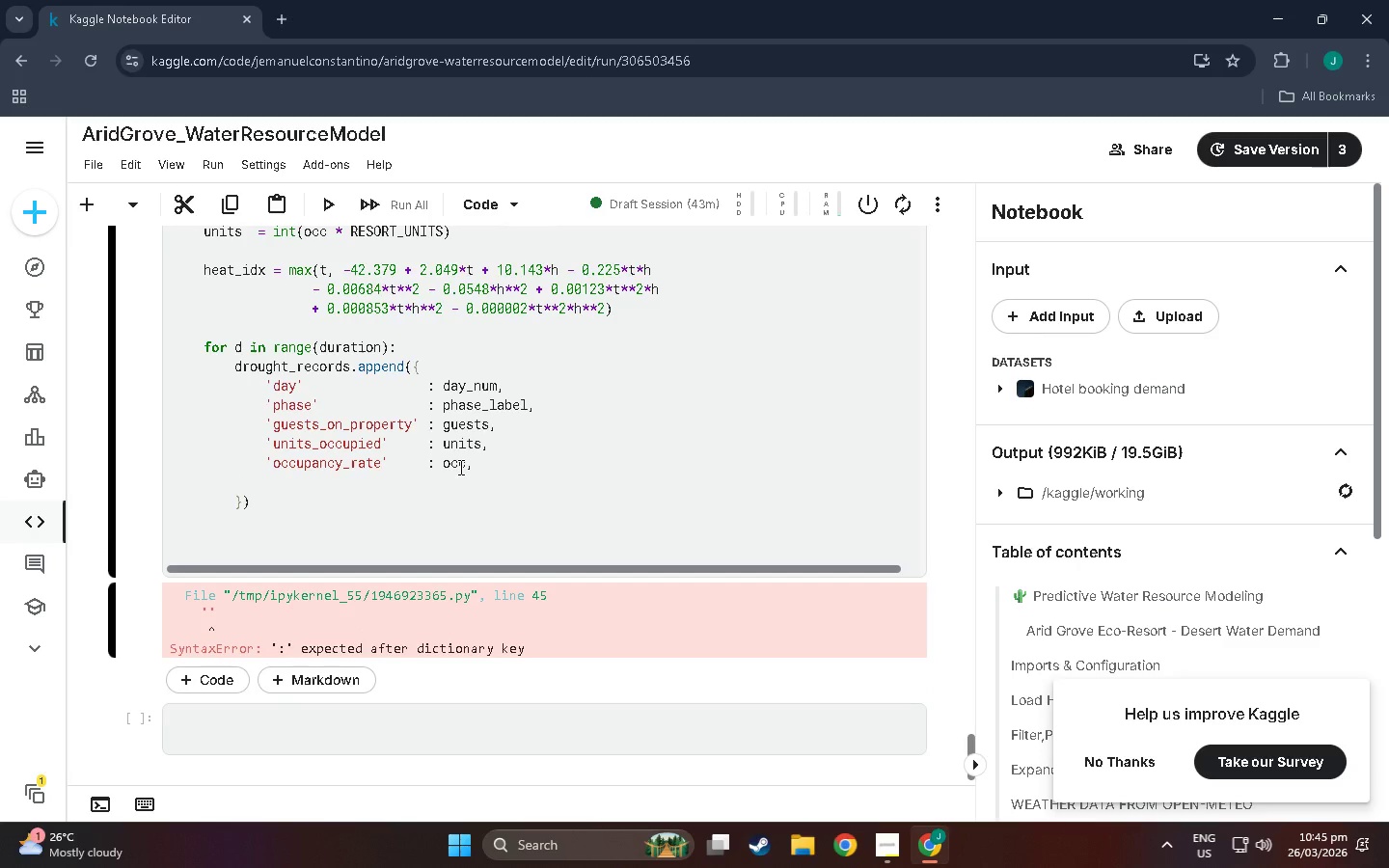 
type(t)
key(Backspace)
type('temp_f)
 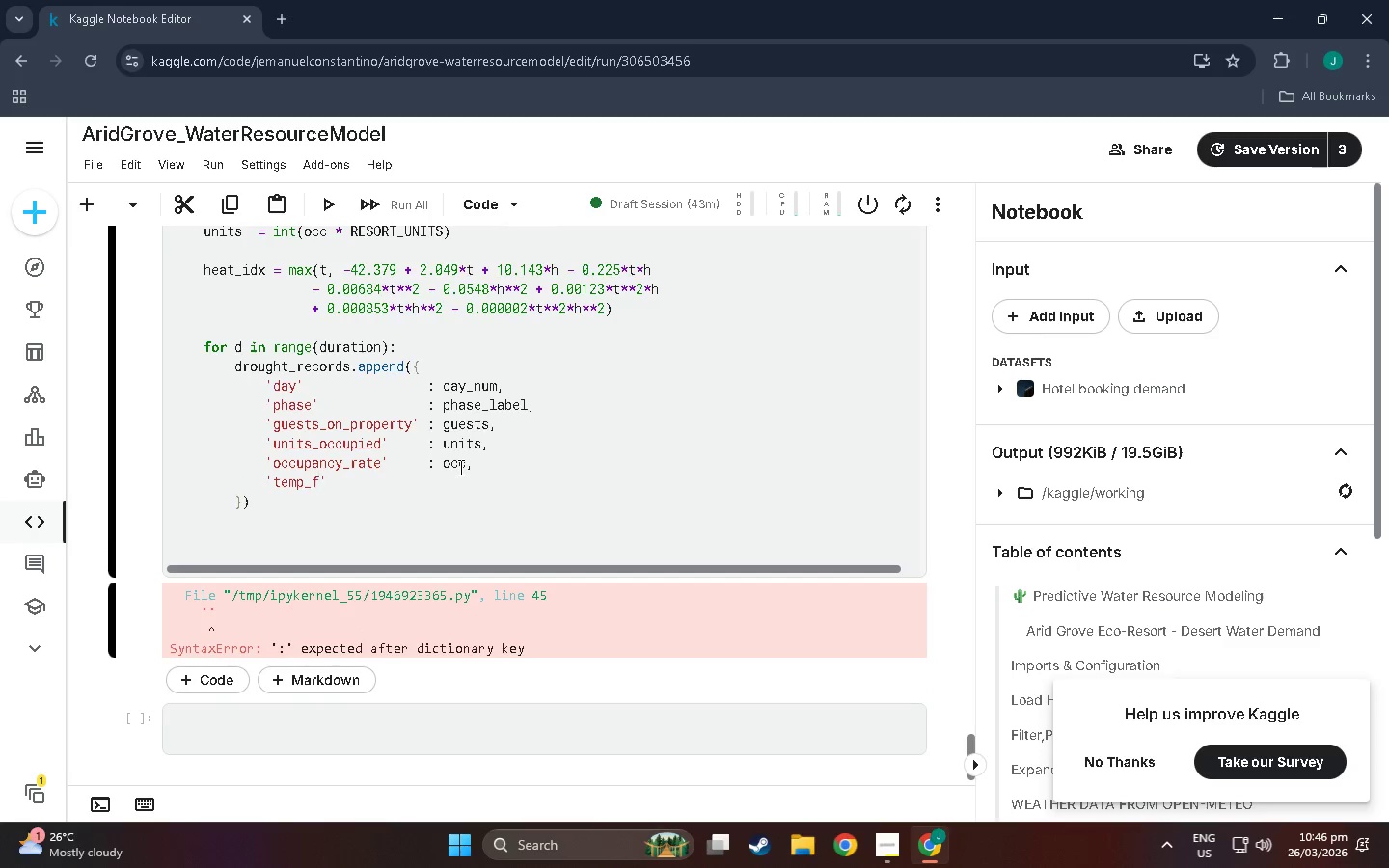 
key(ArrowRight)
 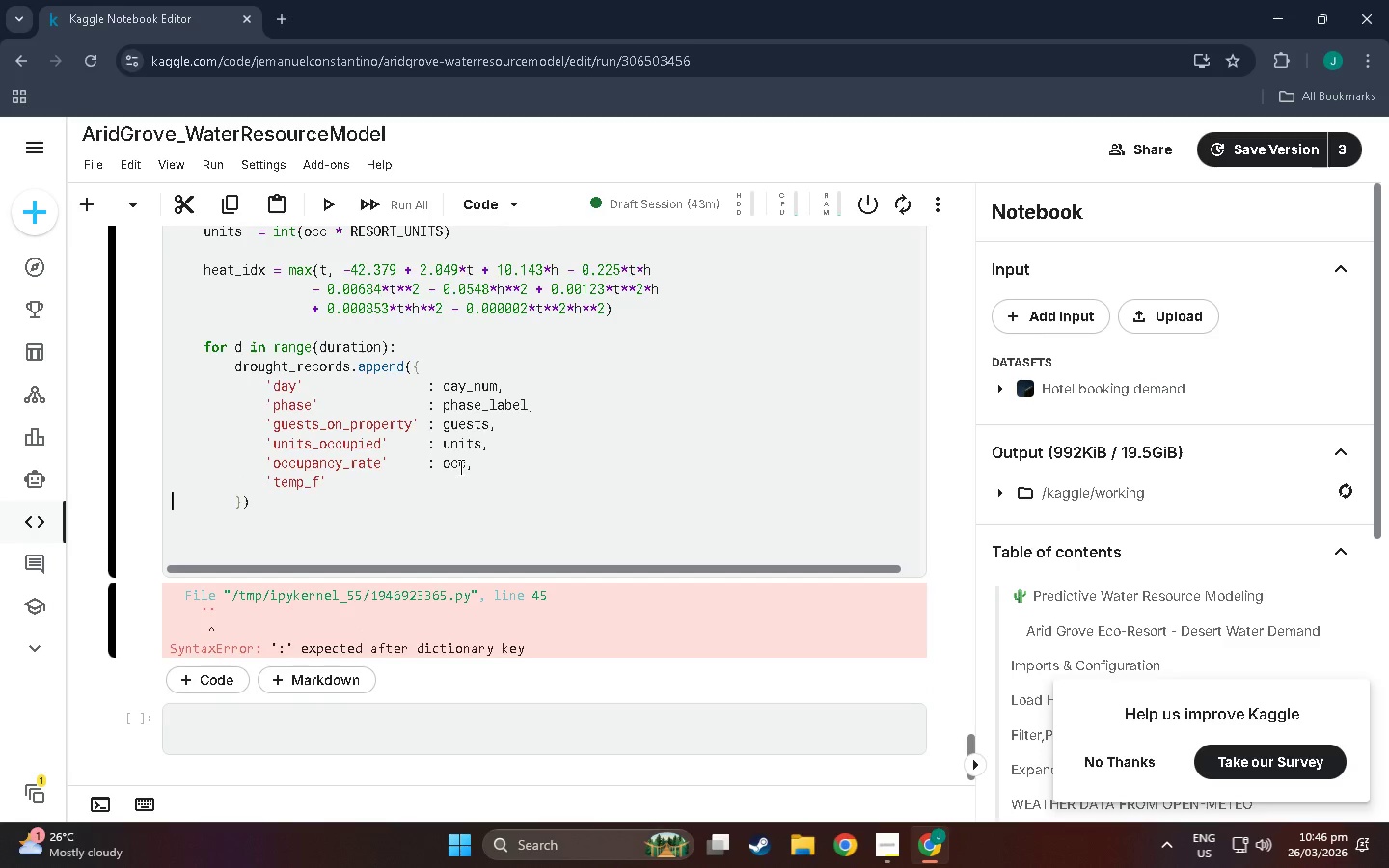 
hold_key(key=ArrowRight, duration=0.36)
 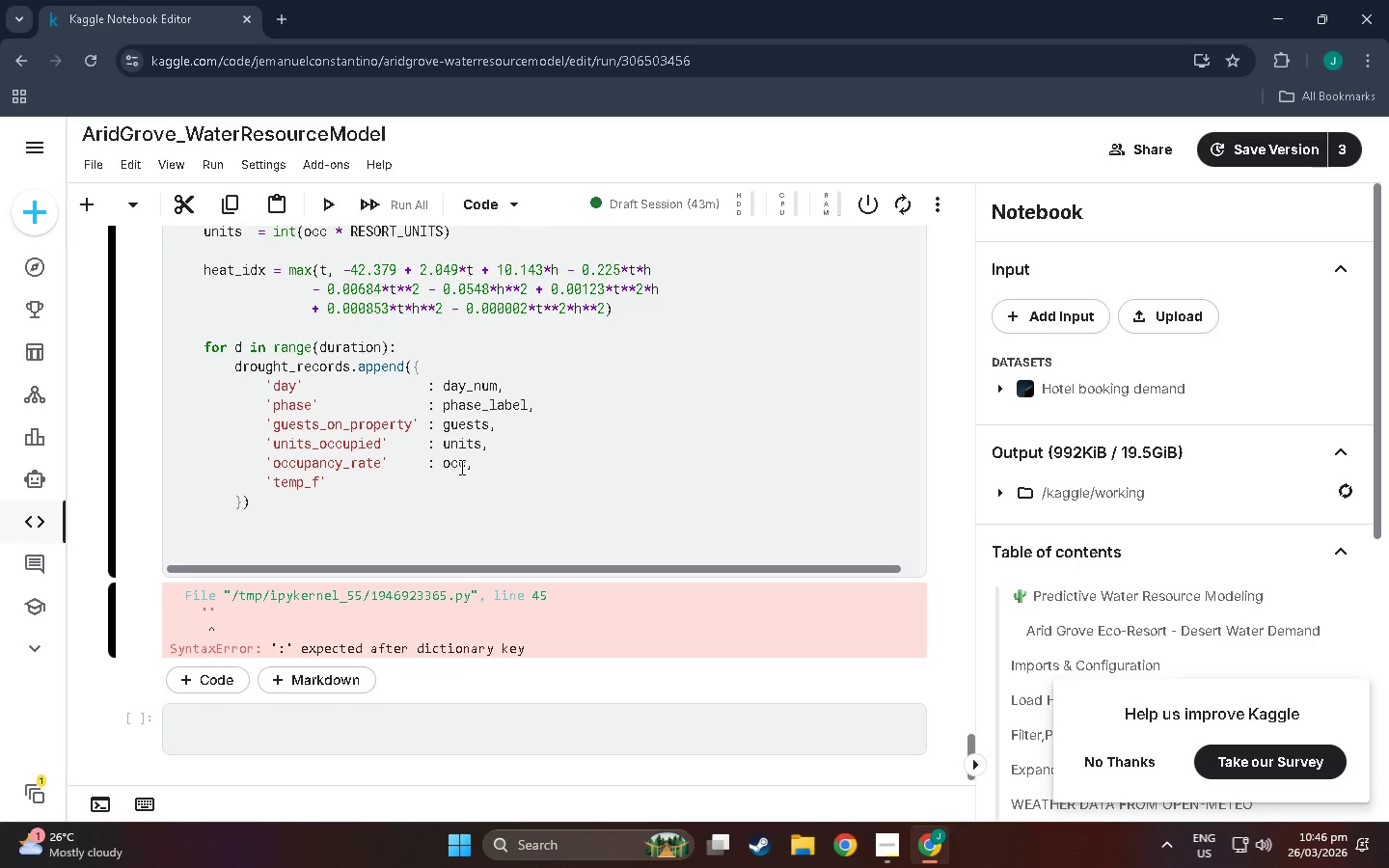 
left_click([349, 478])
 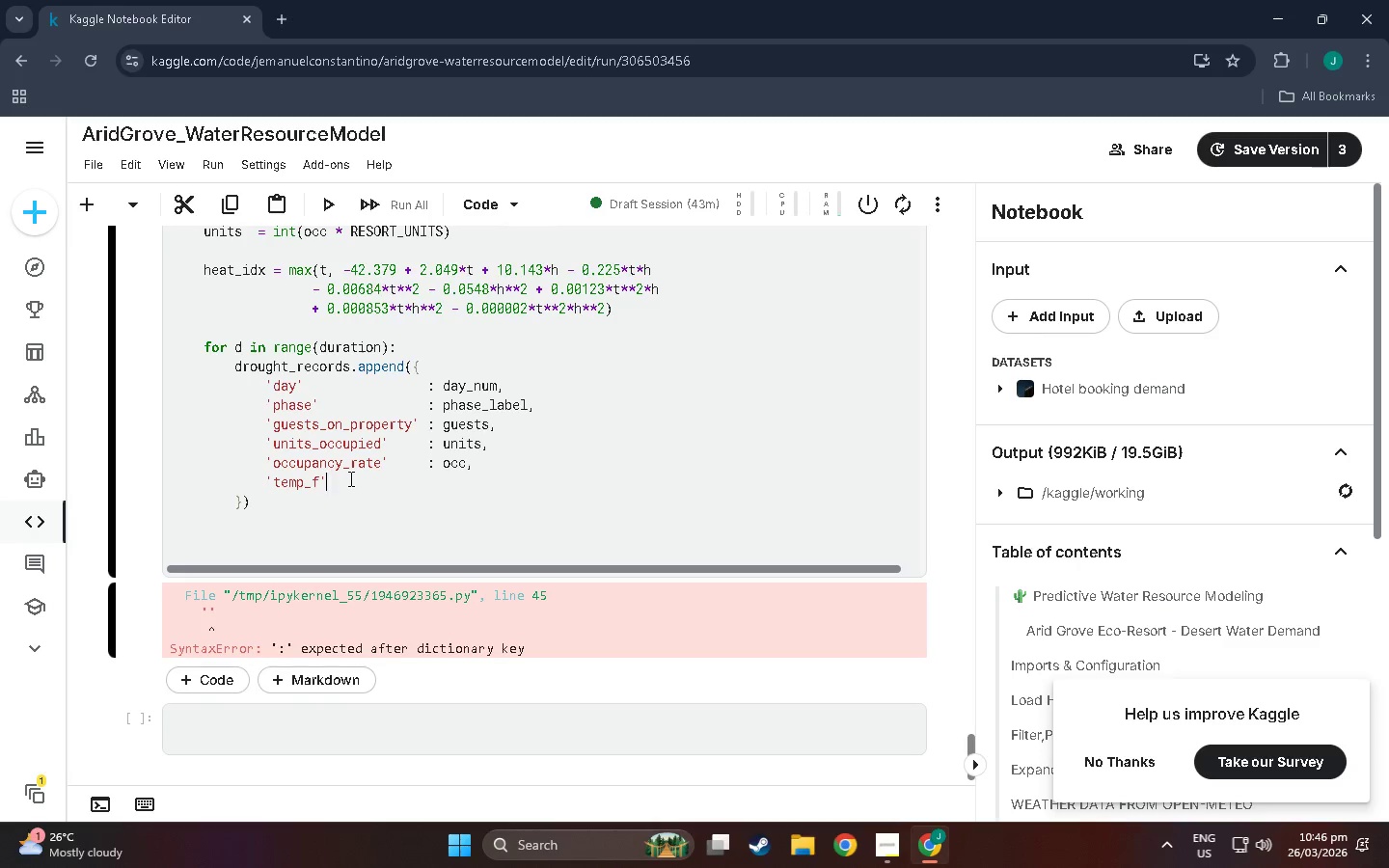 
type(: round(t+)
key(Backspace)
type( + NP)
 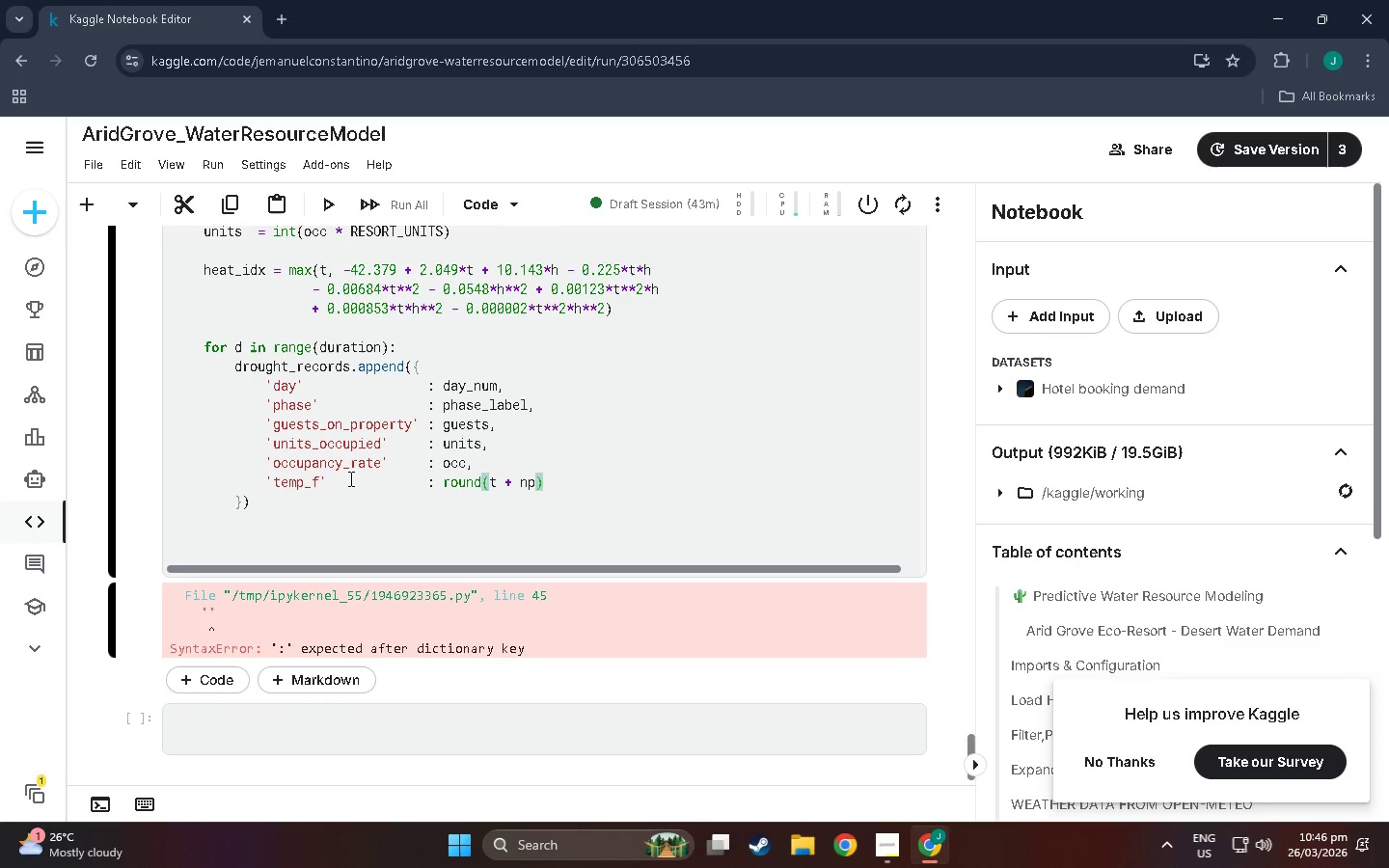 
wait(16.86)
 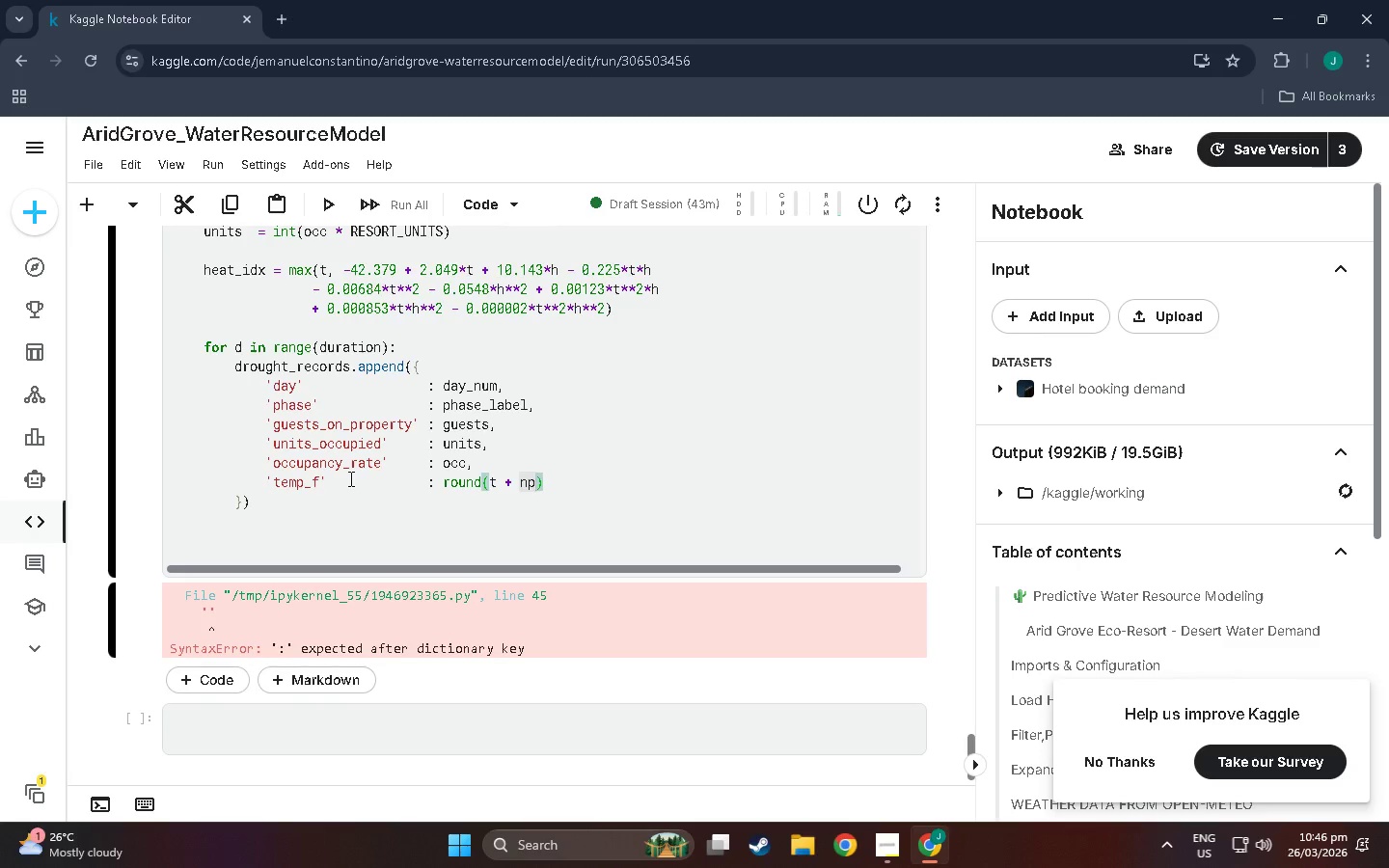 
type(>Random.normal(0, 0.8)< 1)
 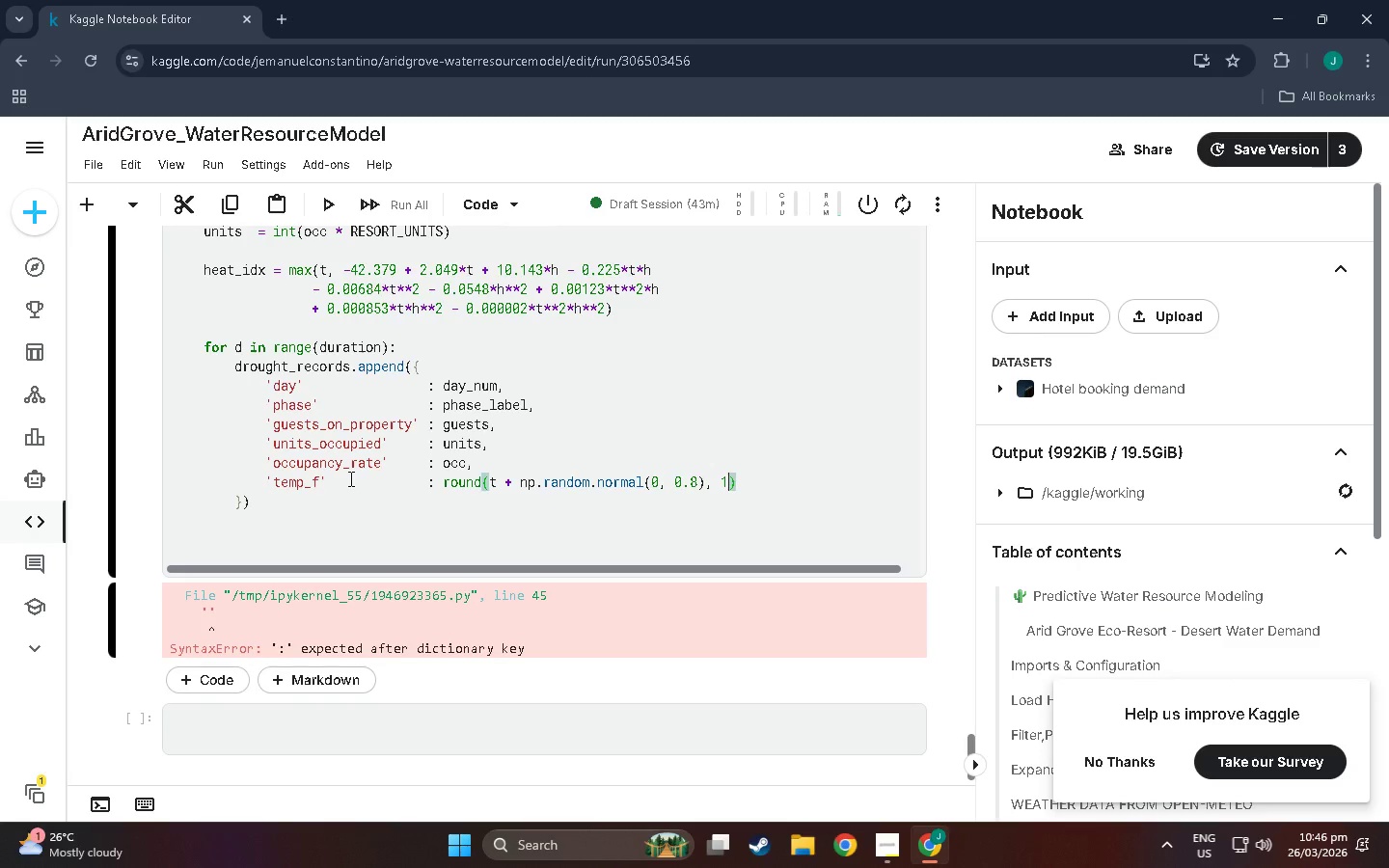 
key(ArrowRight)
 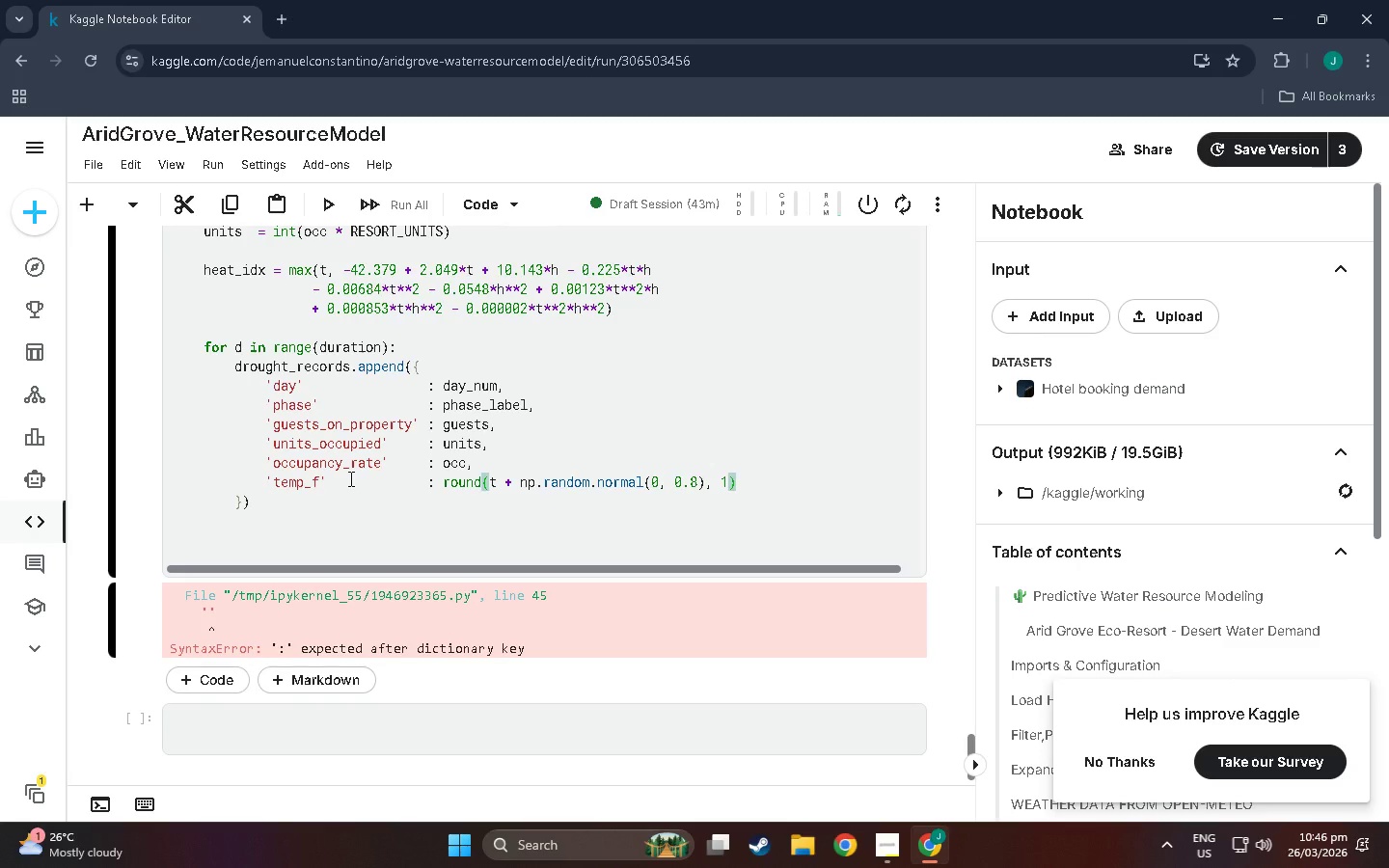 
key(Comma)
 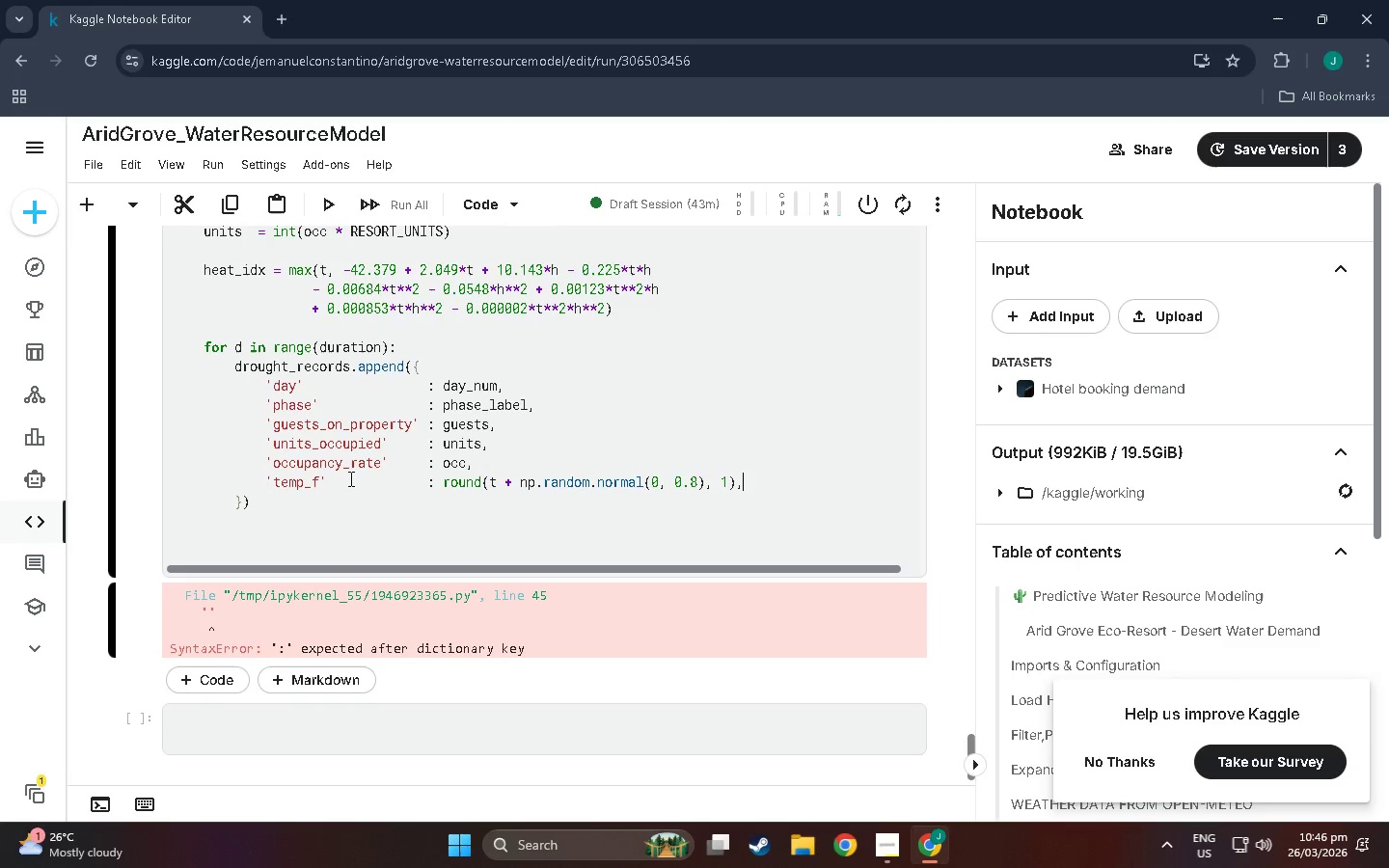 
key(Enter)
 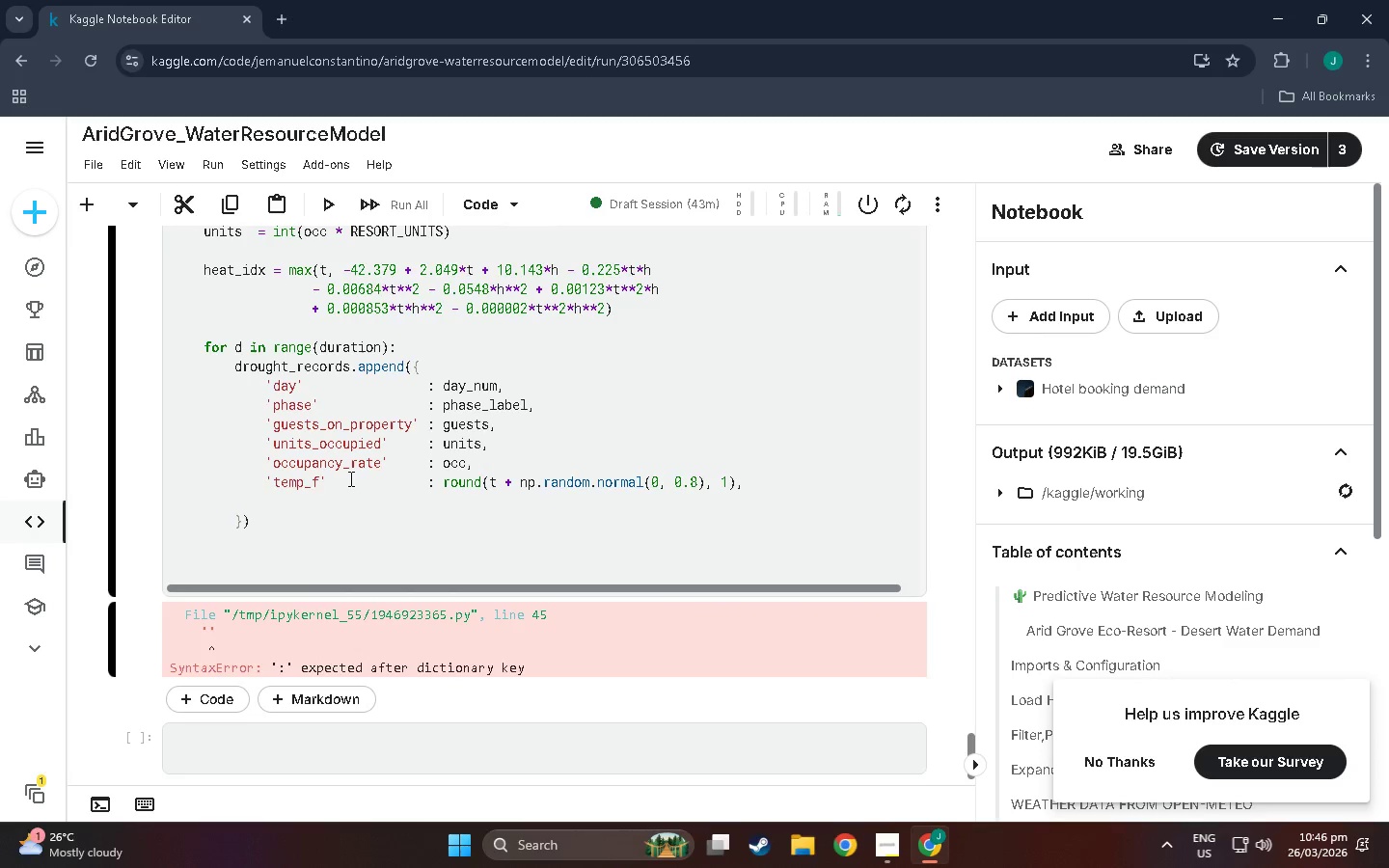 
type(;)
key(Backspace)
type(''hukm)
key(Backspace)
key(Backspace)
type(midity_pct)
 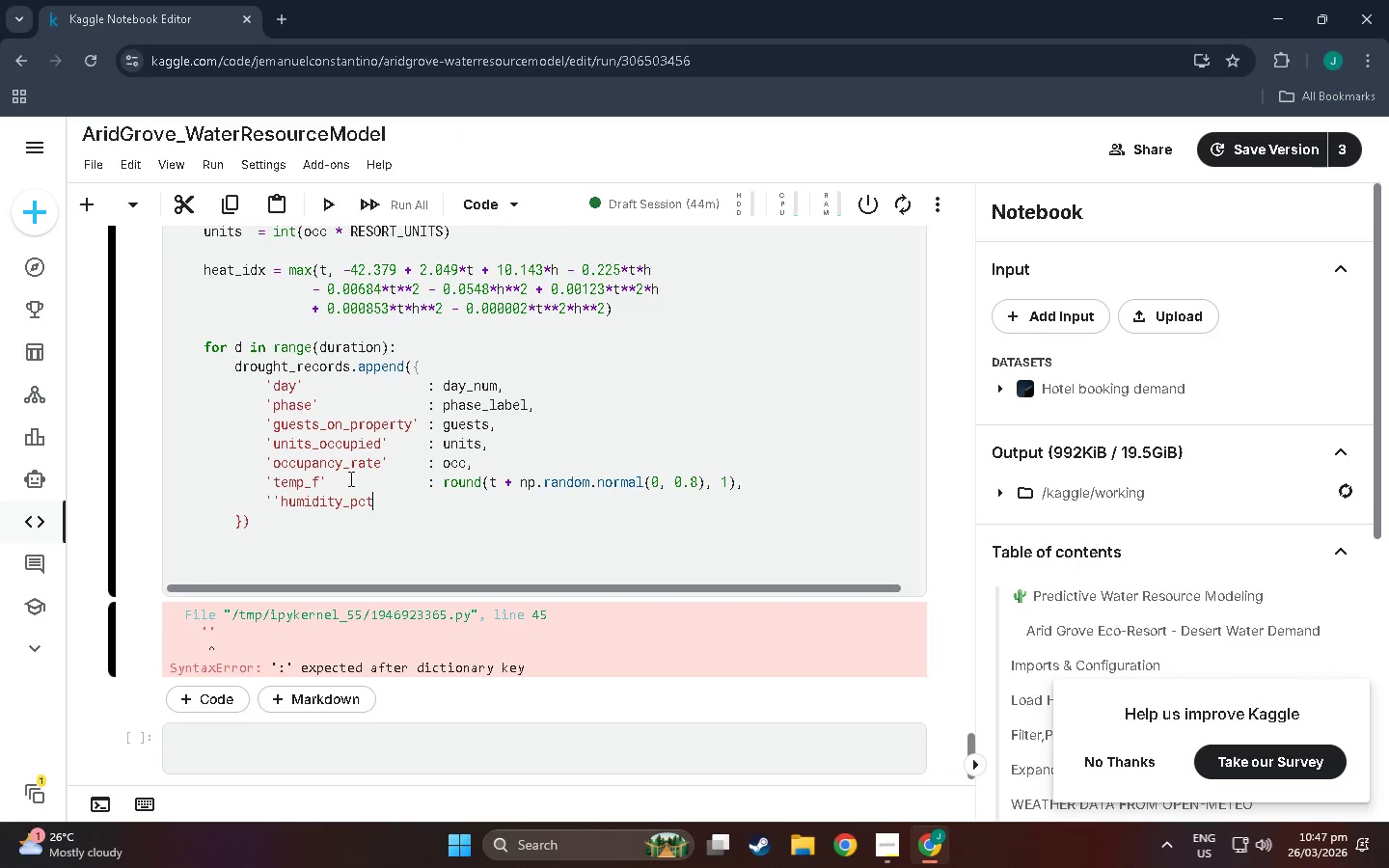 
wait(14.45)
 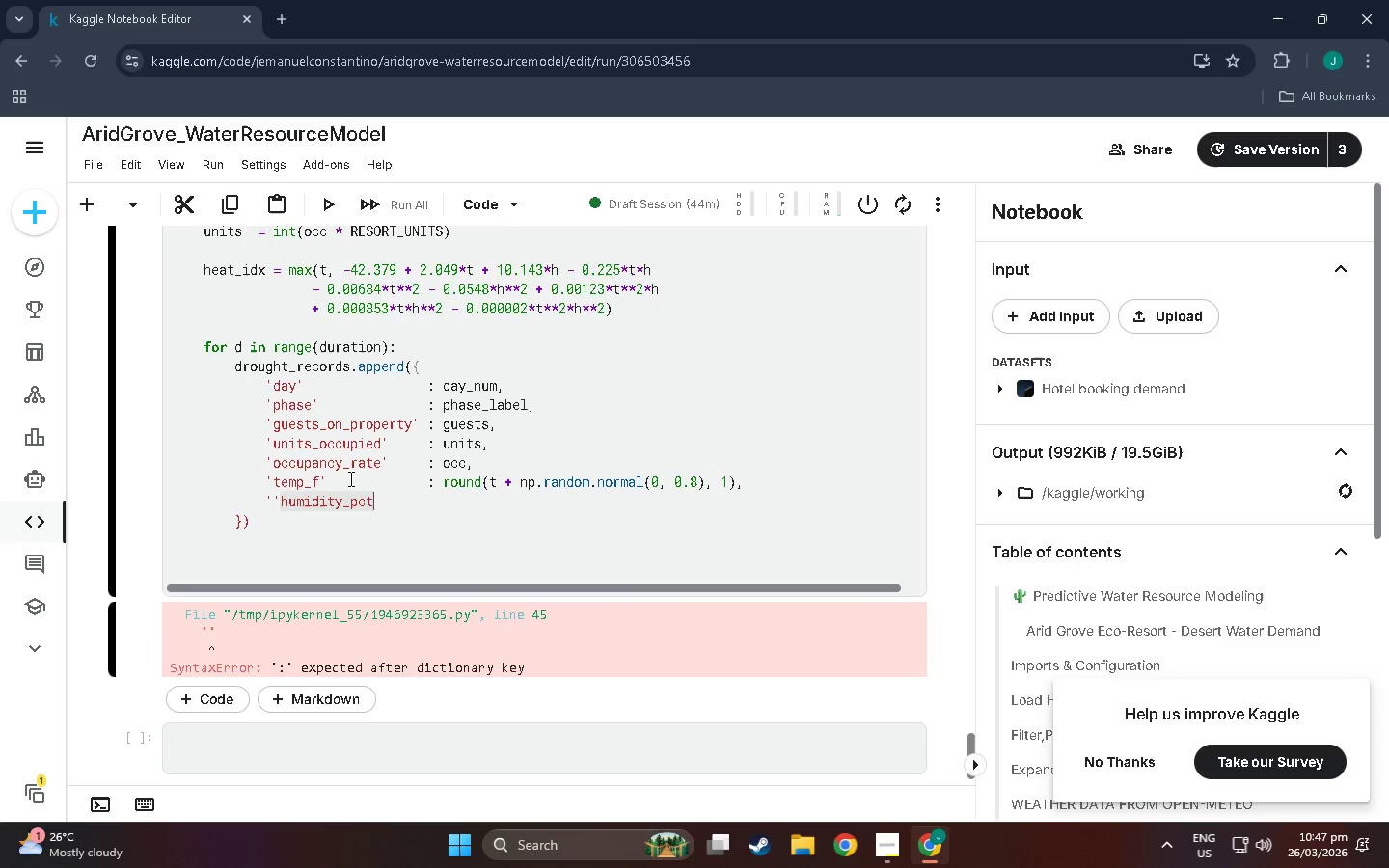 
left_click([283, 498])
 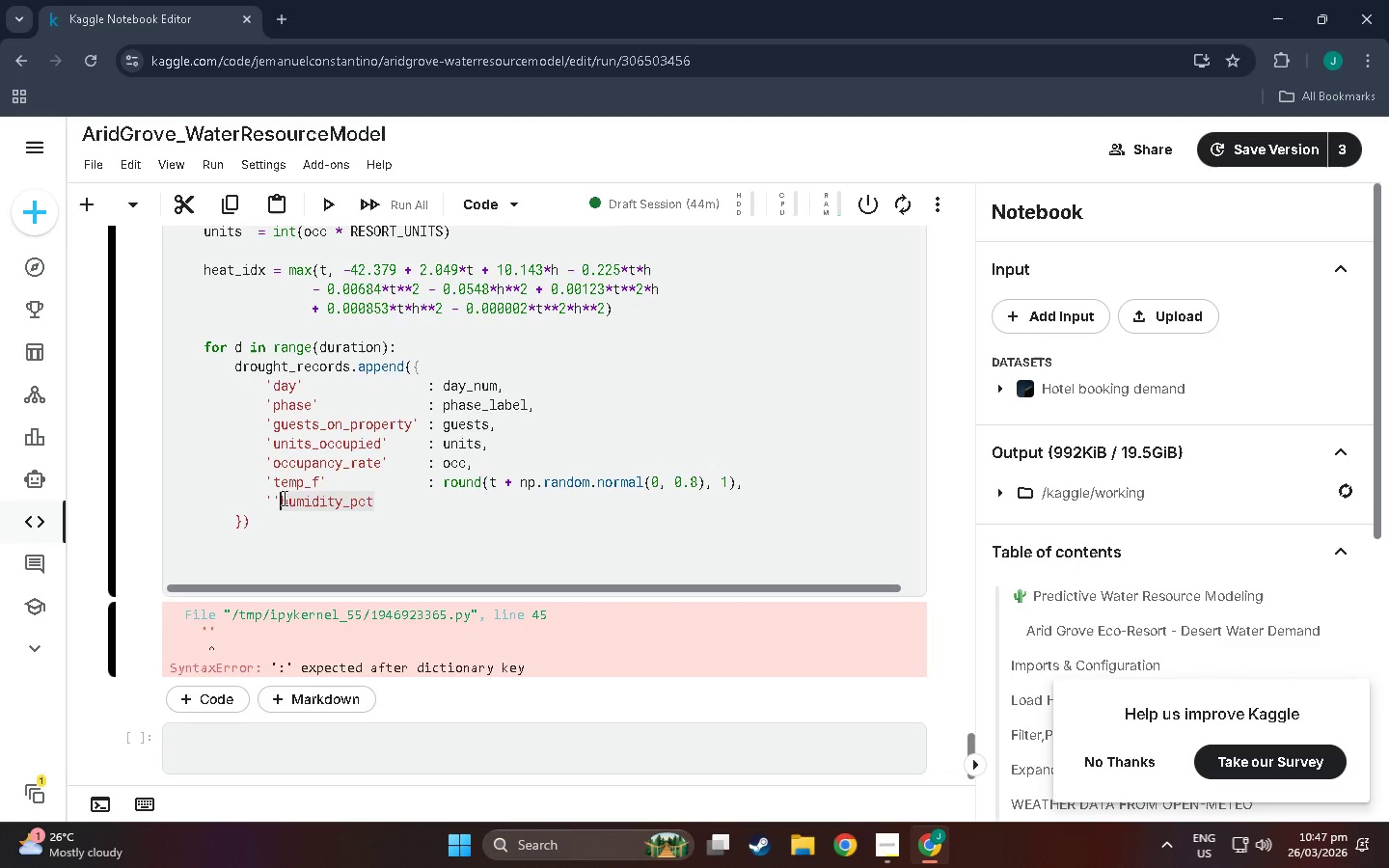 
key(Backspace)
 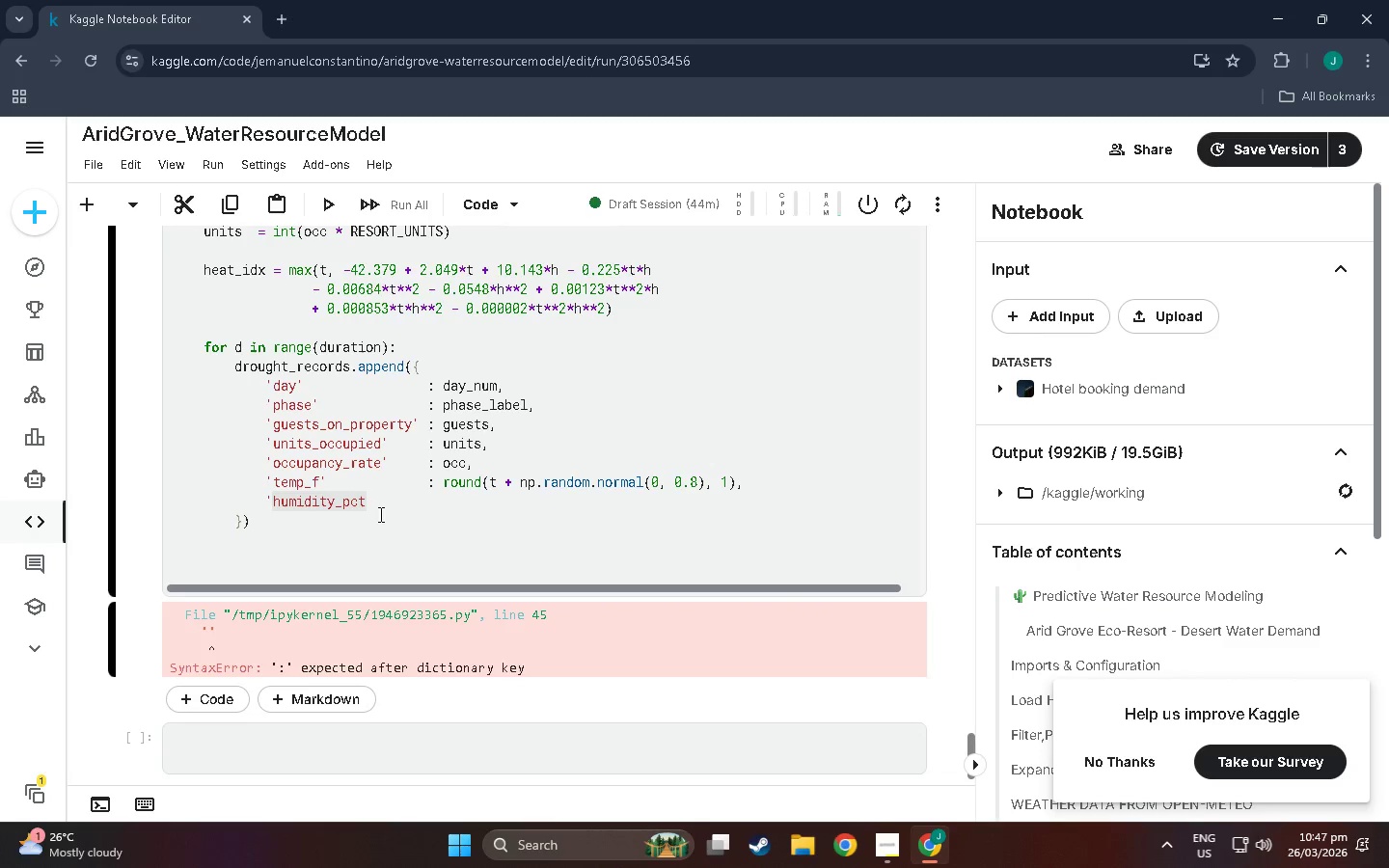 
left_click([368, 508])
 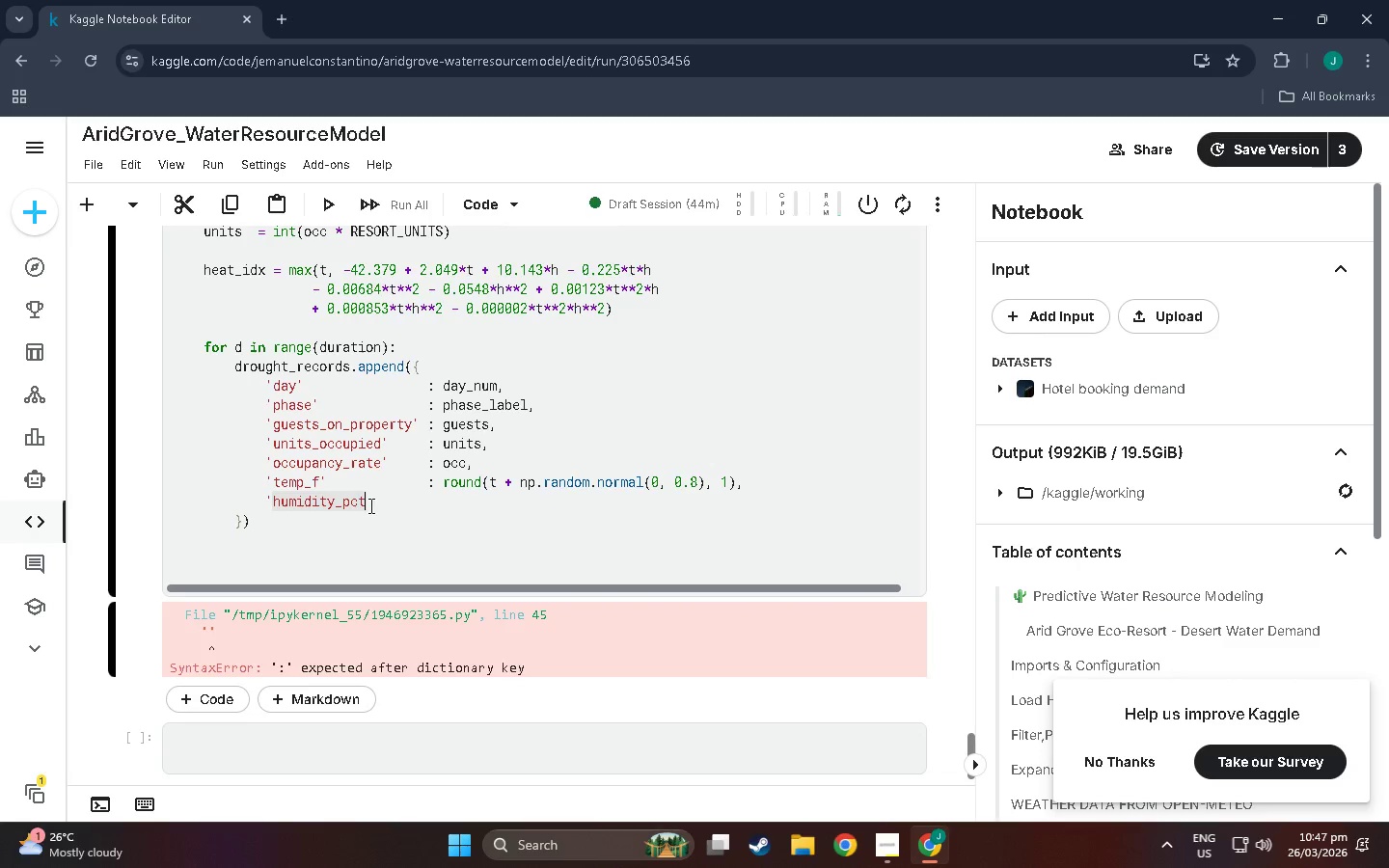 
key(Quote)
 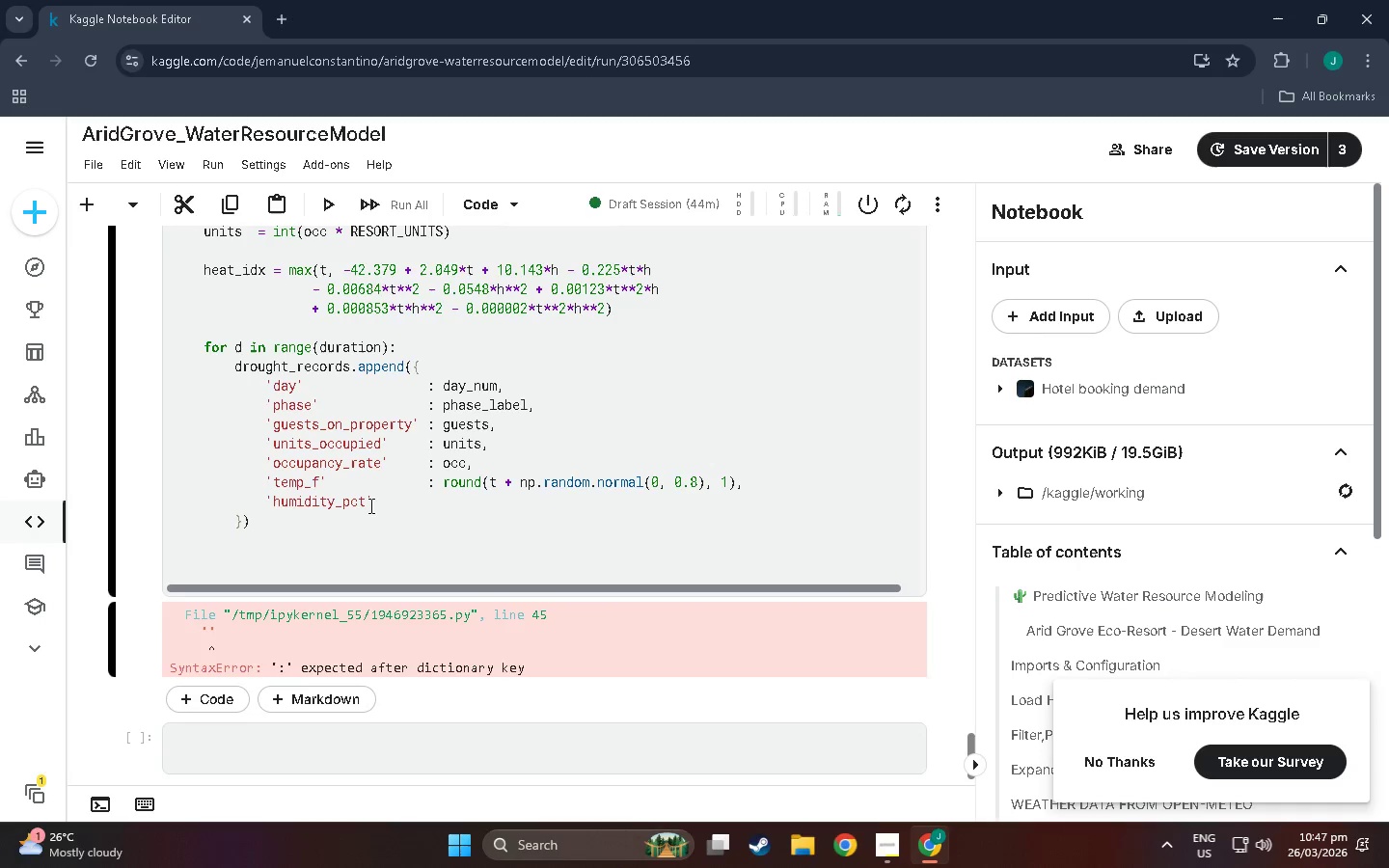 
hold_key(key=Space, duration=0.69)
 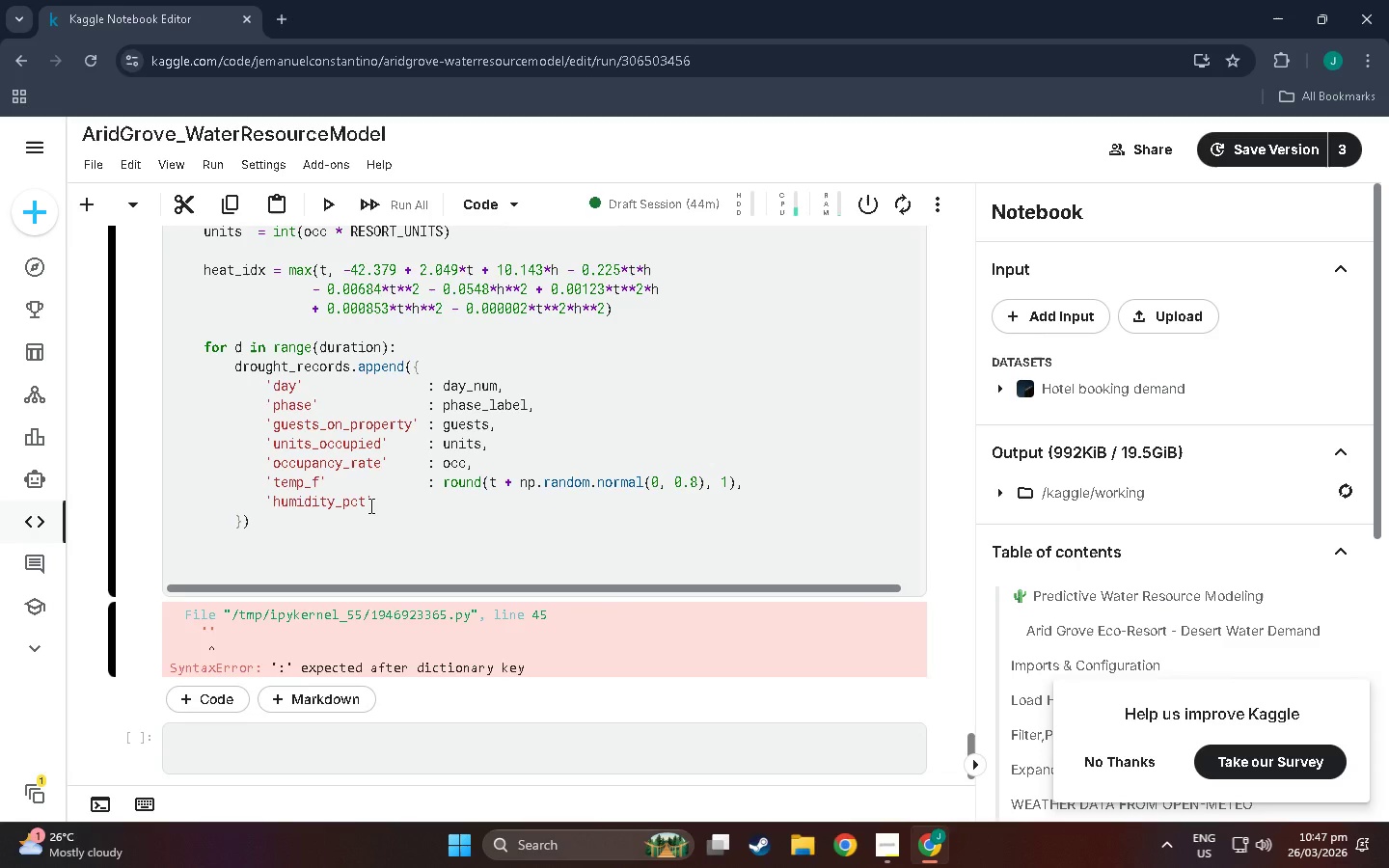 
key(Shift+Semicolon)
 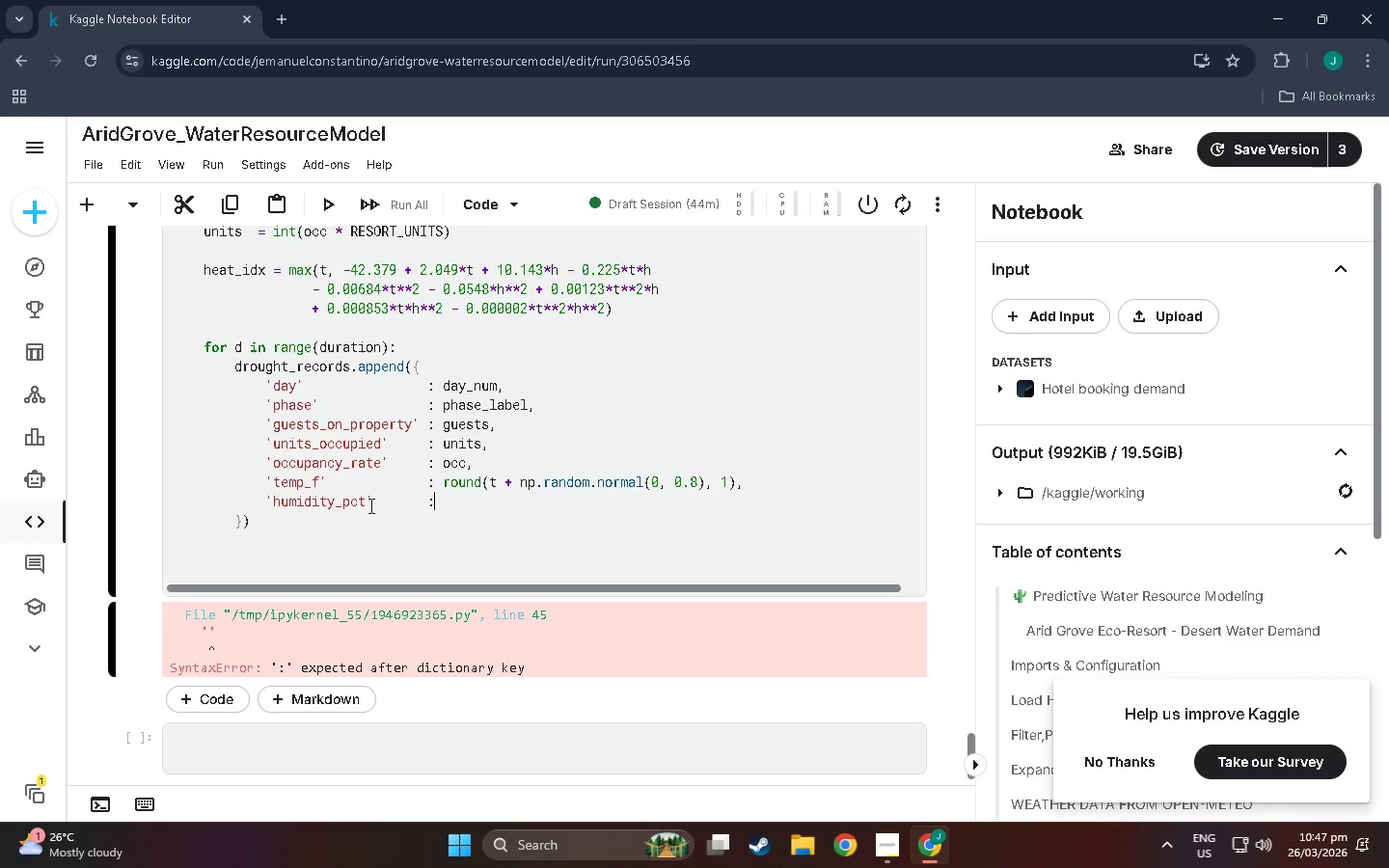 
key(Space)
 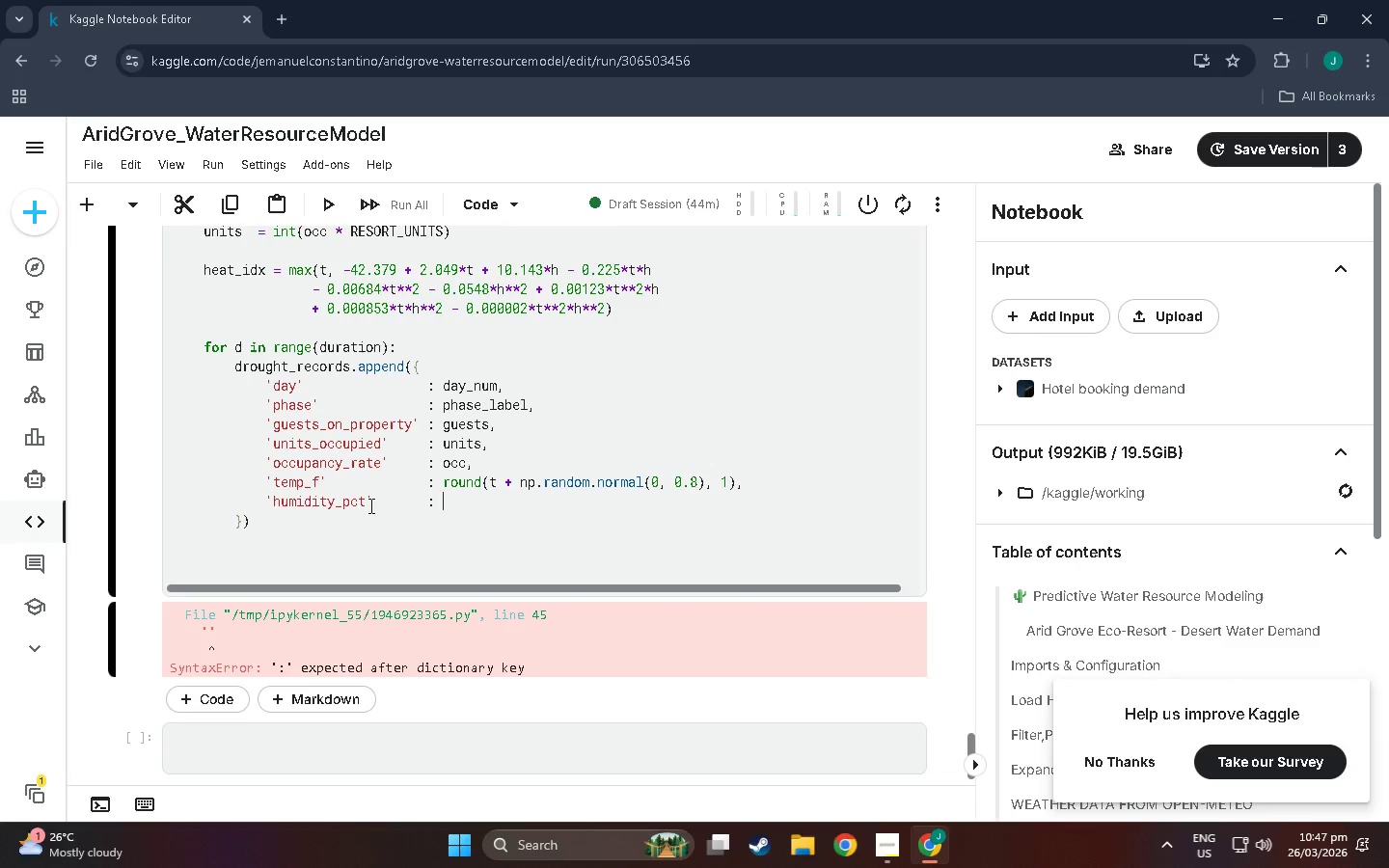 
key(H)
 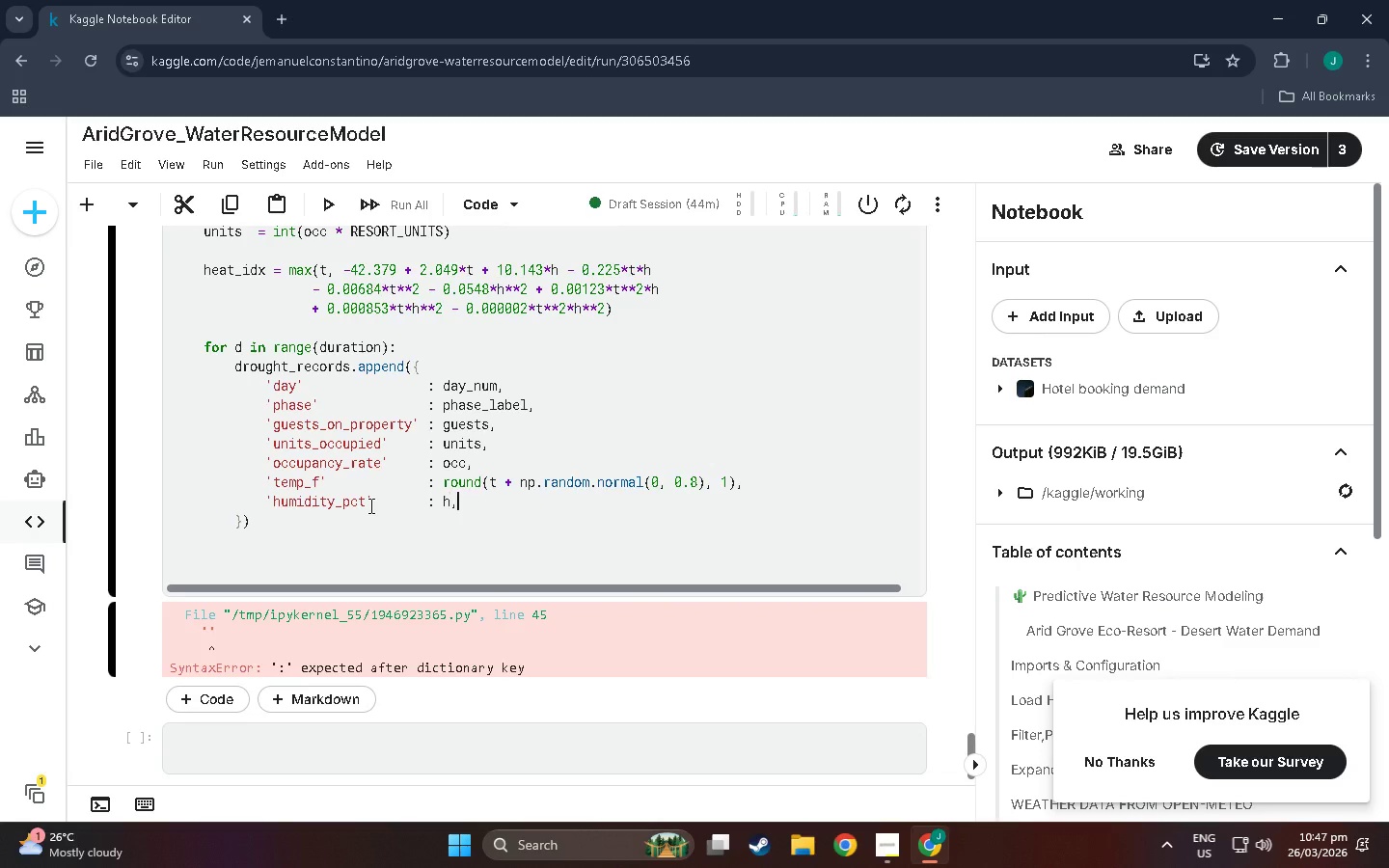 
key(Comma)
 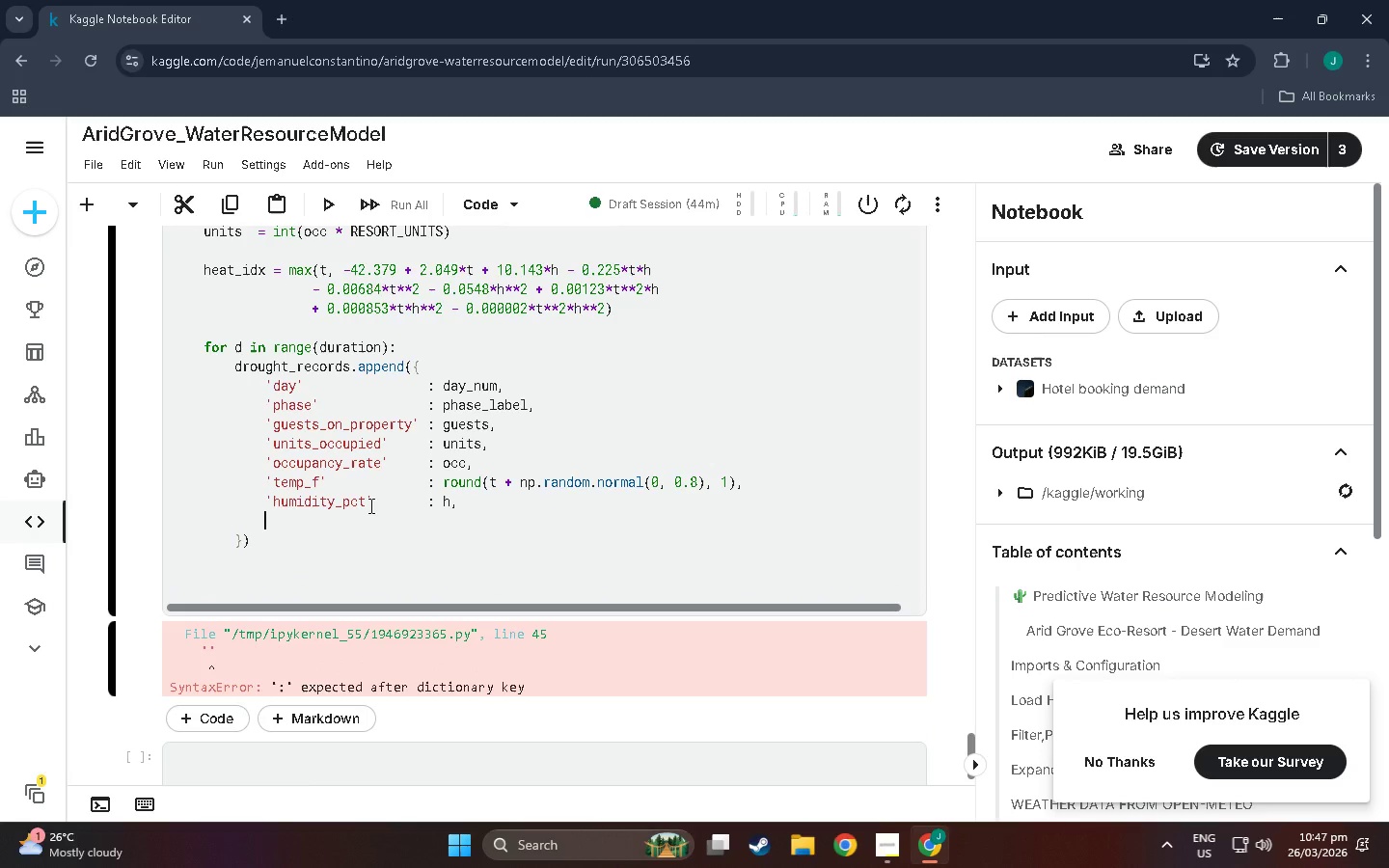 
key(Enter)
 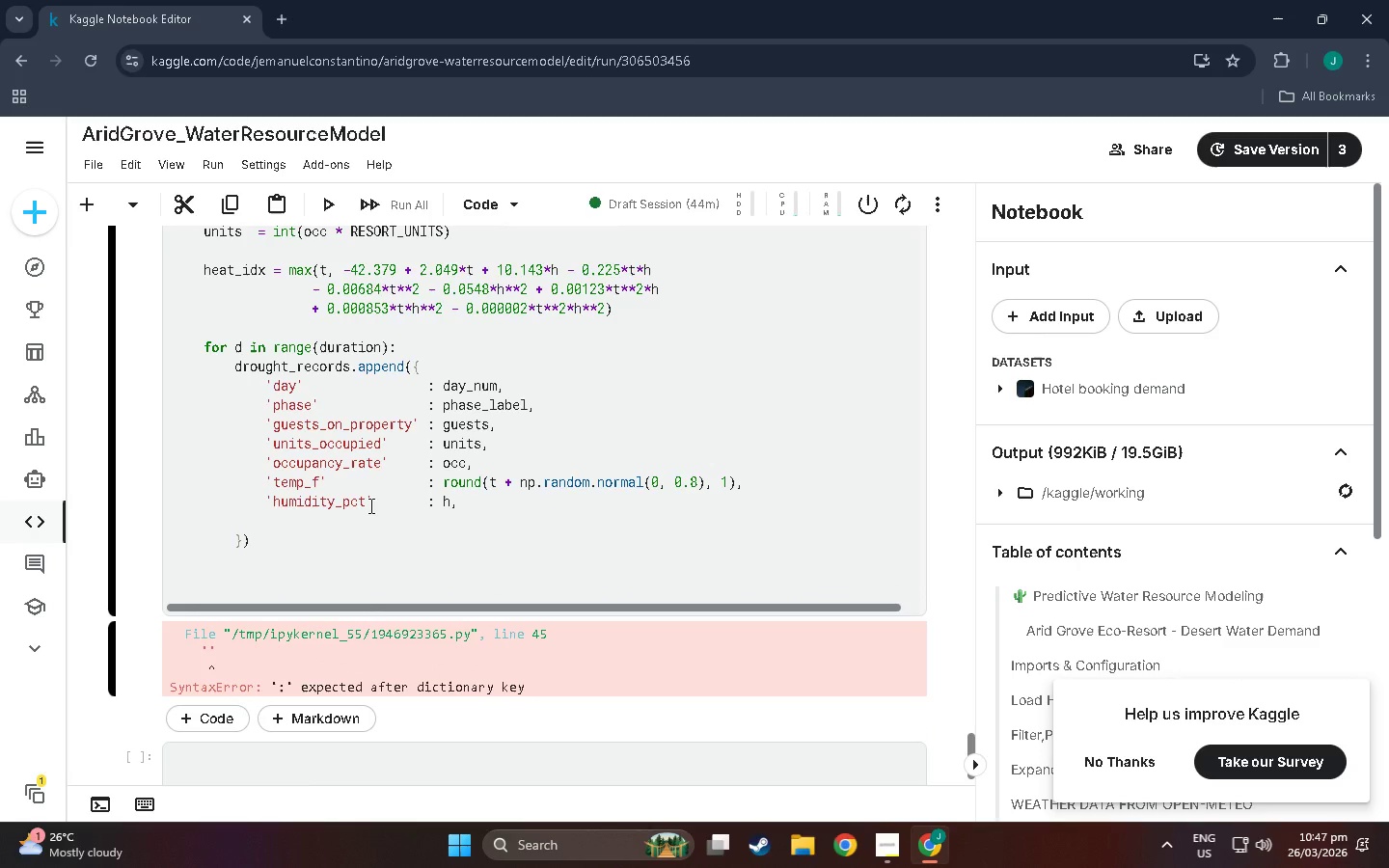 
type('uv_index)
 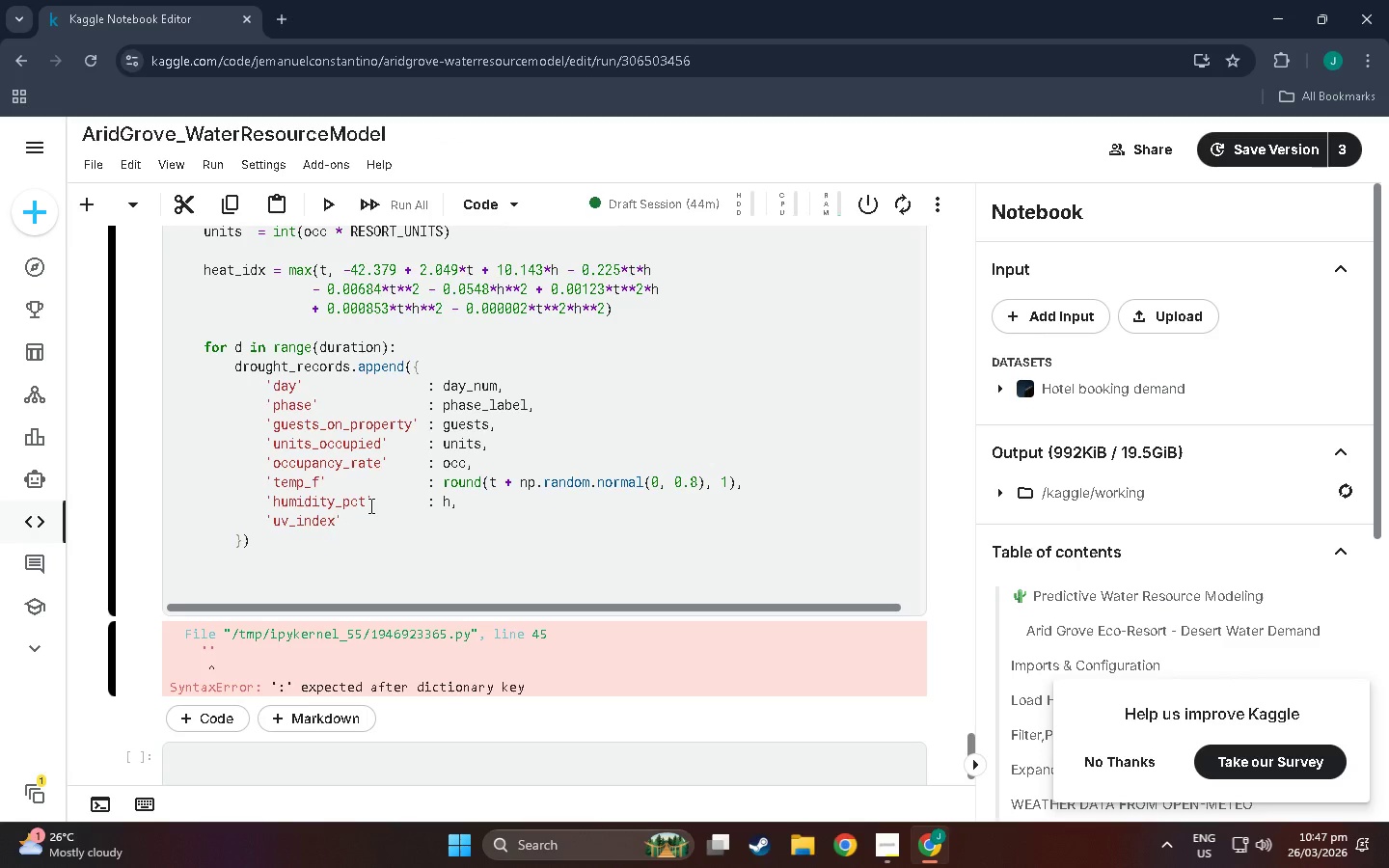 
key(ArrowRight)
 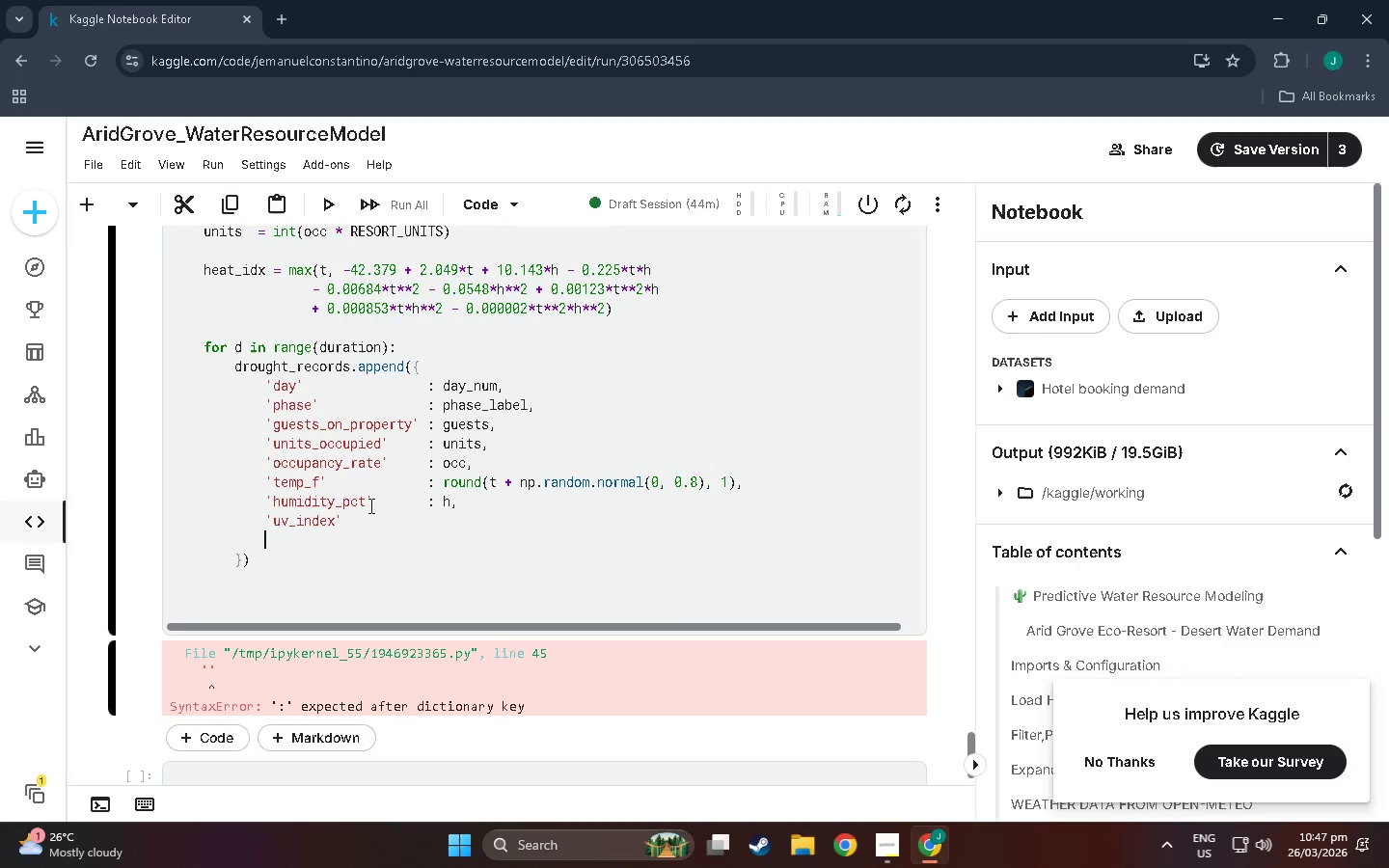 
key(Enter)
 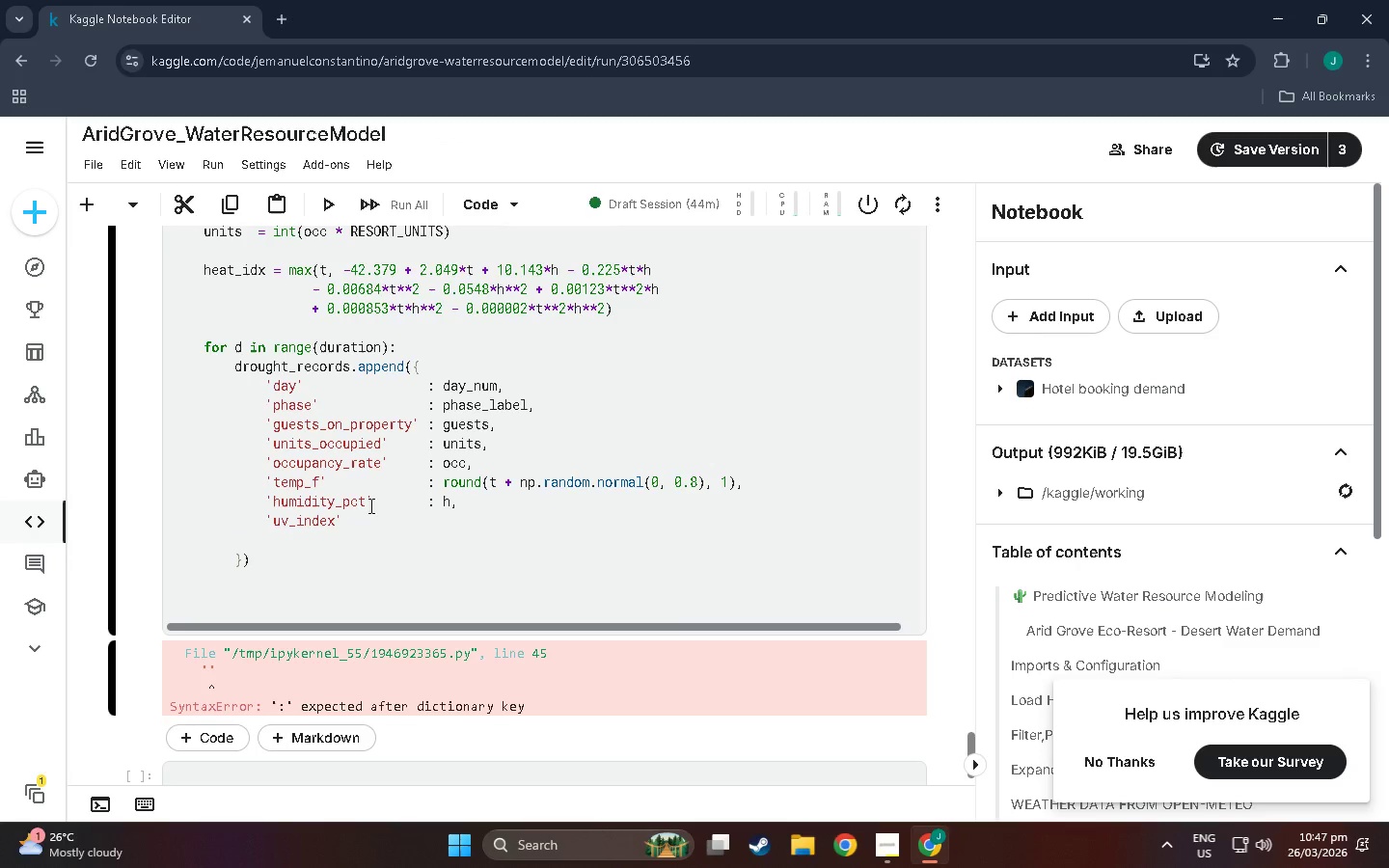 
type(;)
key(Backspace)
type('et-0)
key(Backspace)
 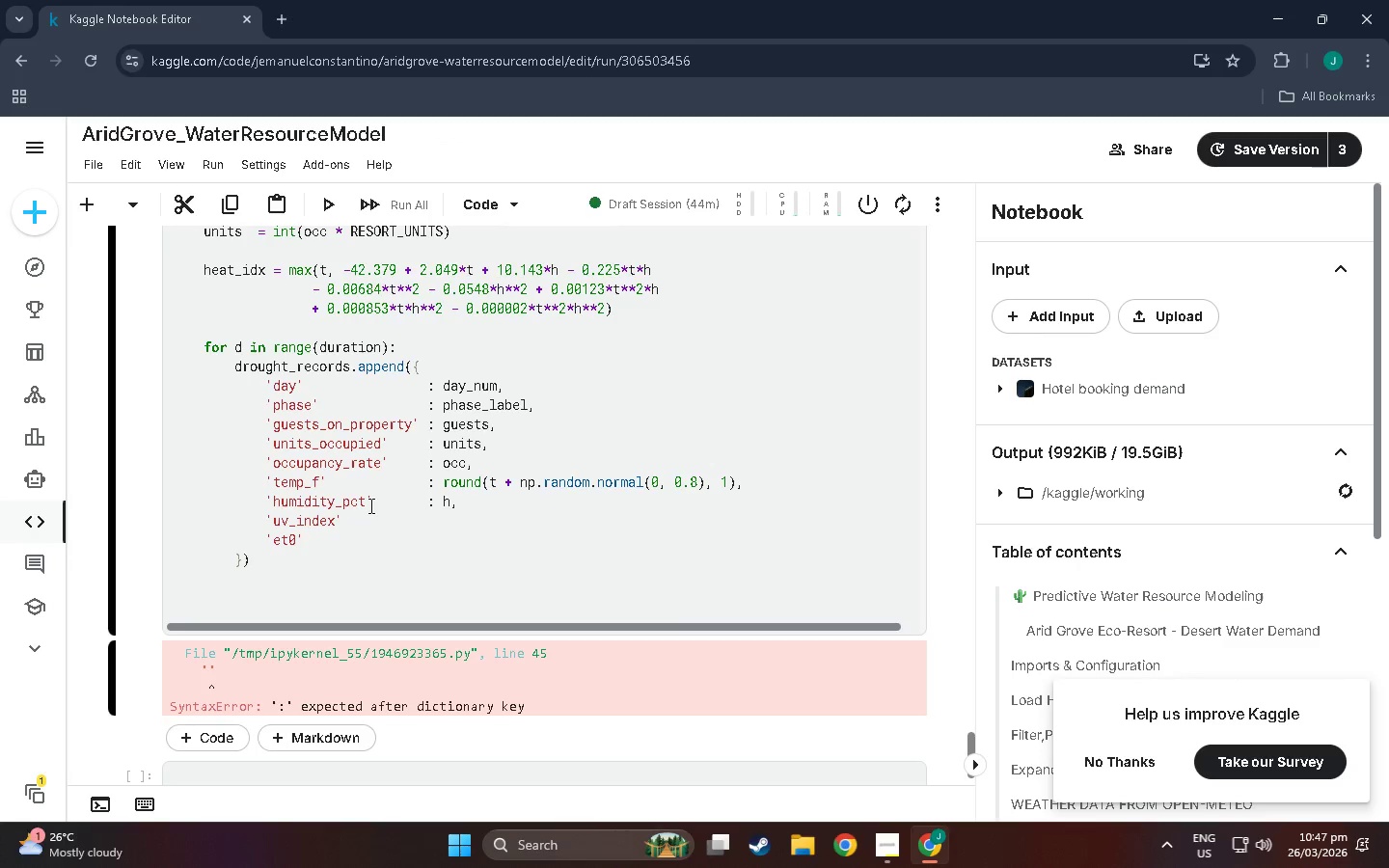 
key(ArrowRight)
 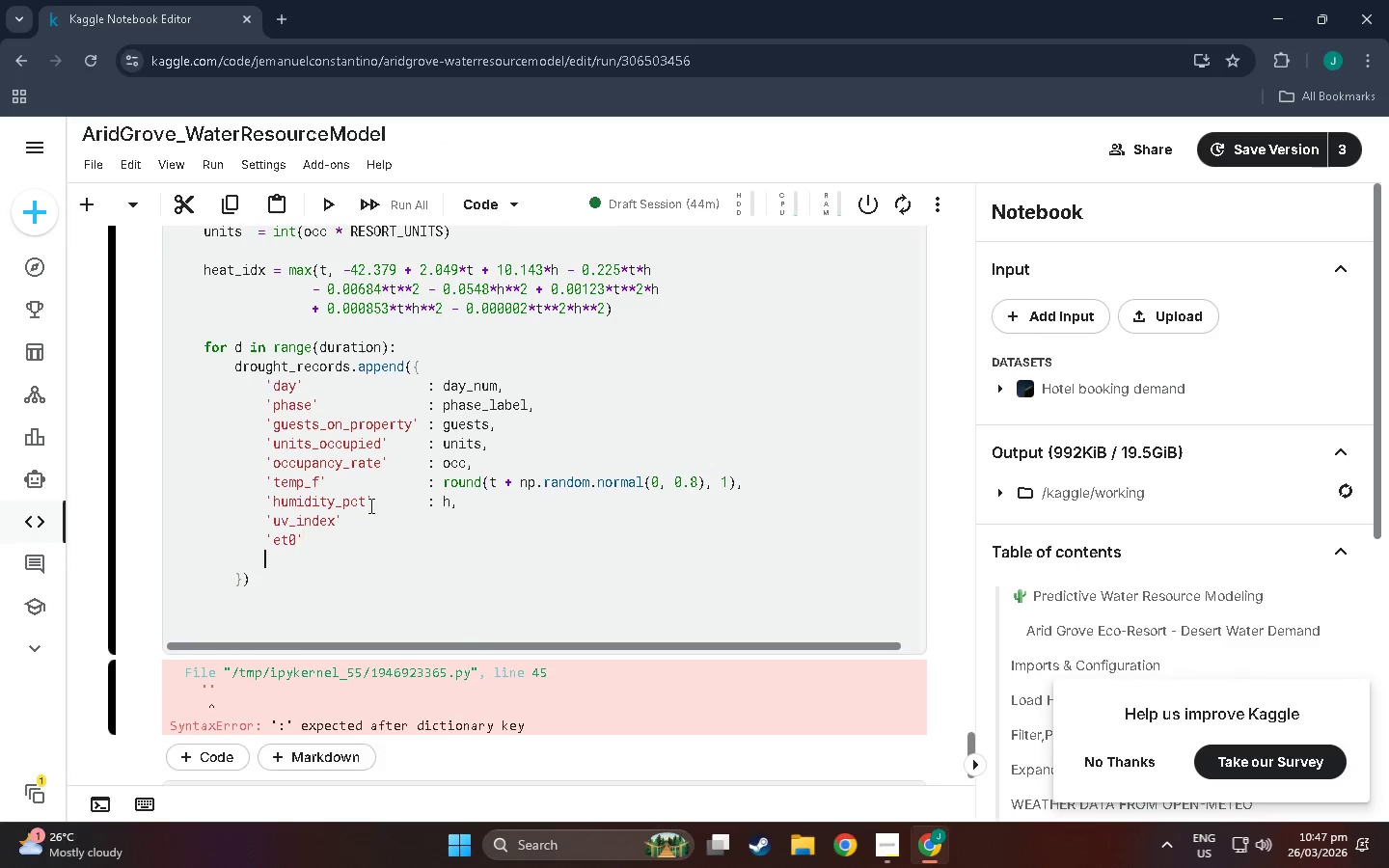 
key(Enter)
 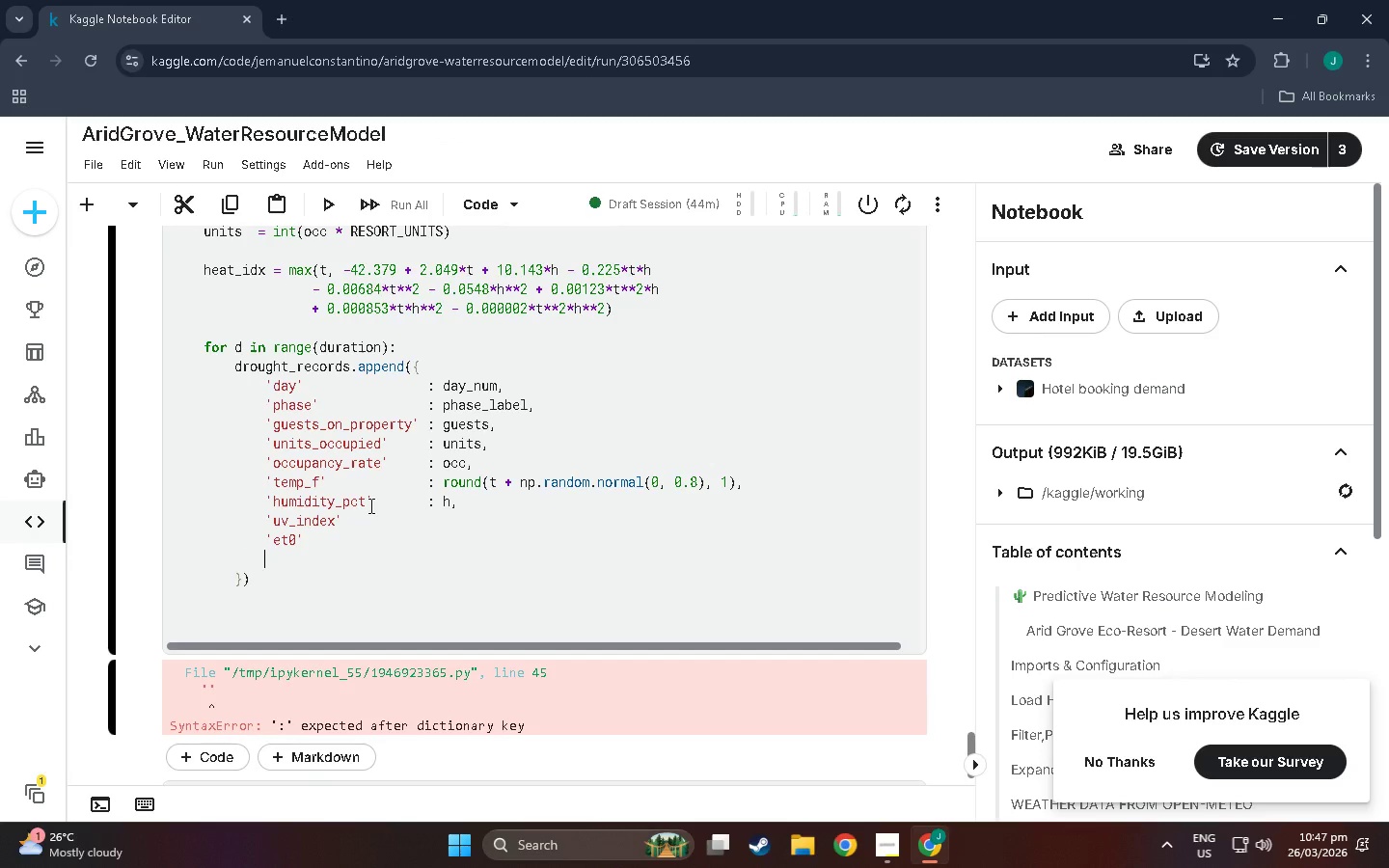 
type('heat))
key(Backspace)
type(_index)
 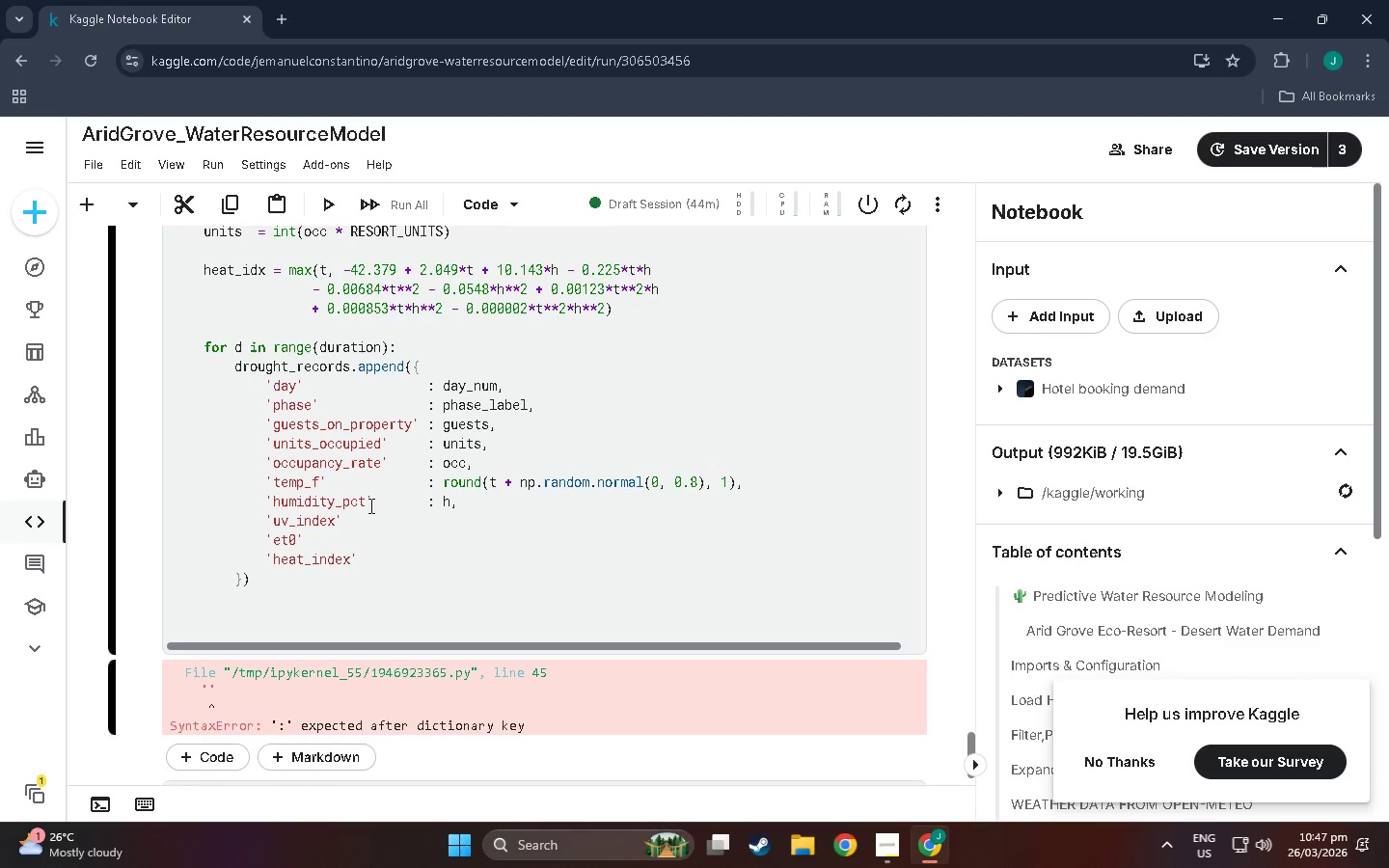 
key(ArrowRight)
 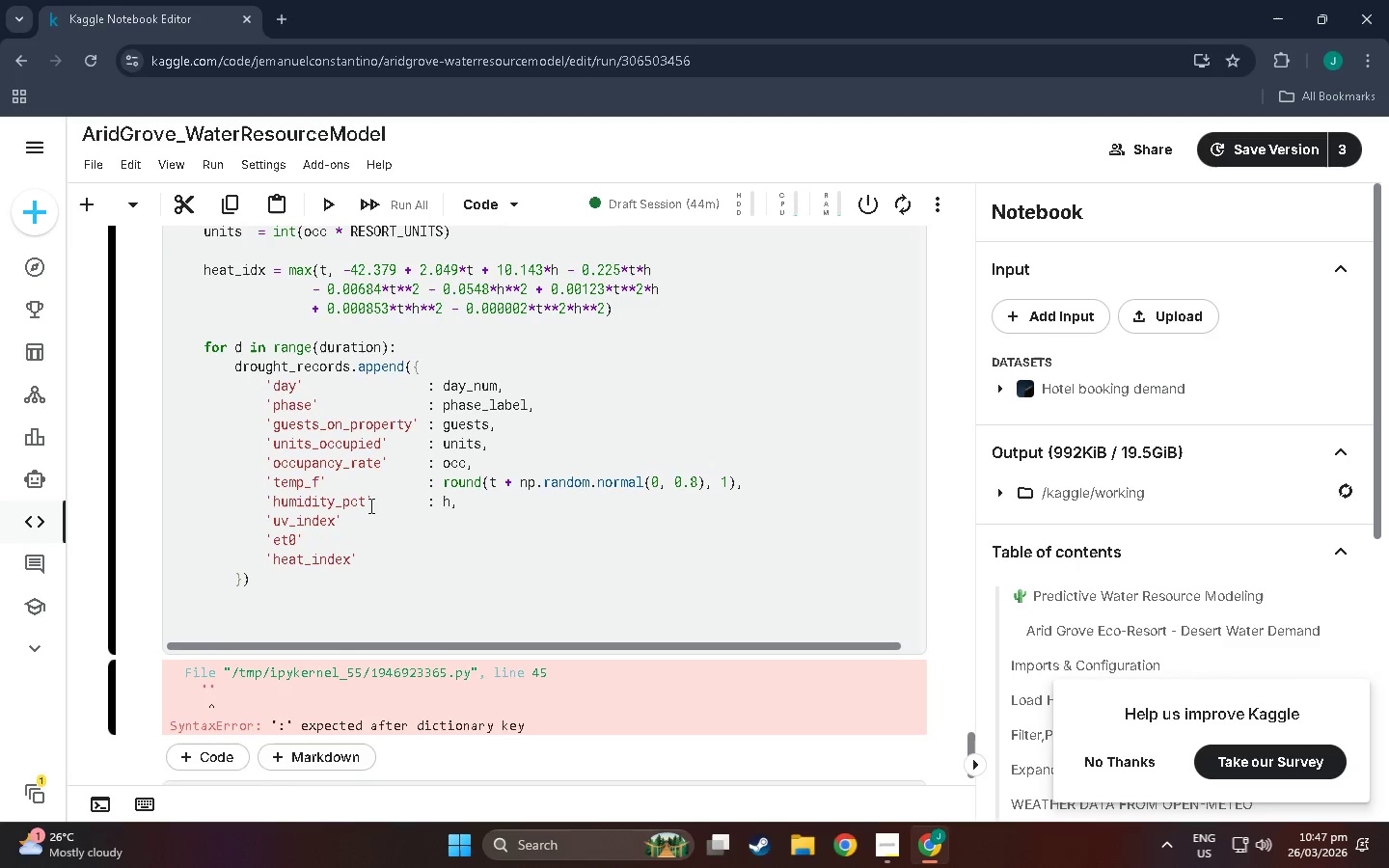 
key(Enter)
 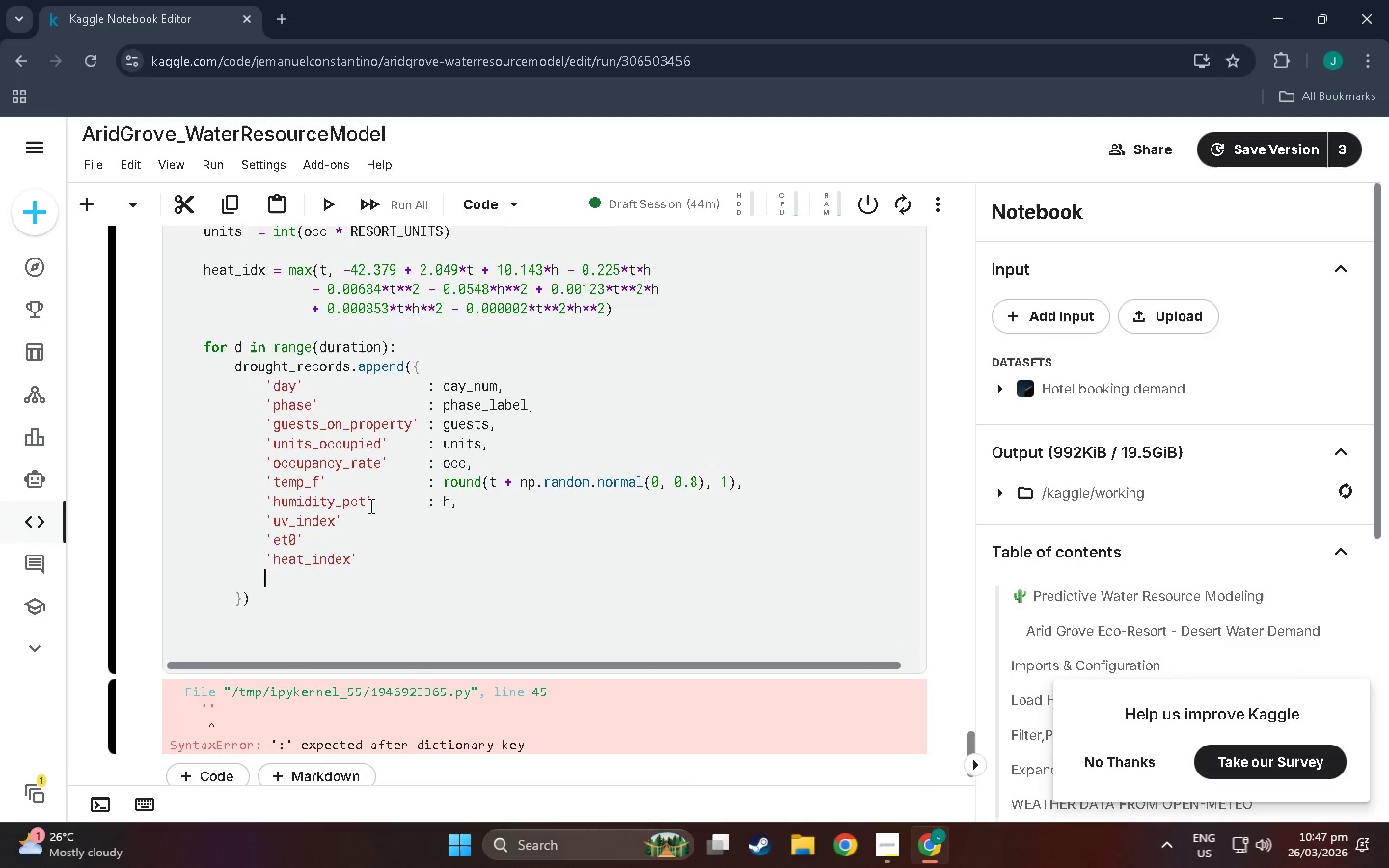 
type('peak_hg)
key(Backspace)
key(Backspace)
type(heat_dayy)
 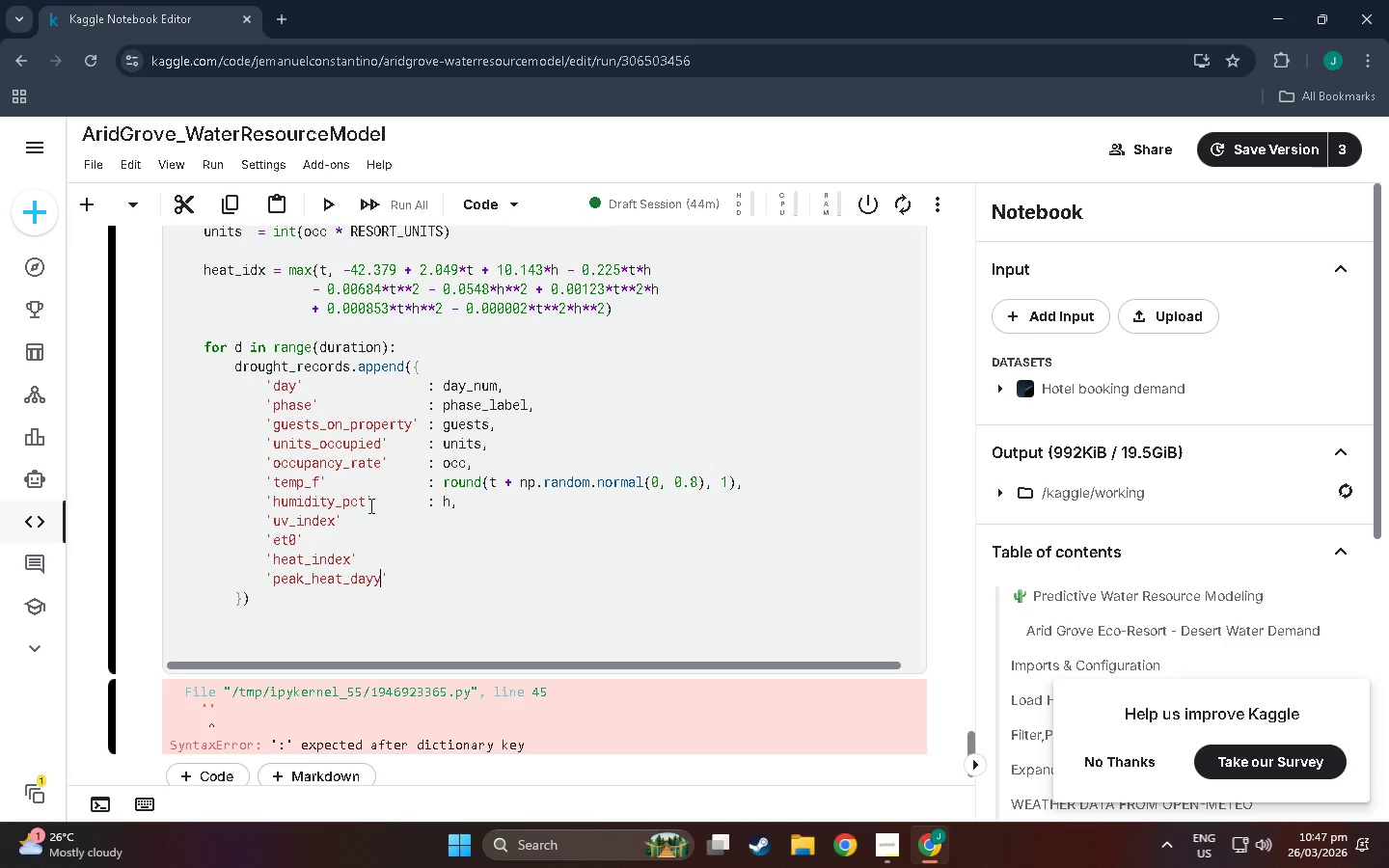 
key(ArrowRight)
 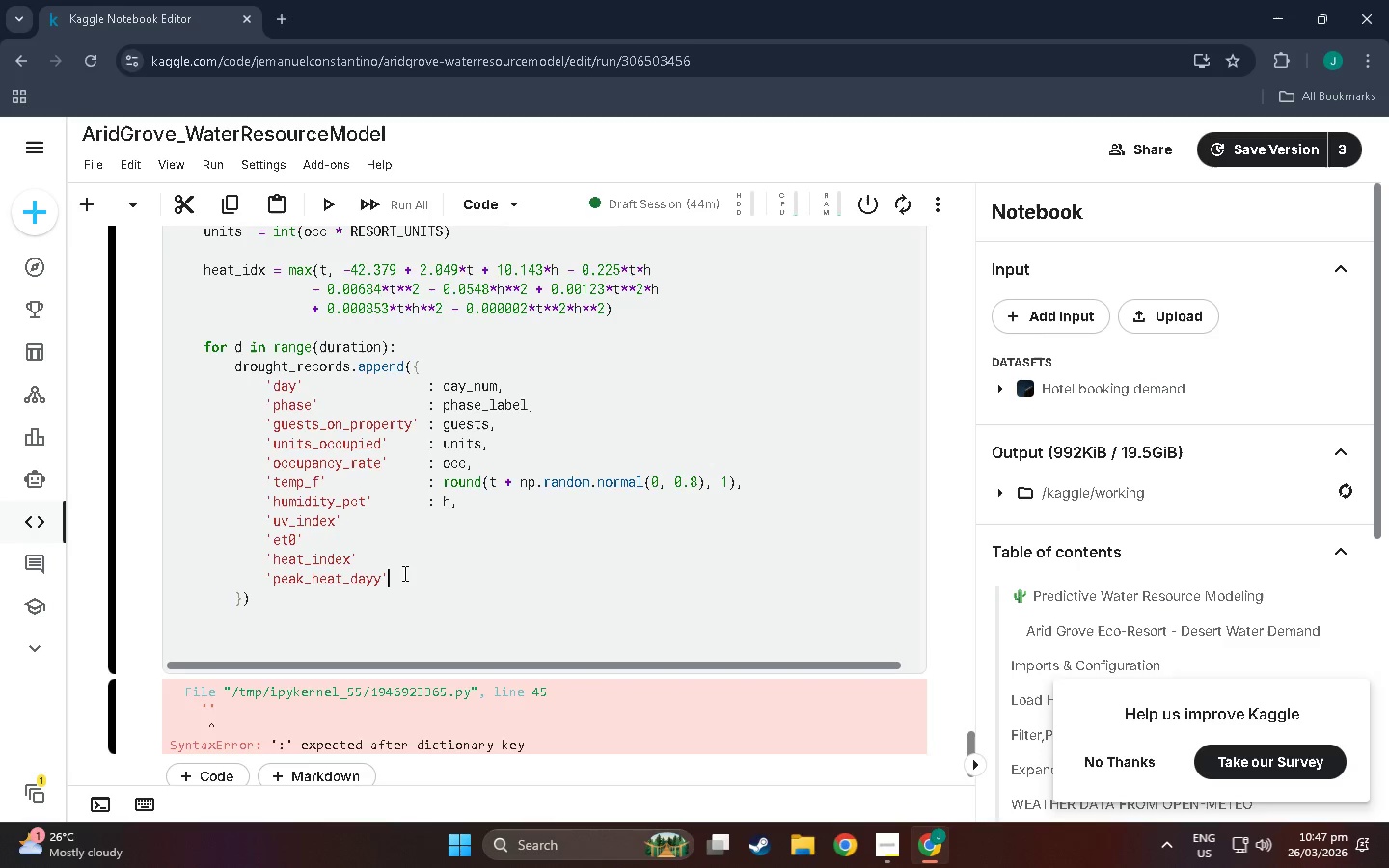 
left_click([381, 580])
 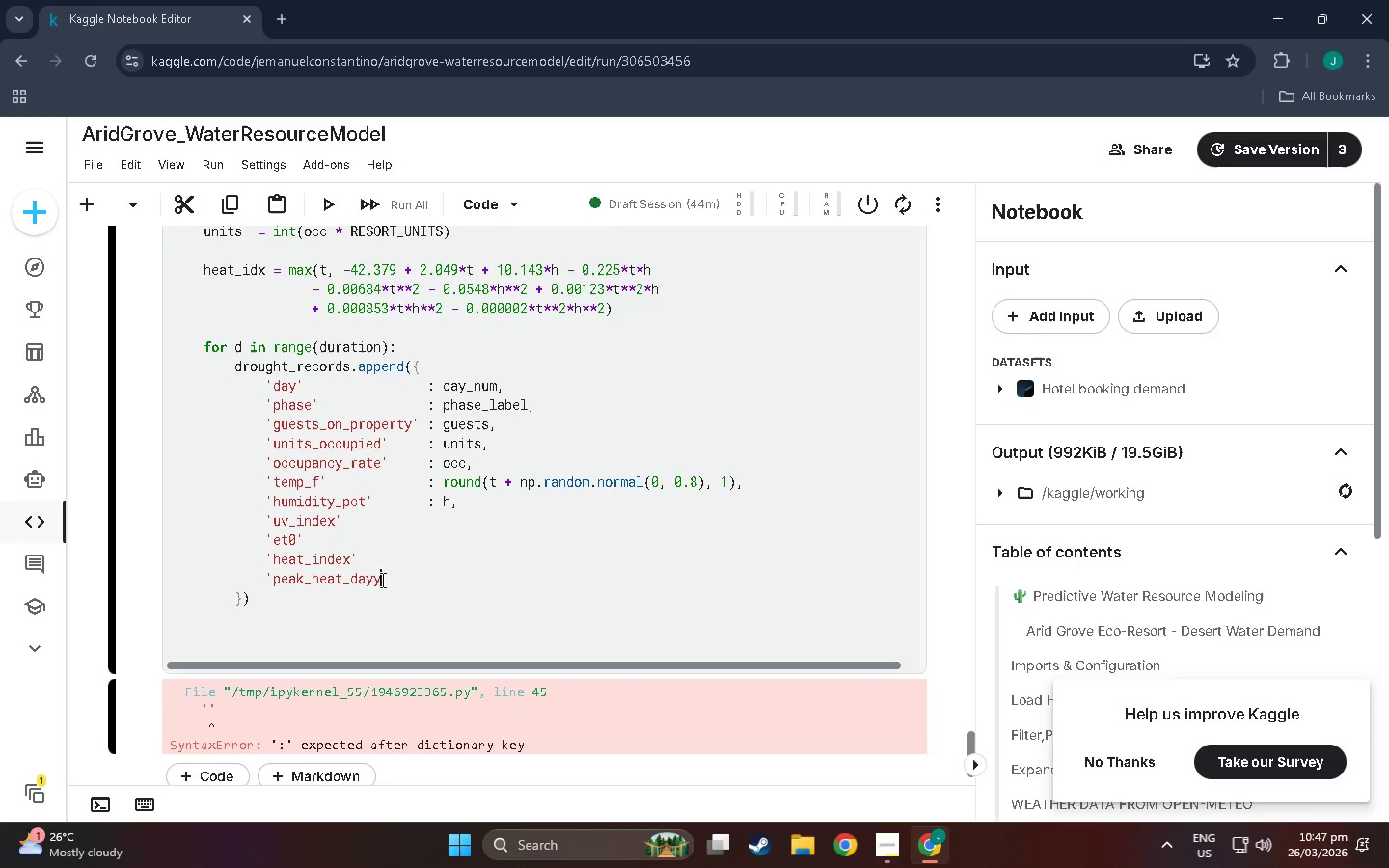 
key(Backspace)
 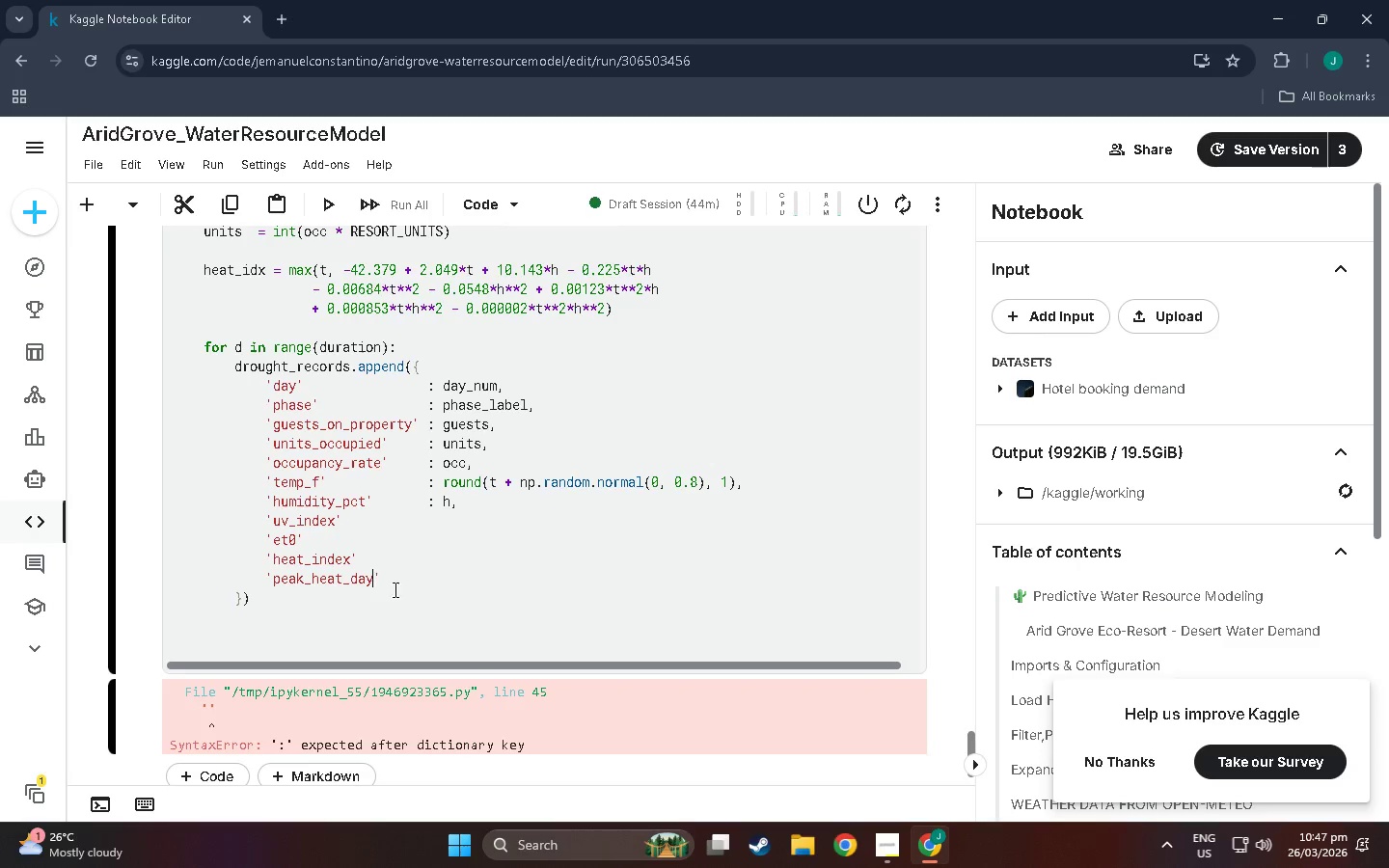 
double_click([394, 589])
 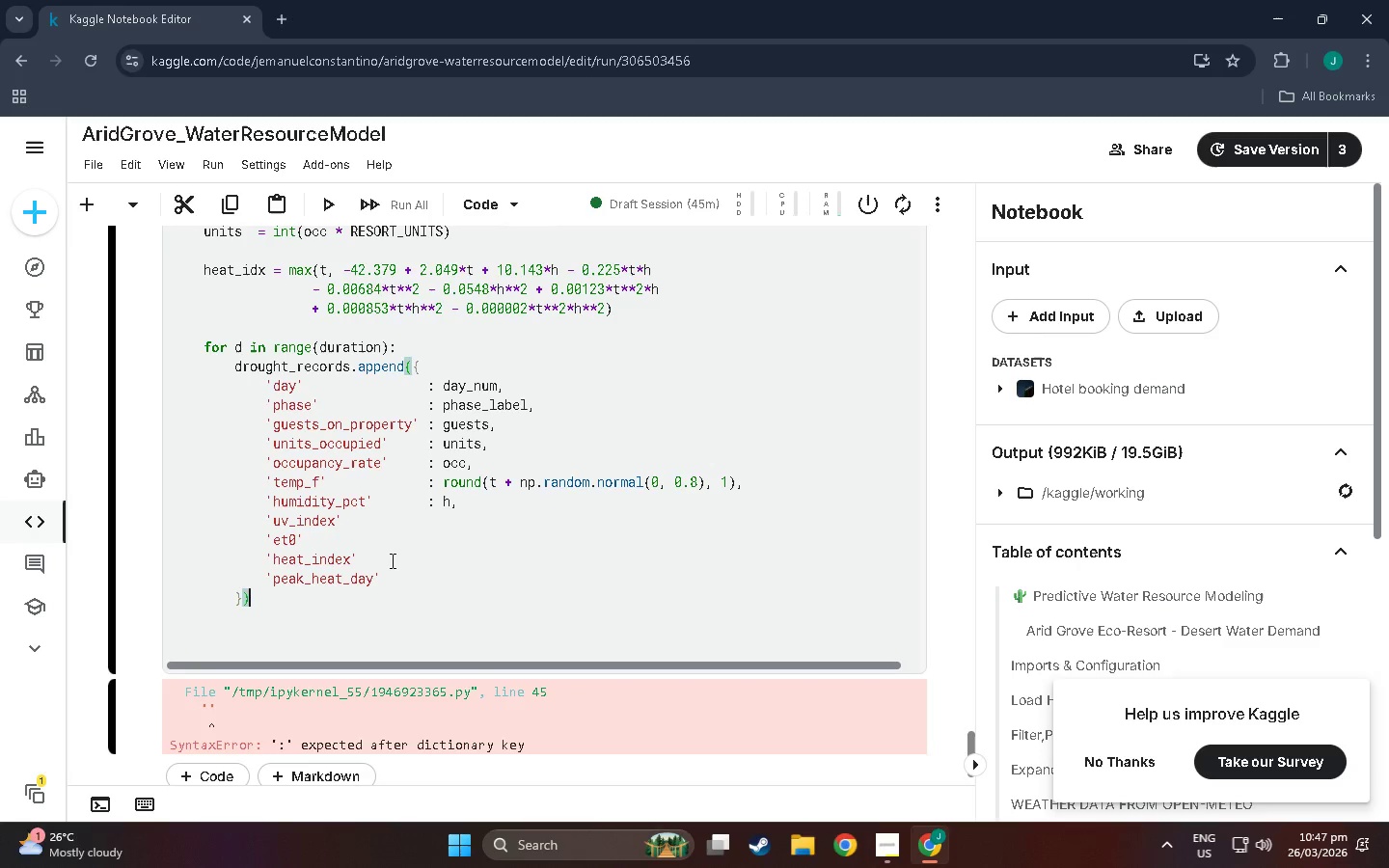 
triple_click([391, 560])
 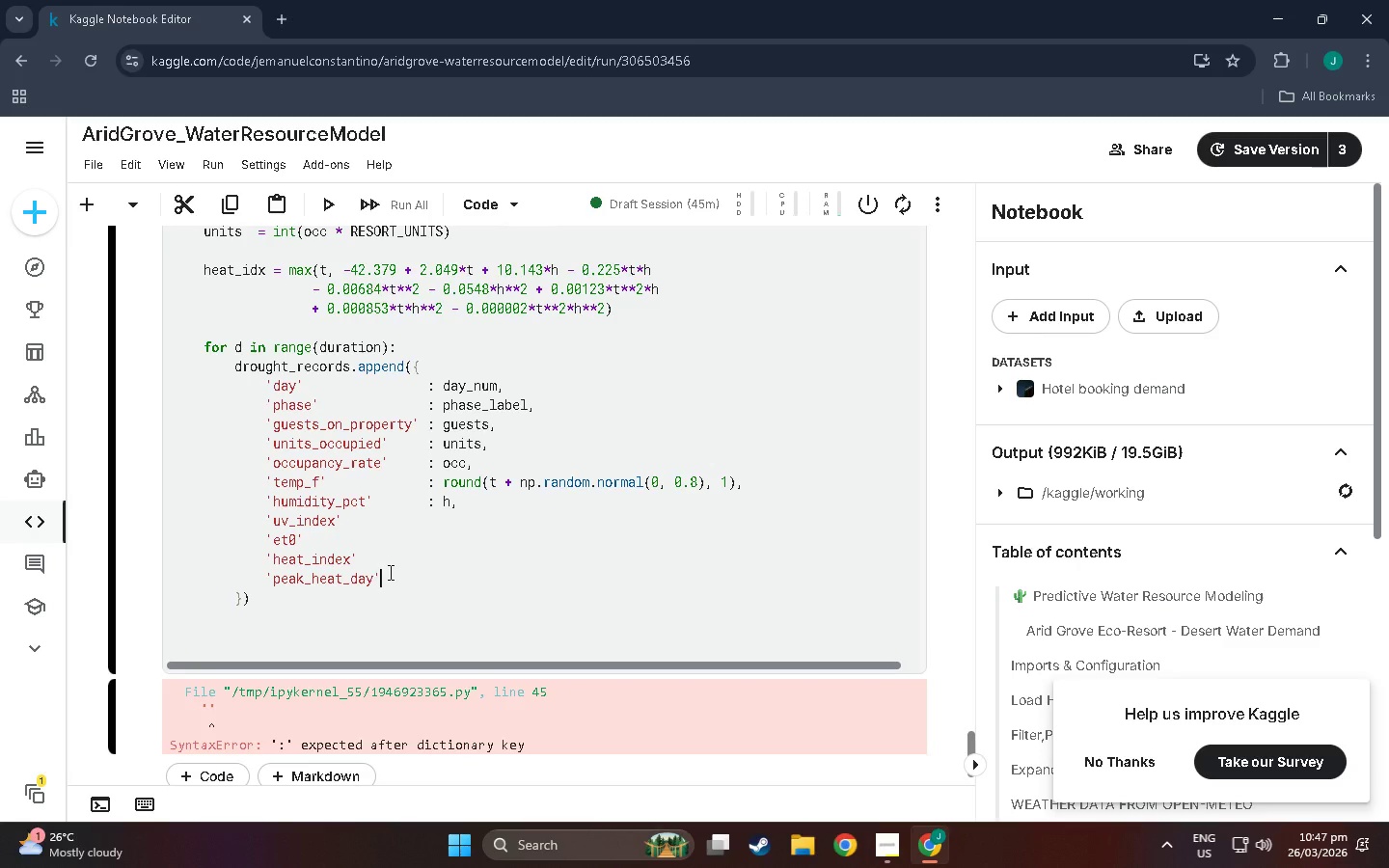 
triple_click([389, 572])
 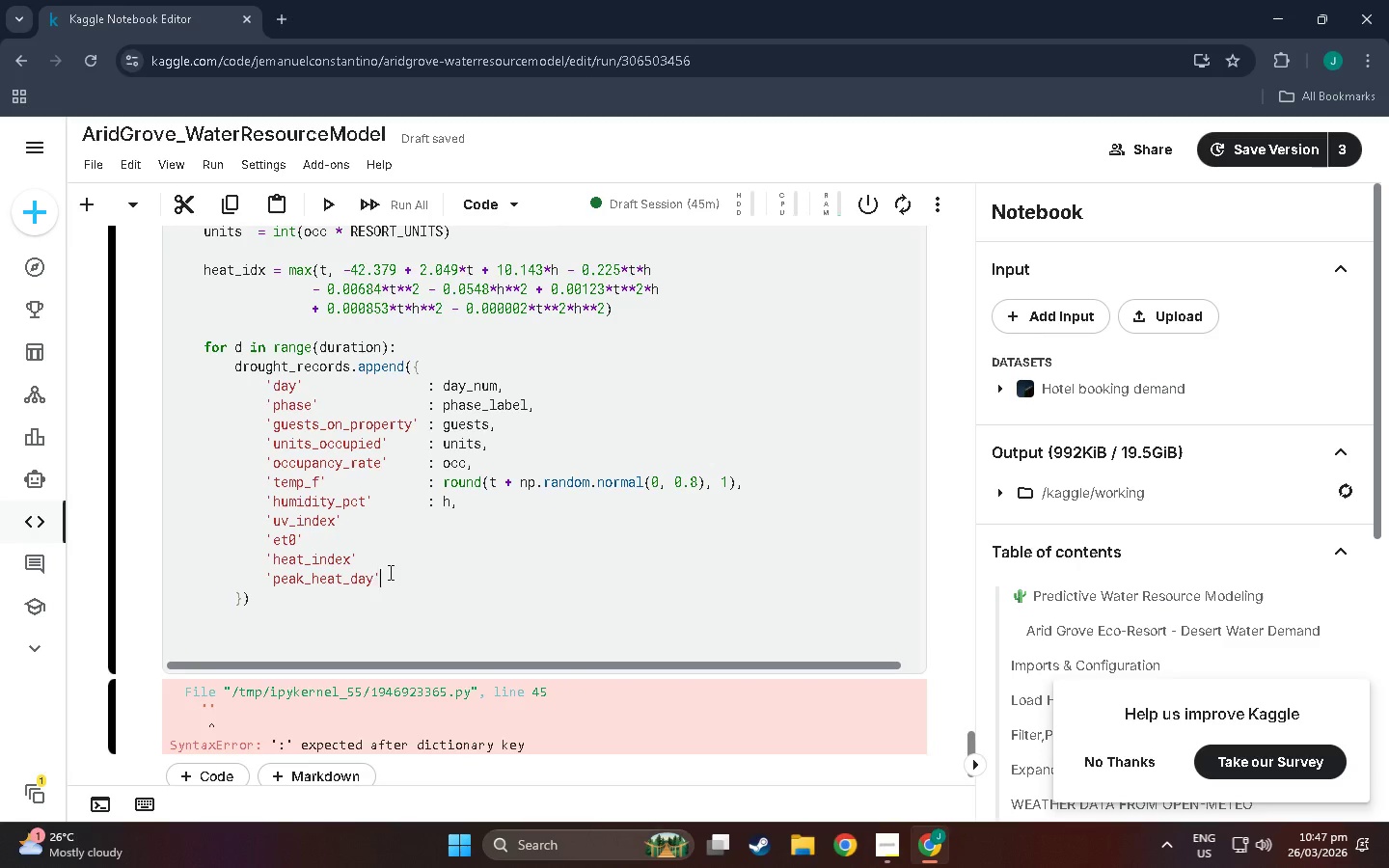 
key(NumpadEnter)
type('op)
key(Backspace)
type(e)
key(Backspace)
key(Backspace)
type(extreme_heat_dat)
key(Backspace)
type(y)
 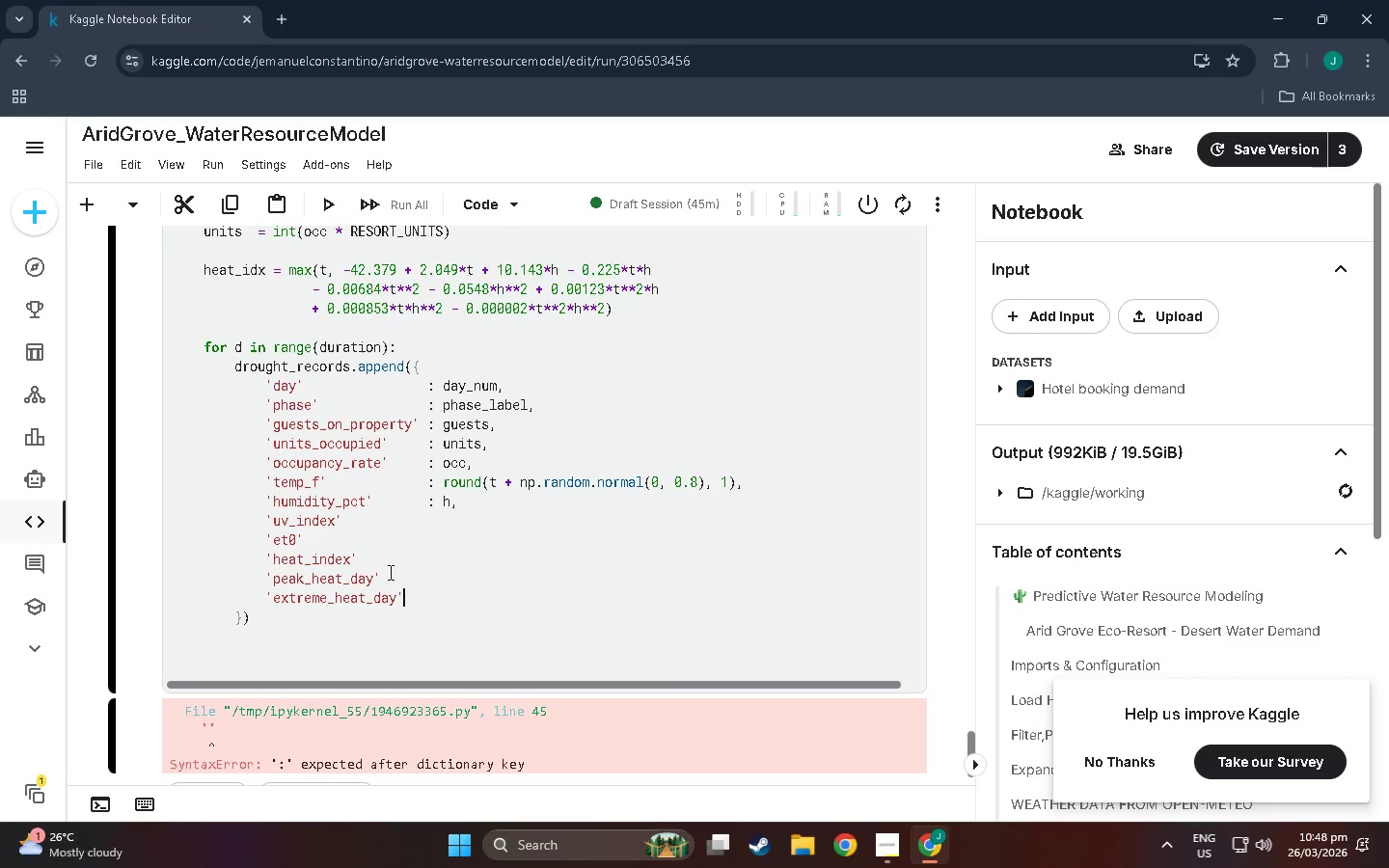 
 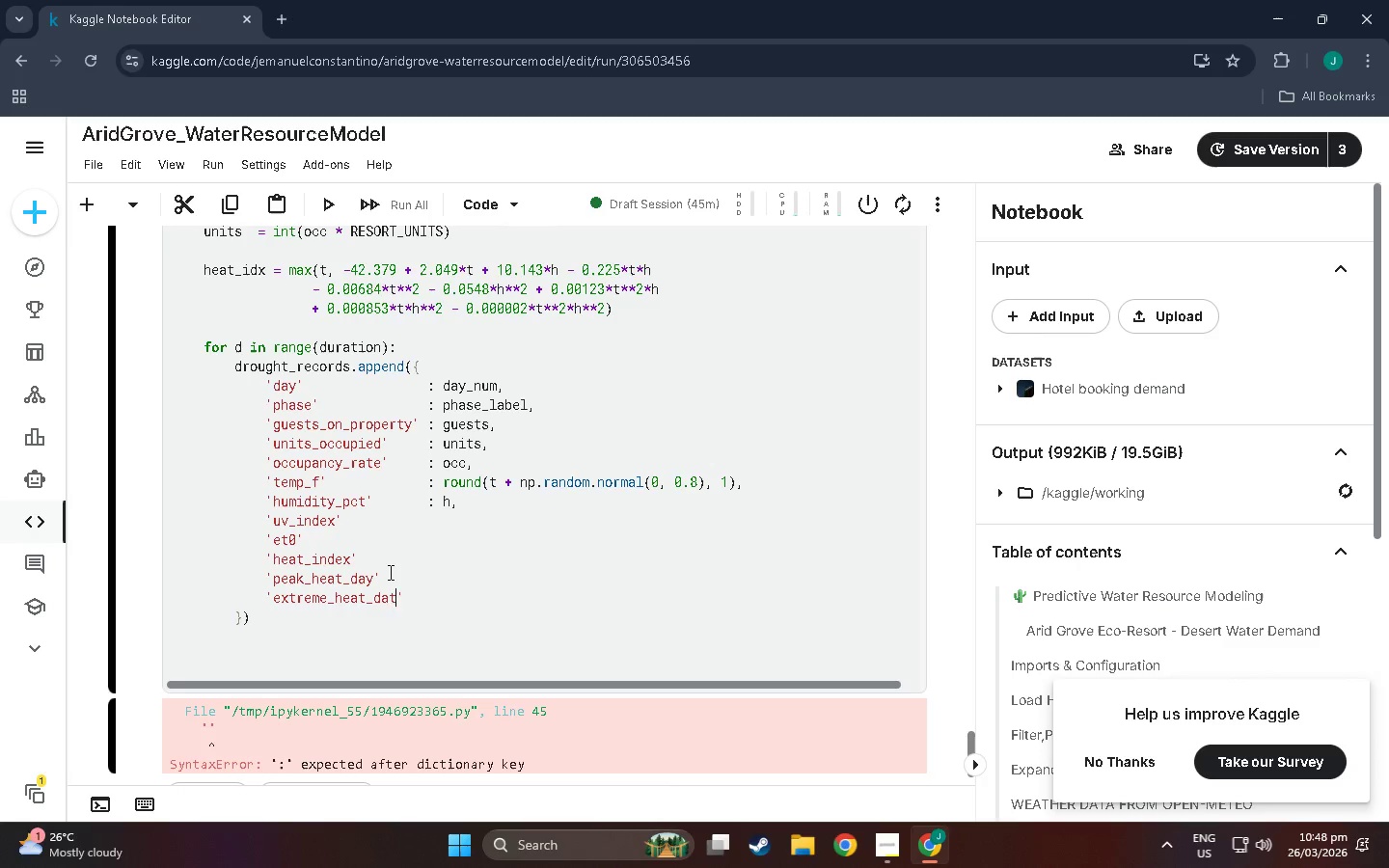 
key(ArrowRight)
 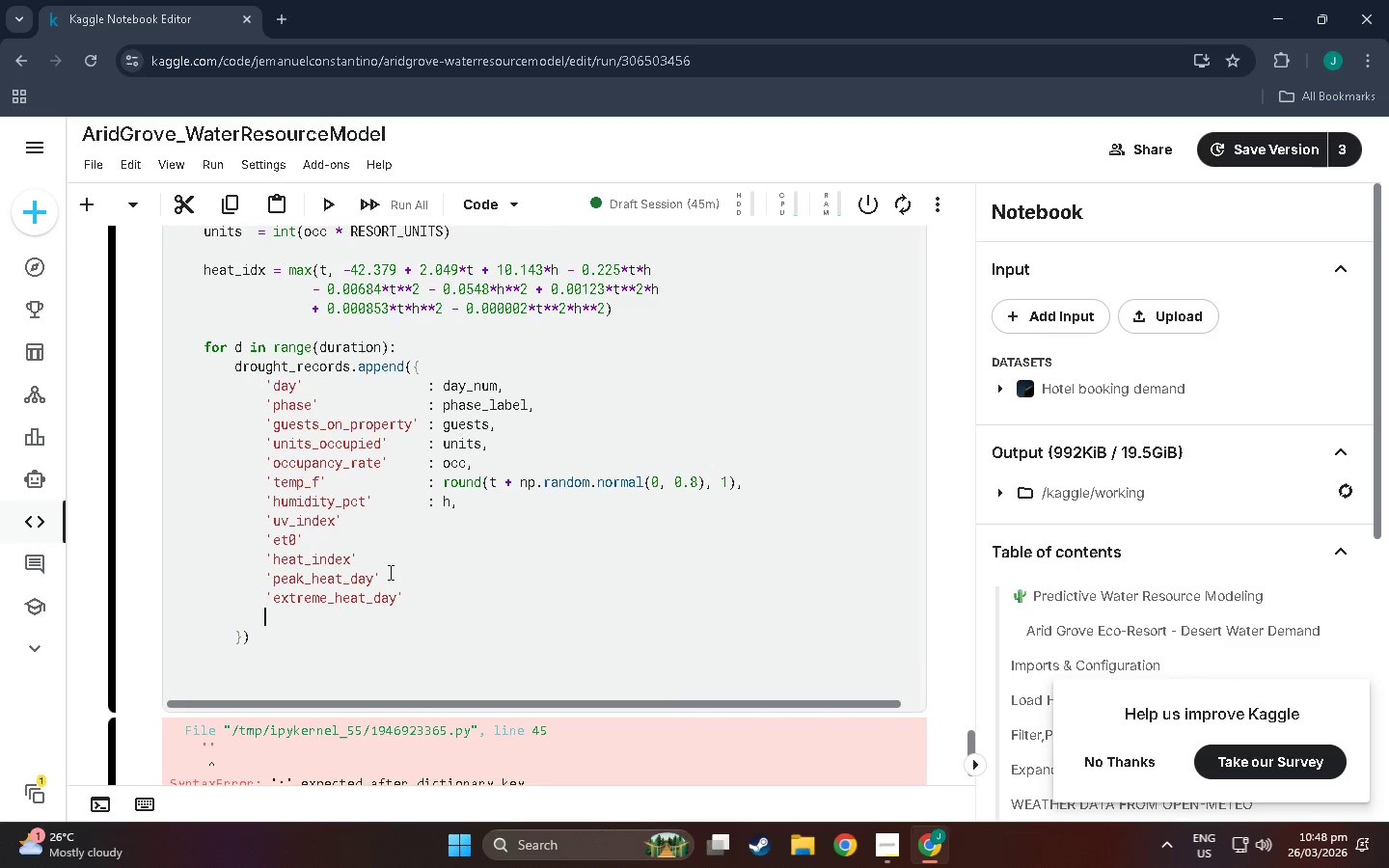 
key(Enter)
 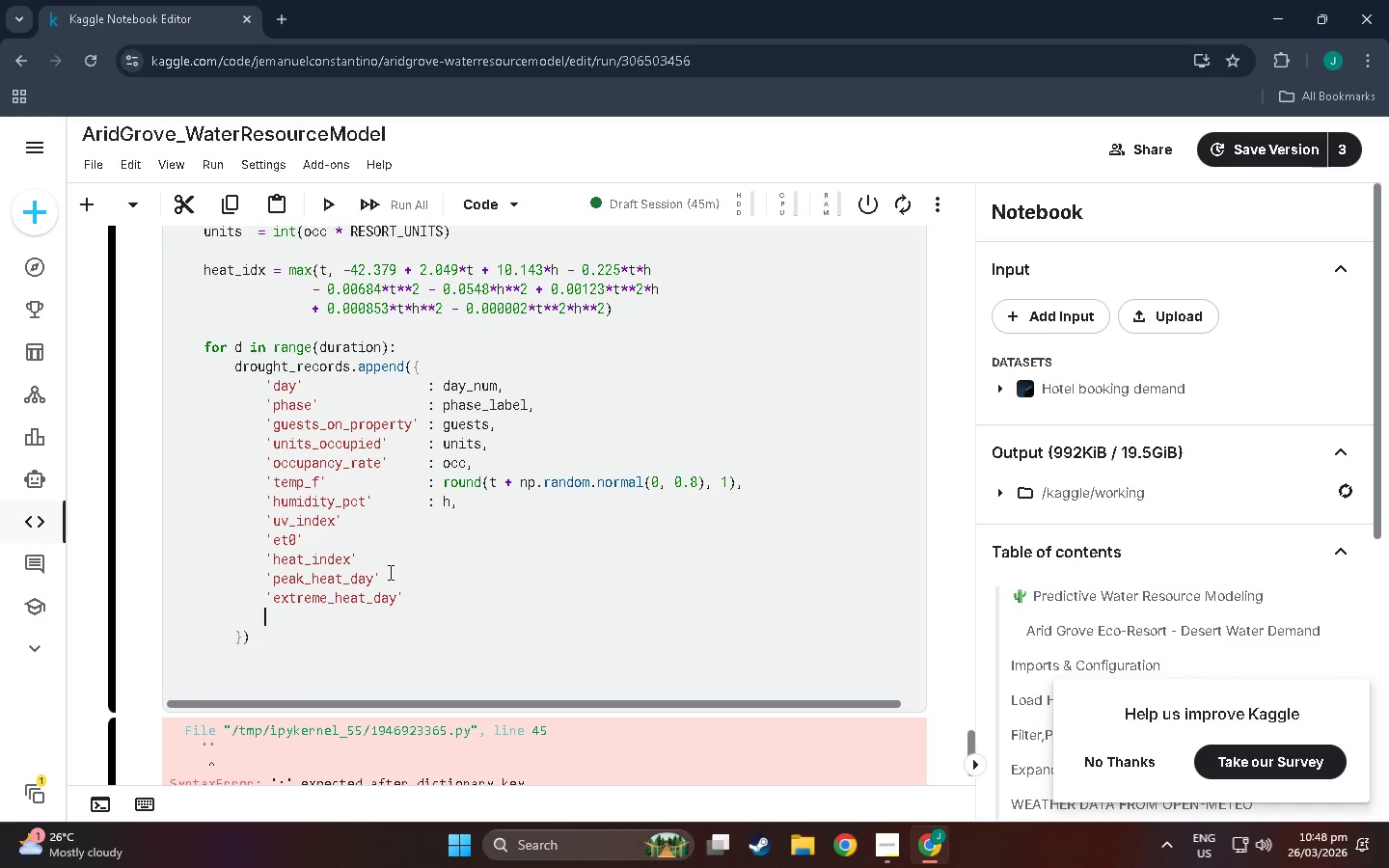 
type('high_density)
 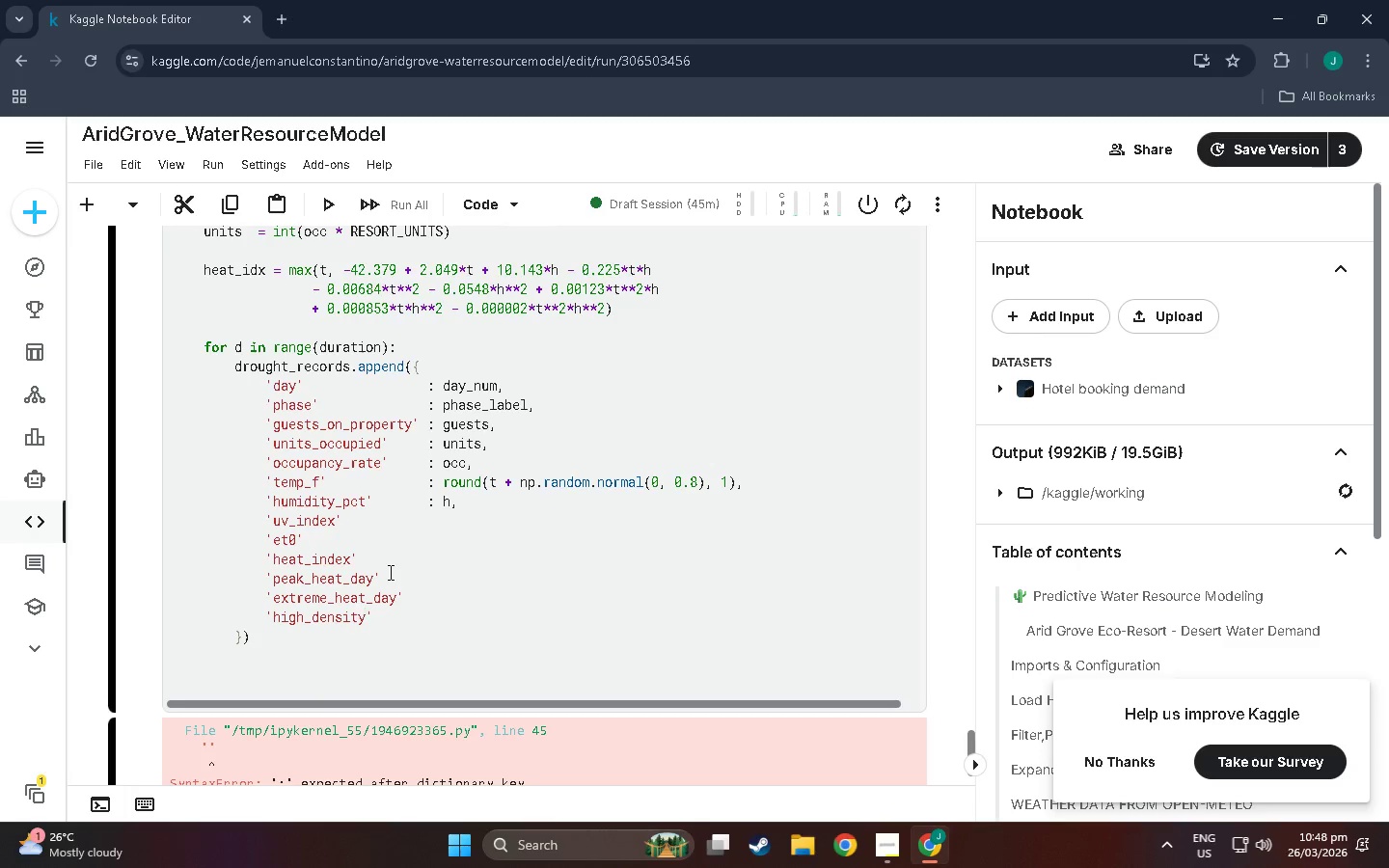 
key(Enter)
 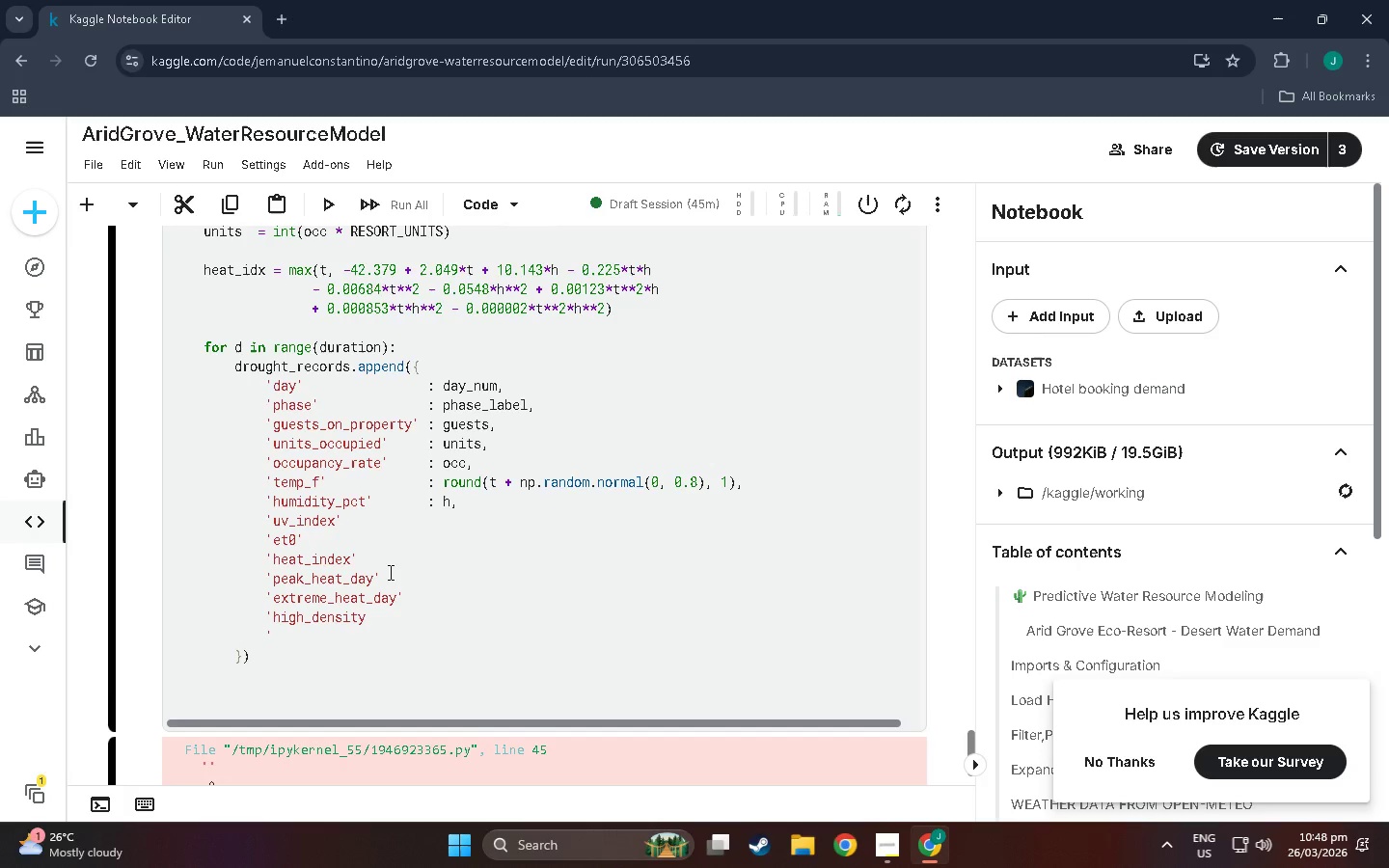 
key(Control+Z)
 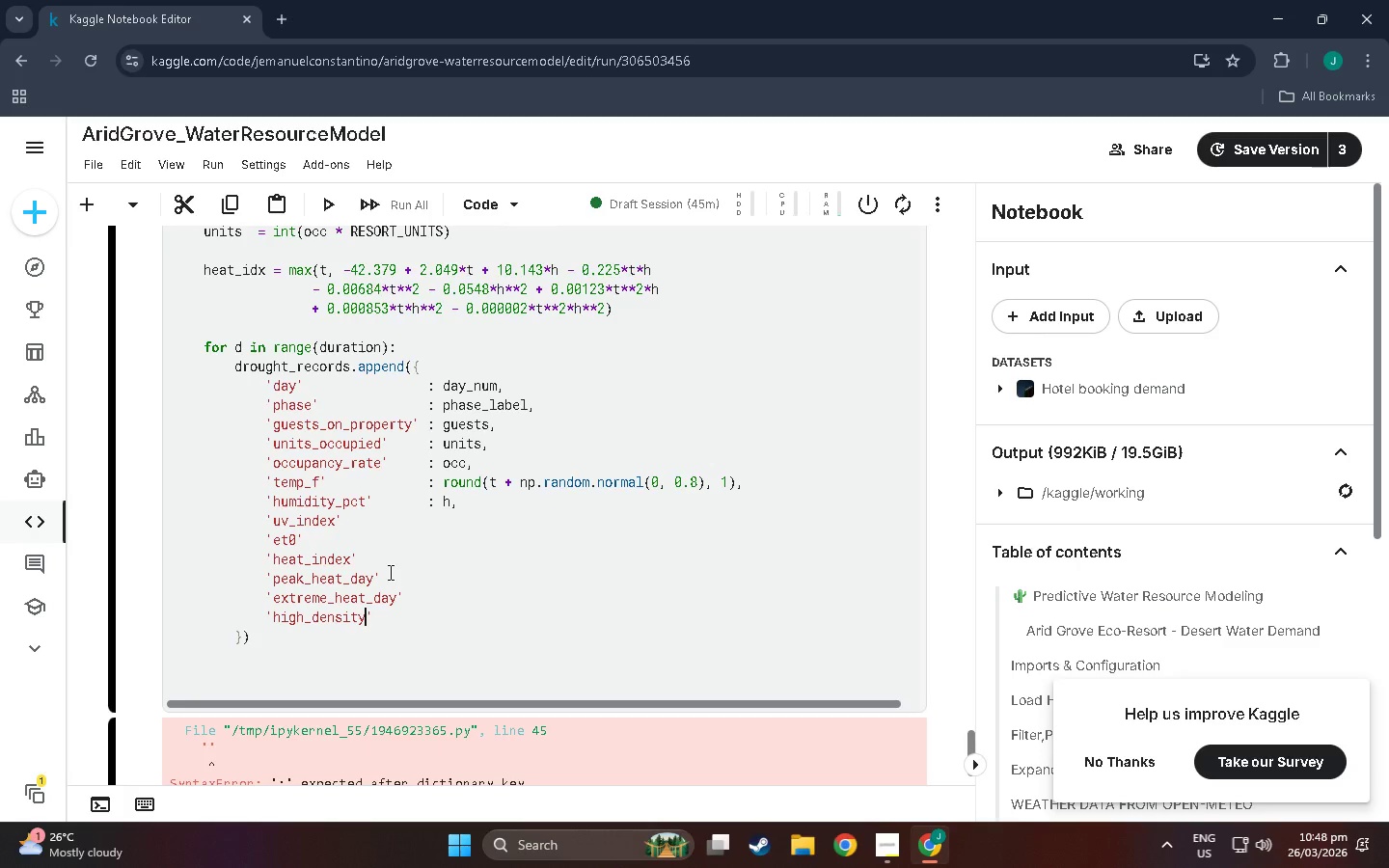 
key(ArrowRight)
 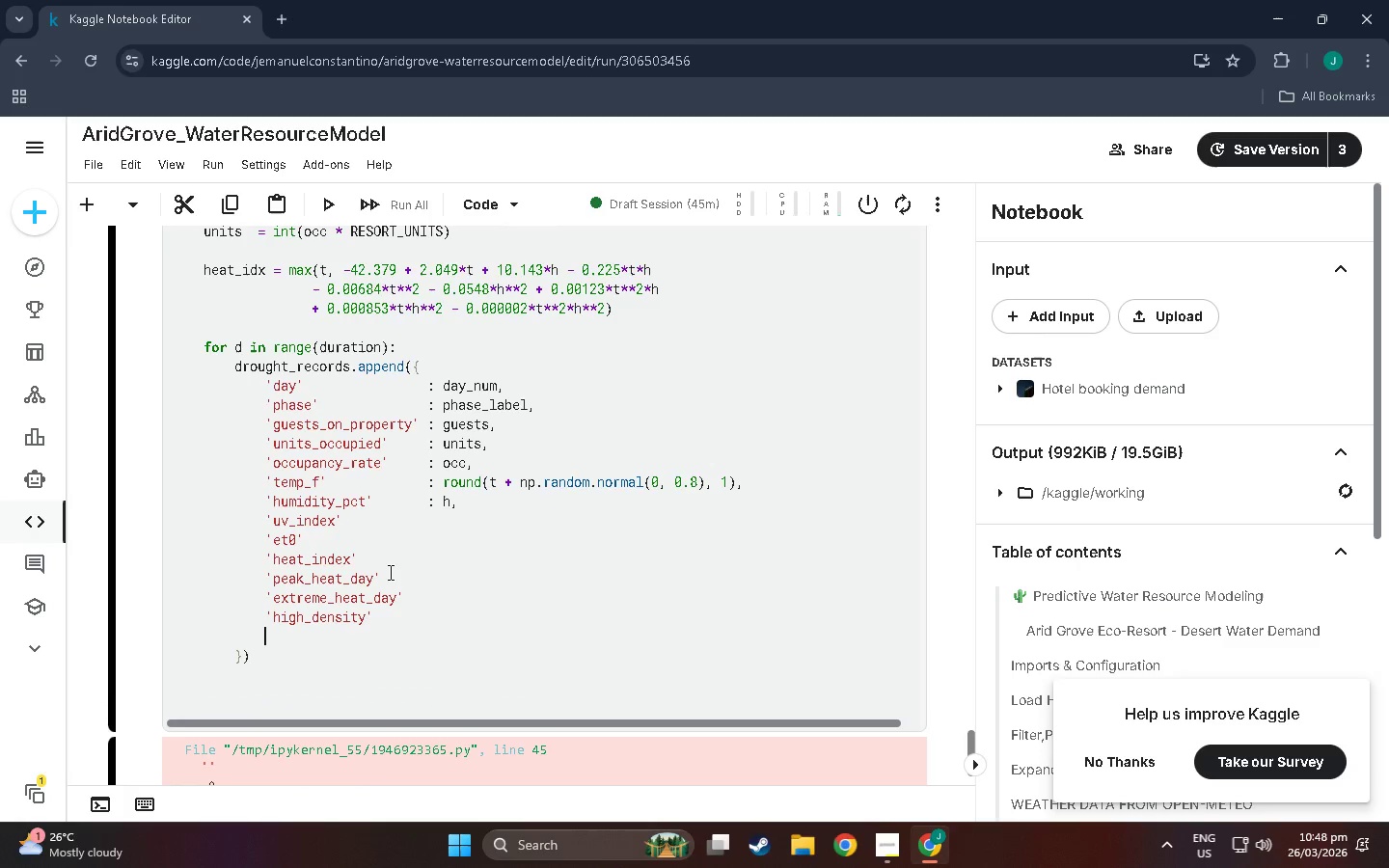 
key(Enter)
 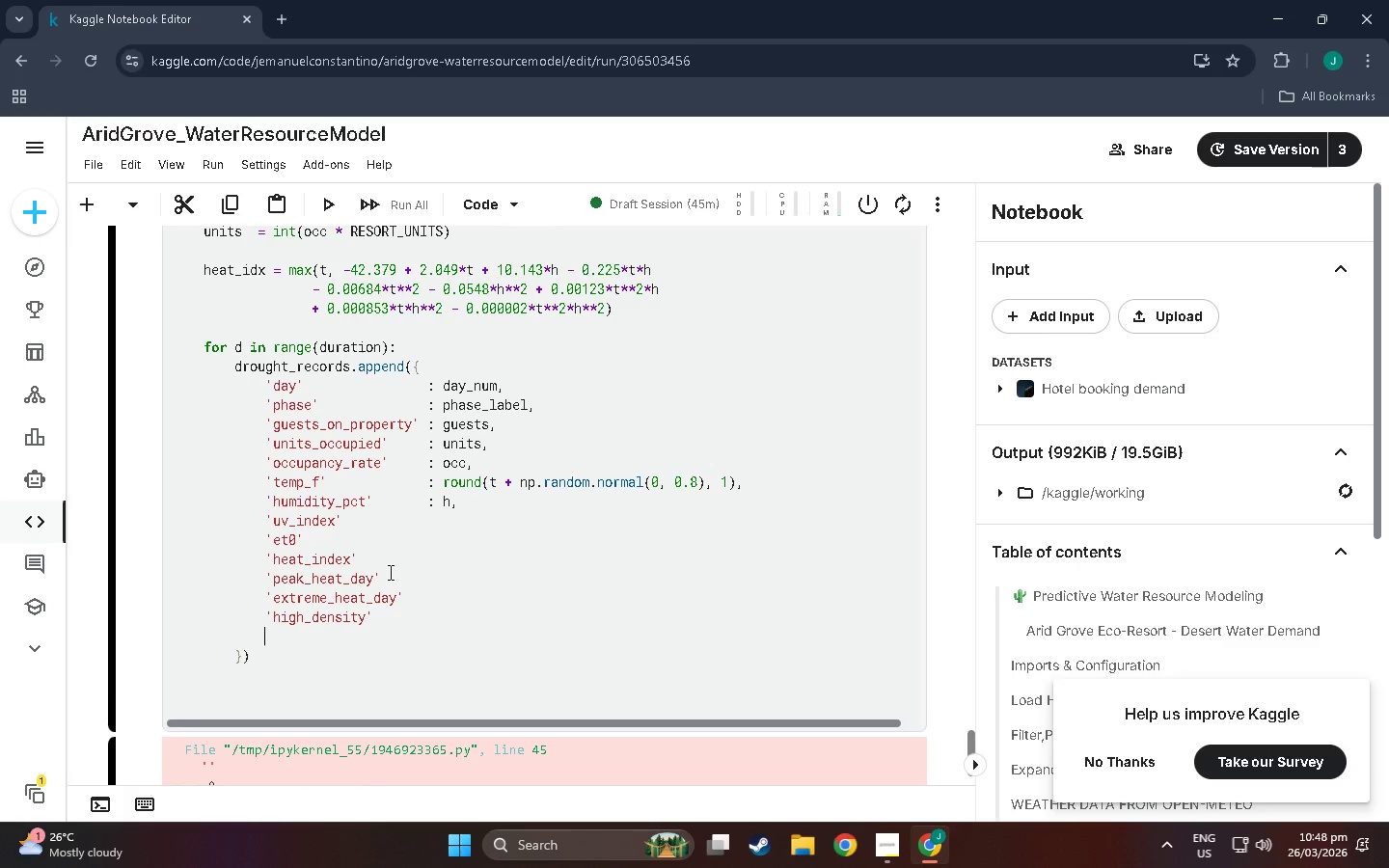 
key(Quote)
 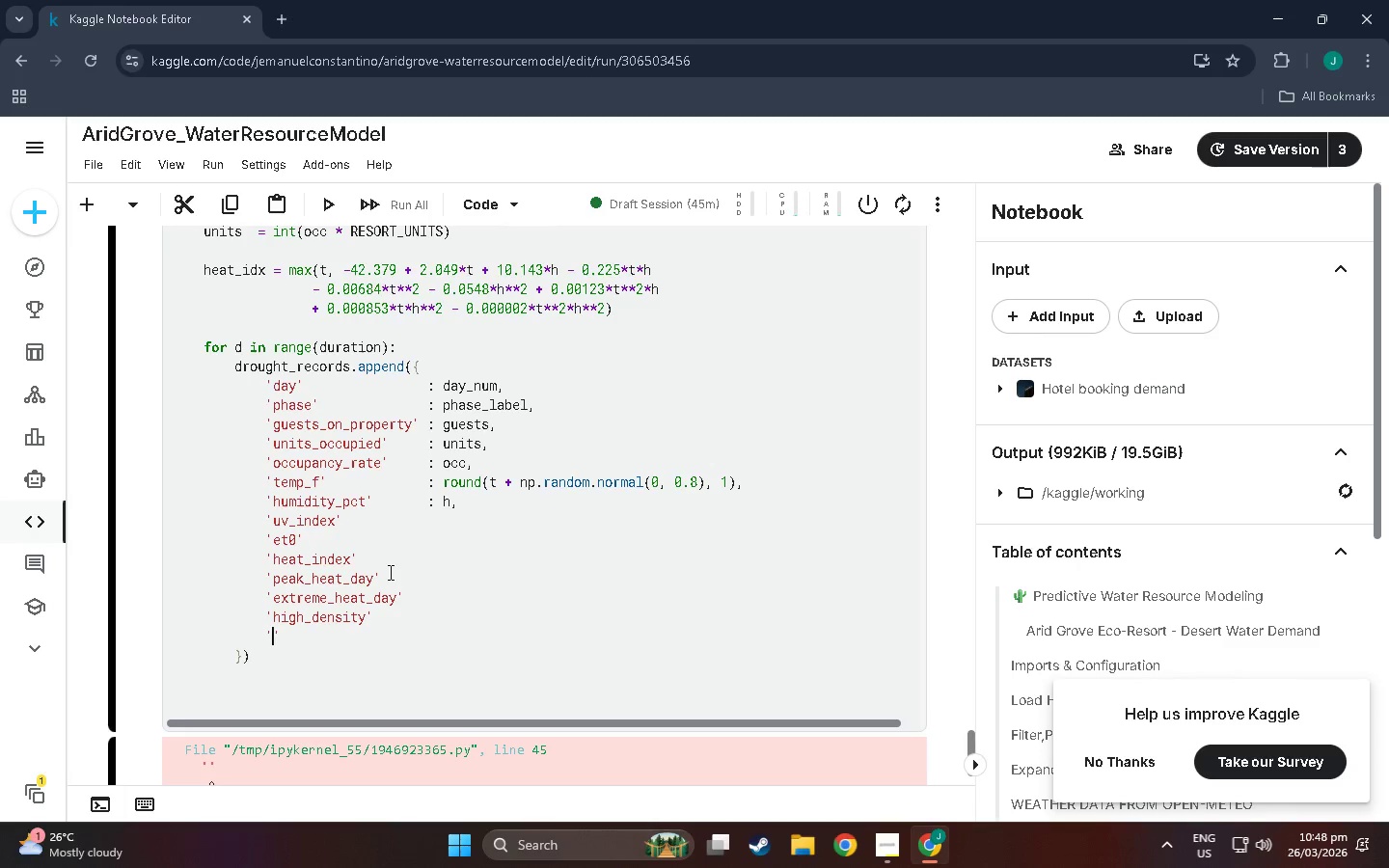 
type(heat_x_occup[)
key(Backspace)
key(Backspace)
type(pancy)
 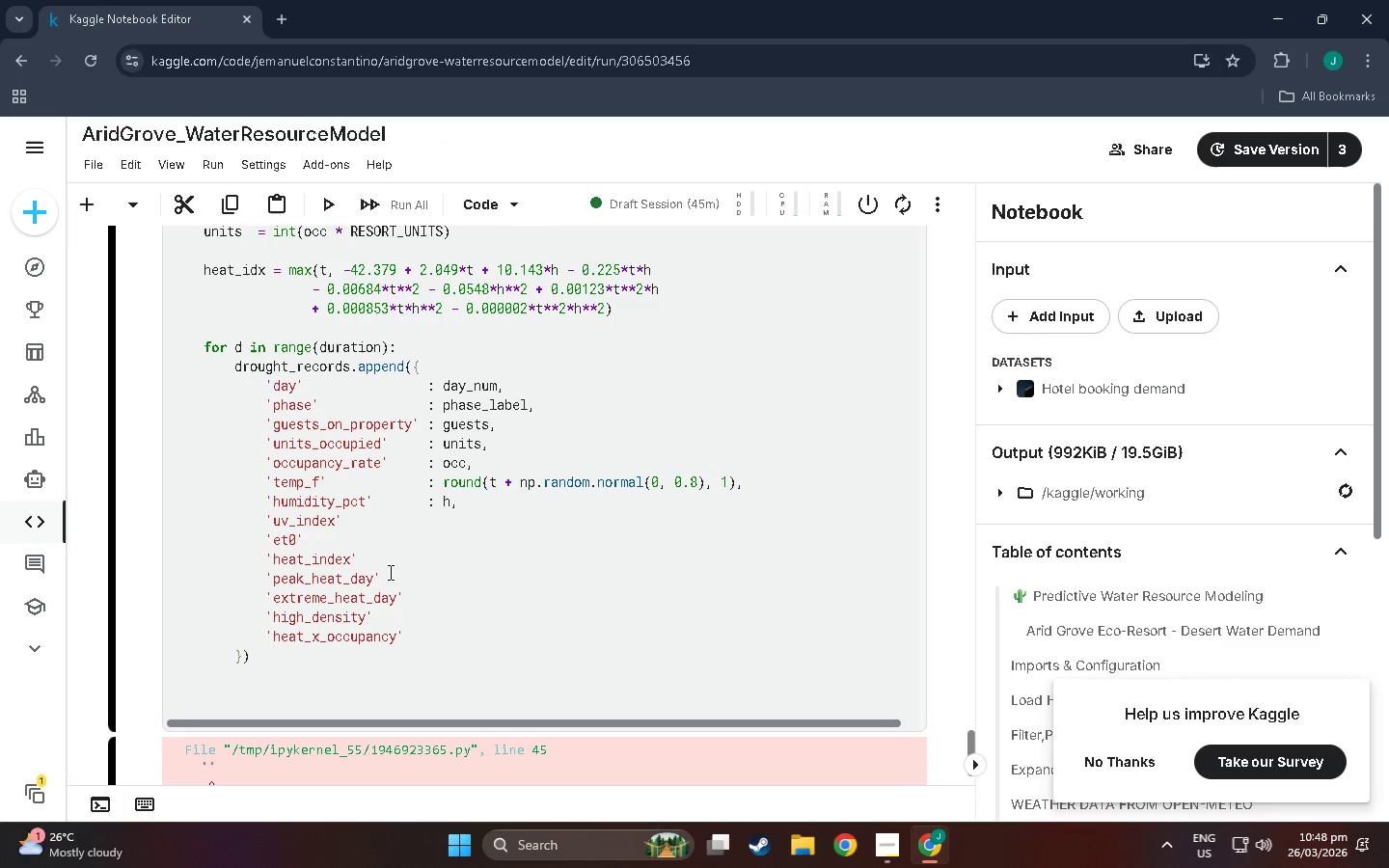 
key(ArrowRight)
 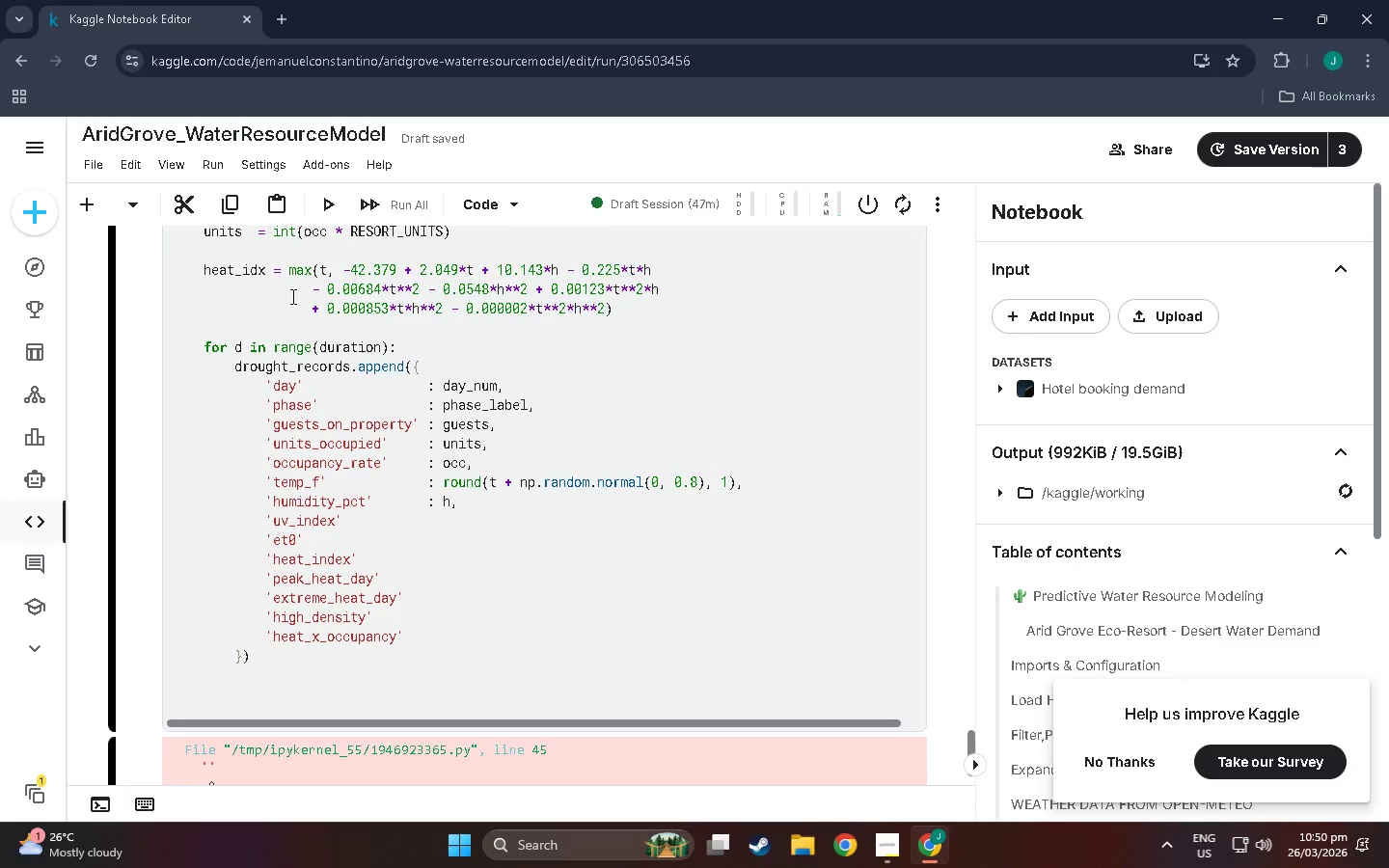 
wait(132.78)
 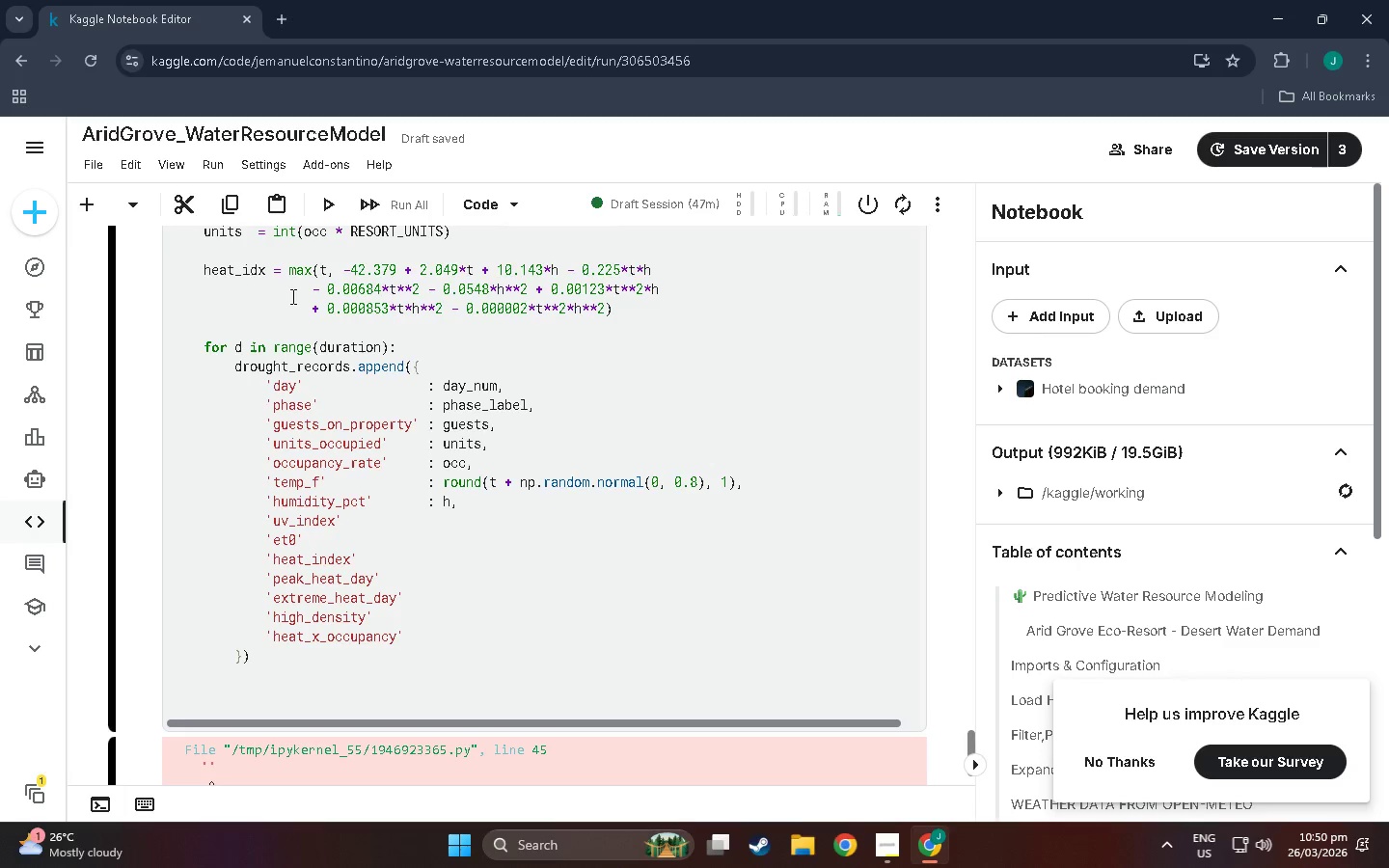 
key(Enter)
 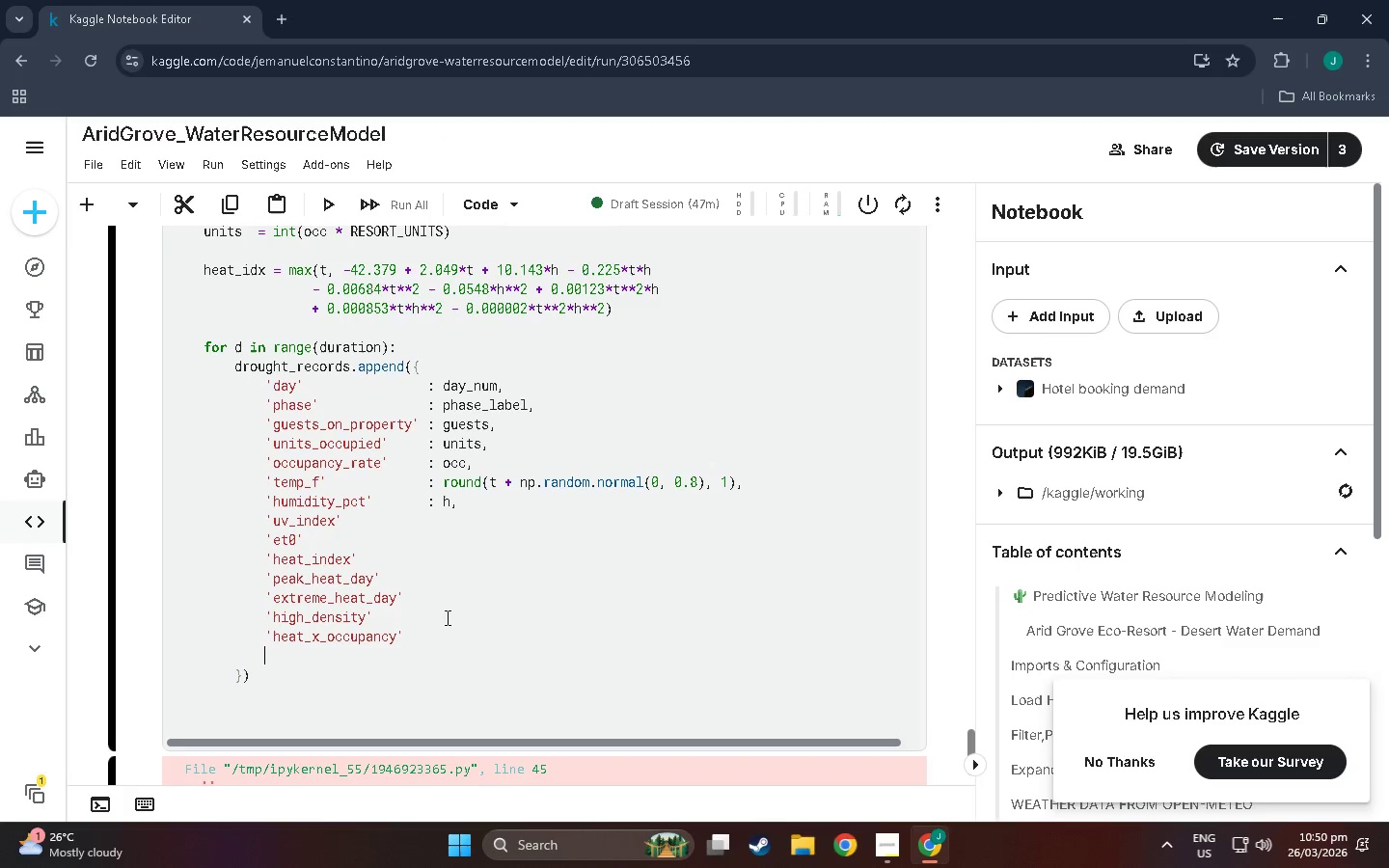 
key(Enter)
 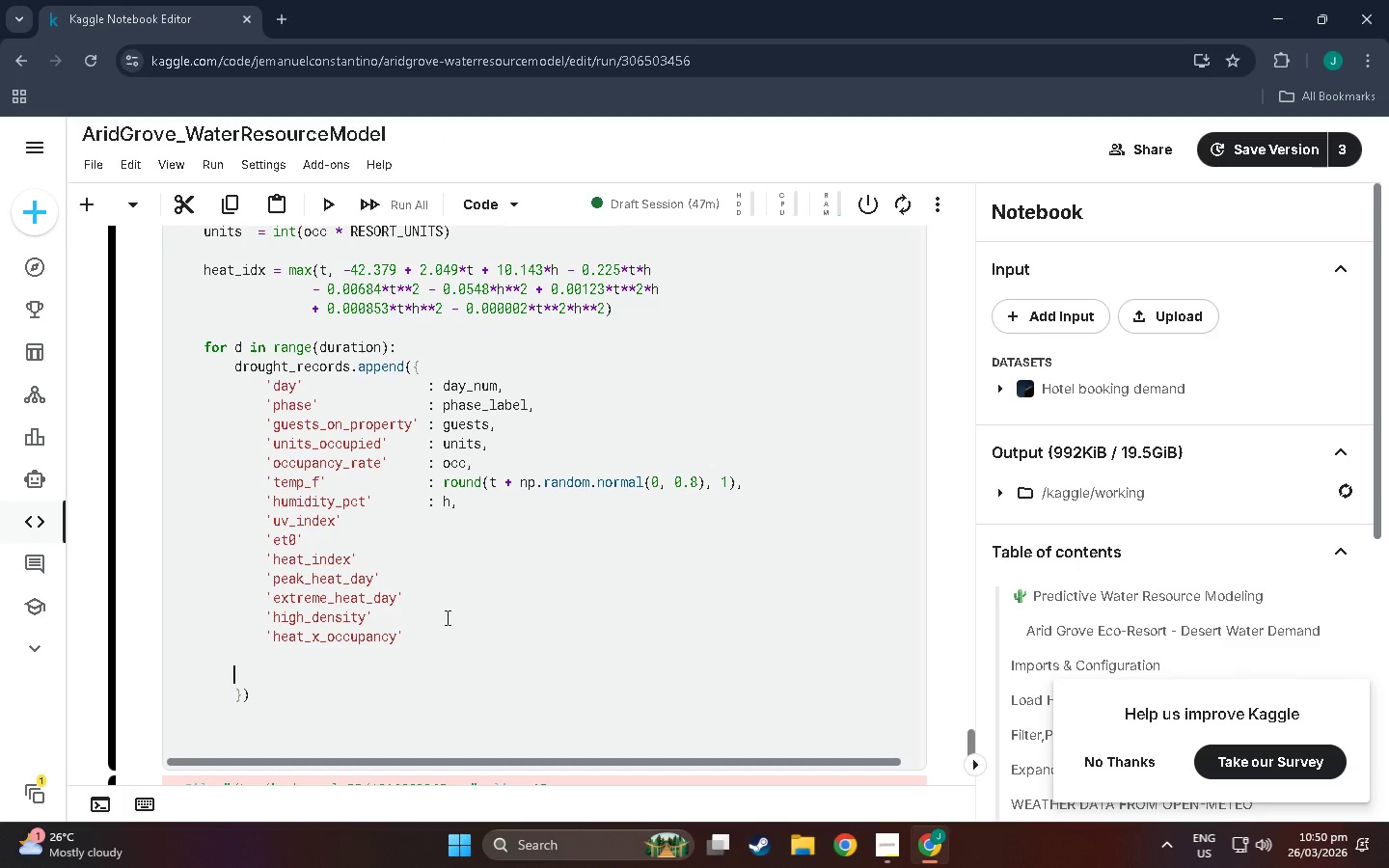 
key(Backspace)
 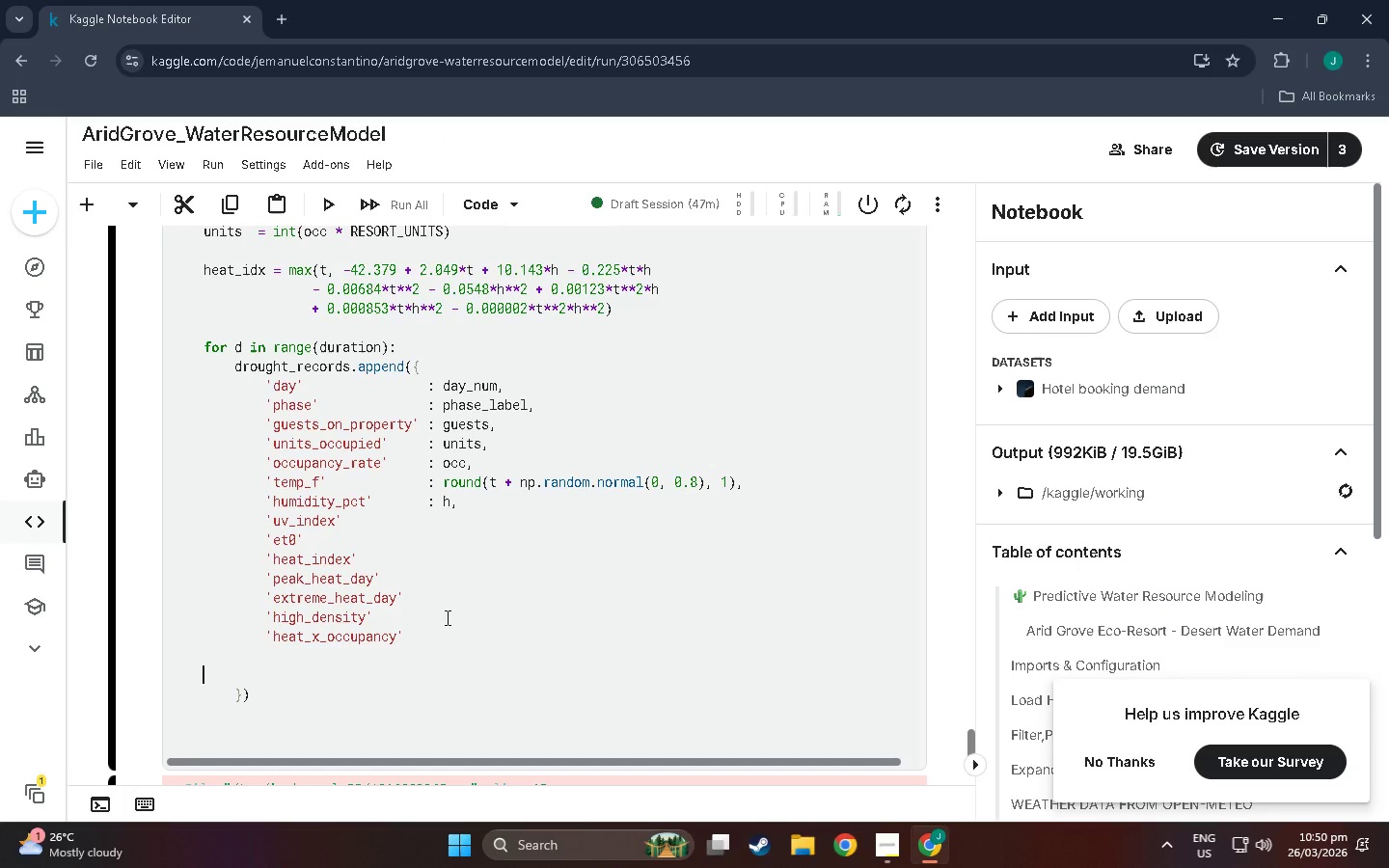 
key(Backspace)
 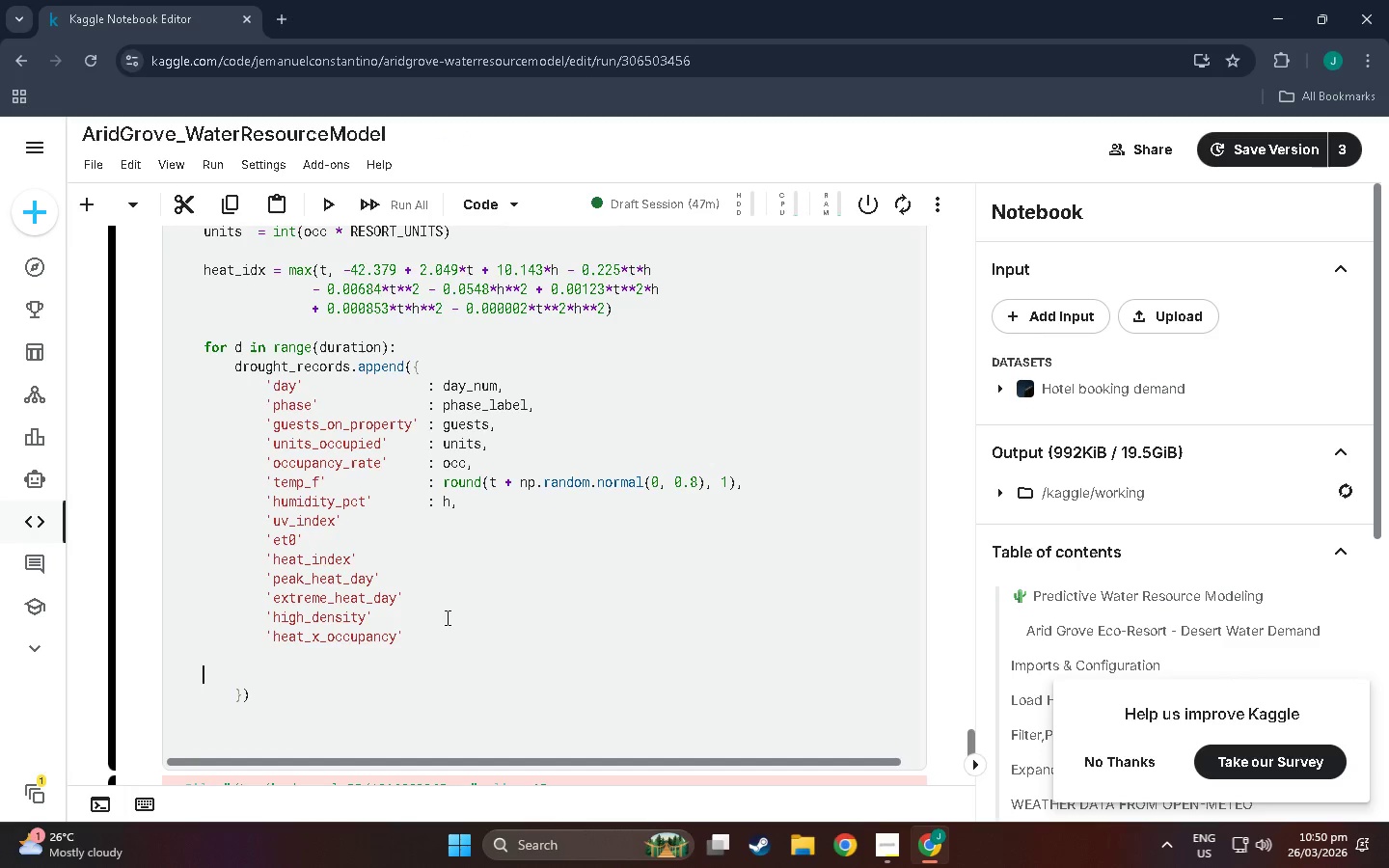 
key(Backspace)
 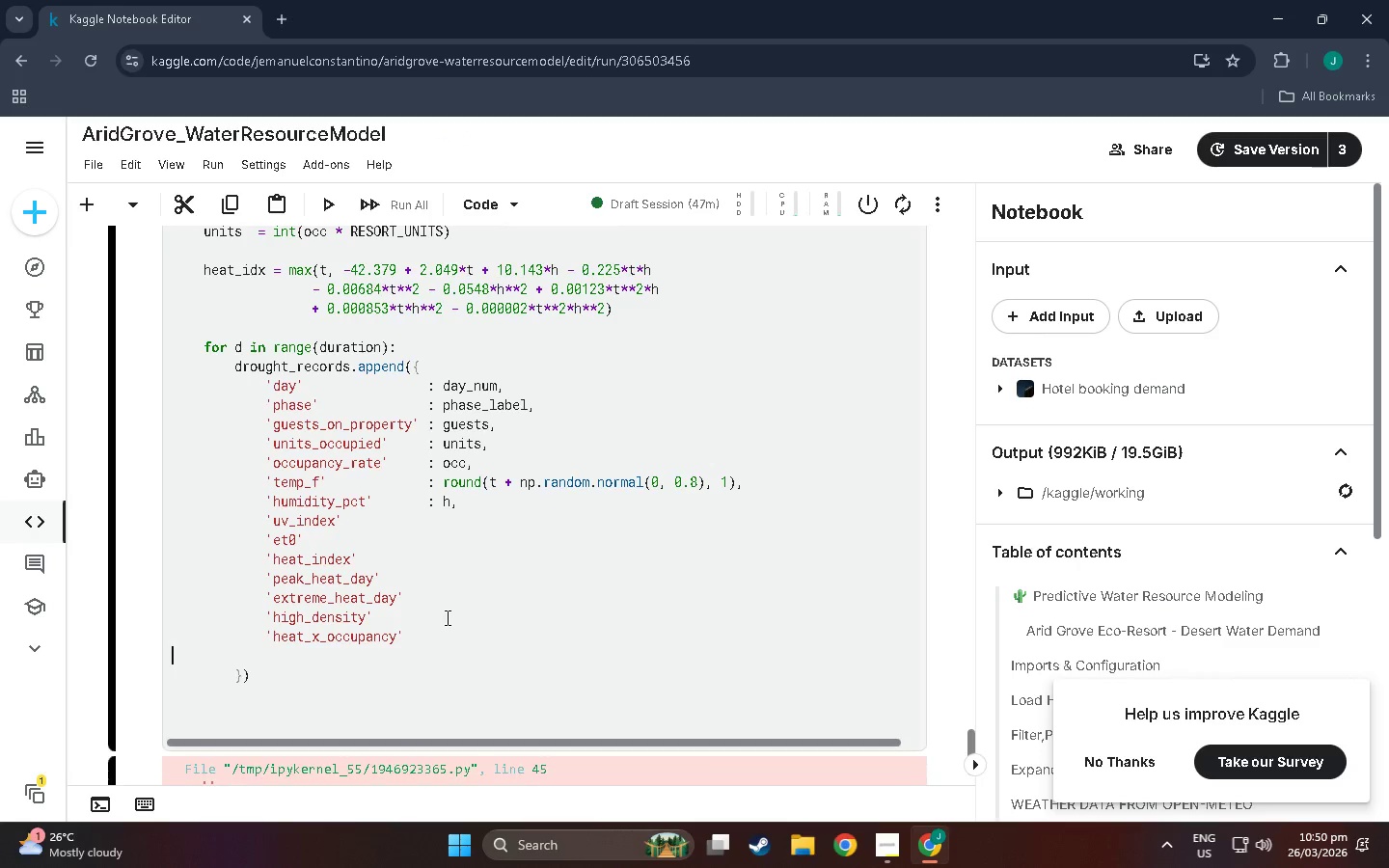 
key(Backspace)
 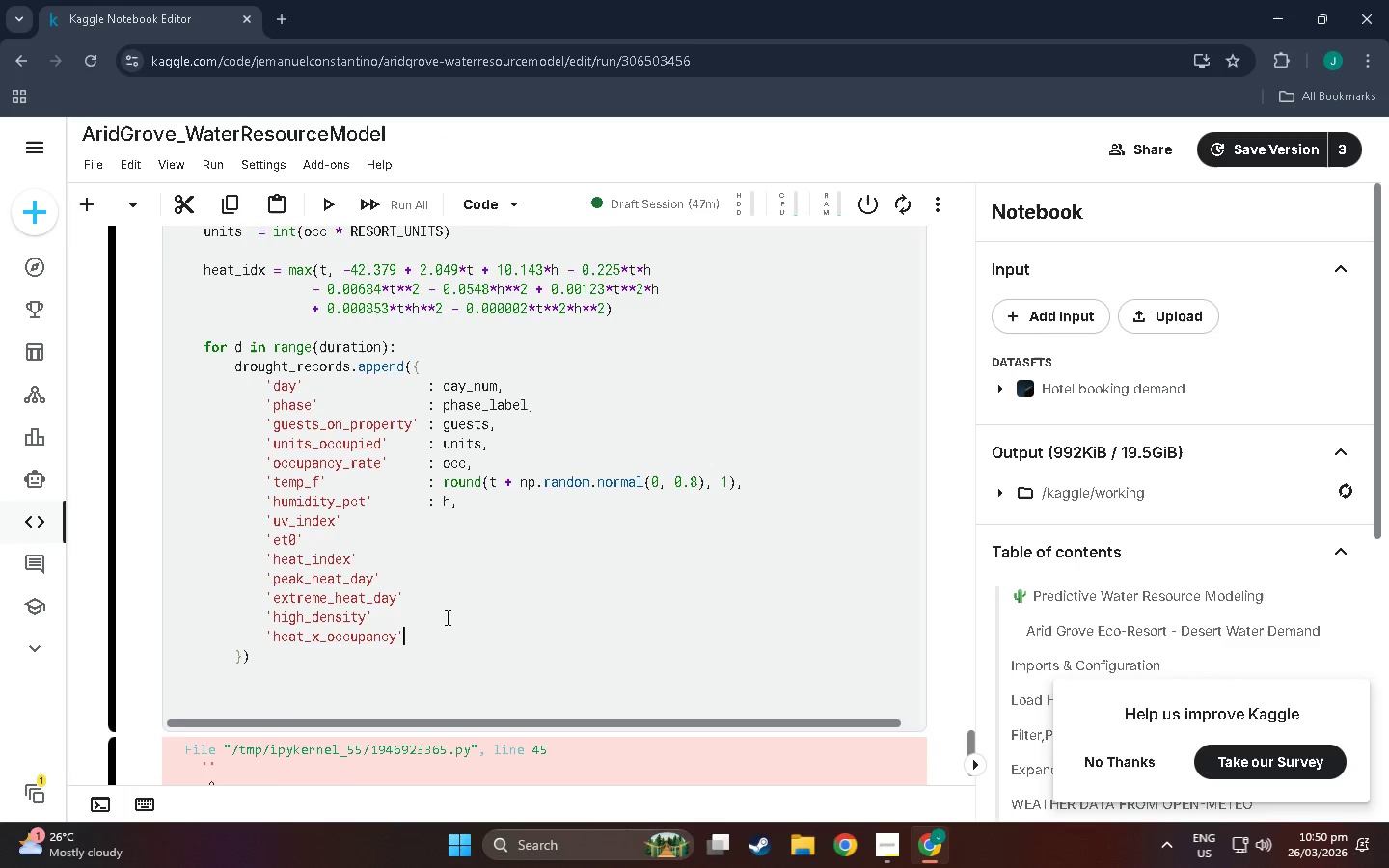 
key(Backspace)
 